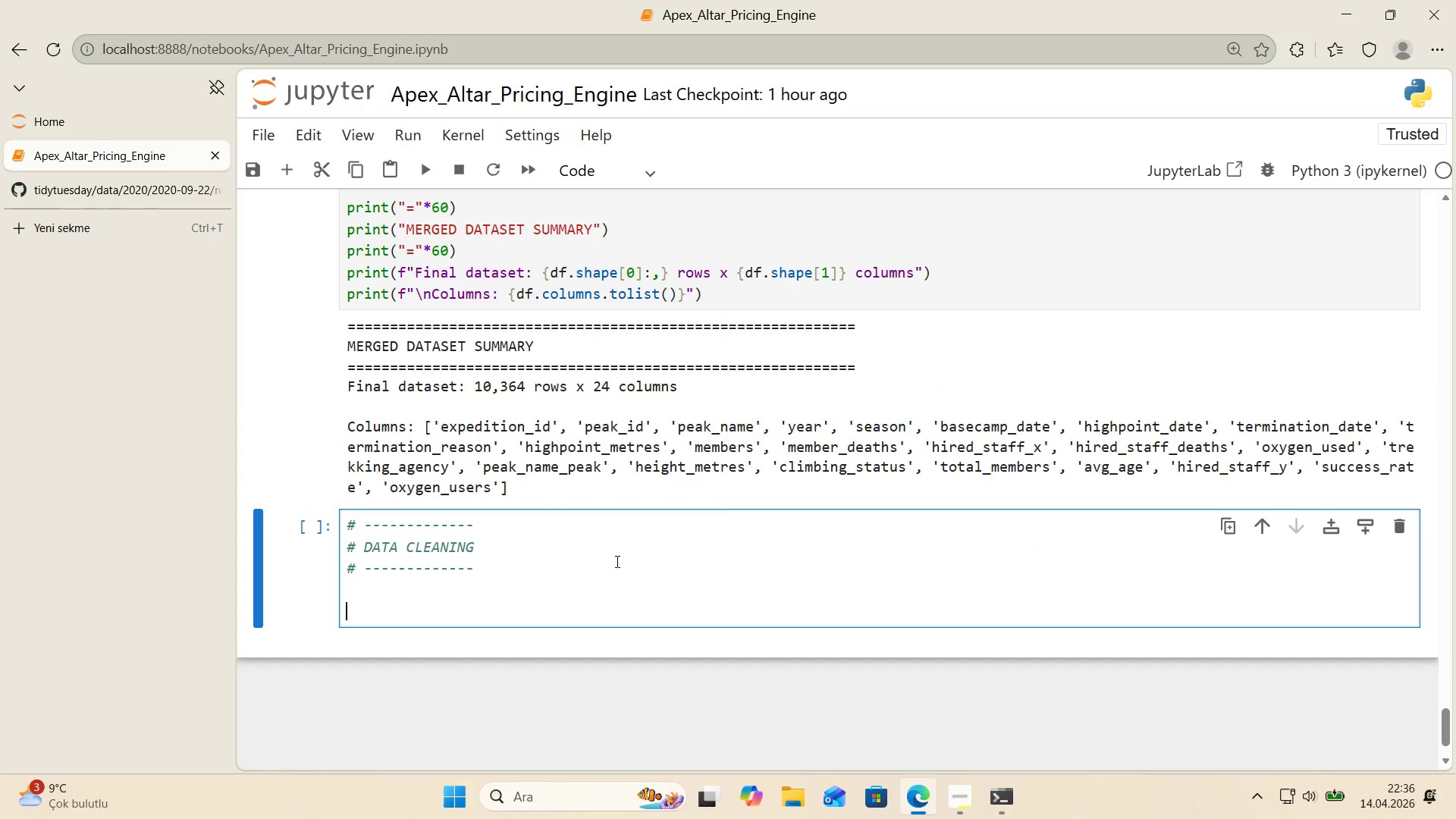 
wait(6.14)
 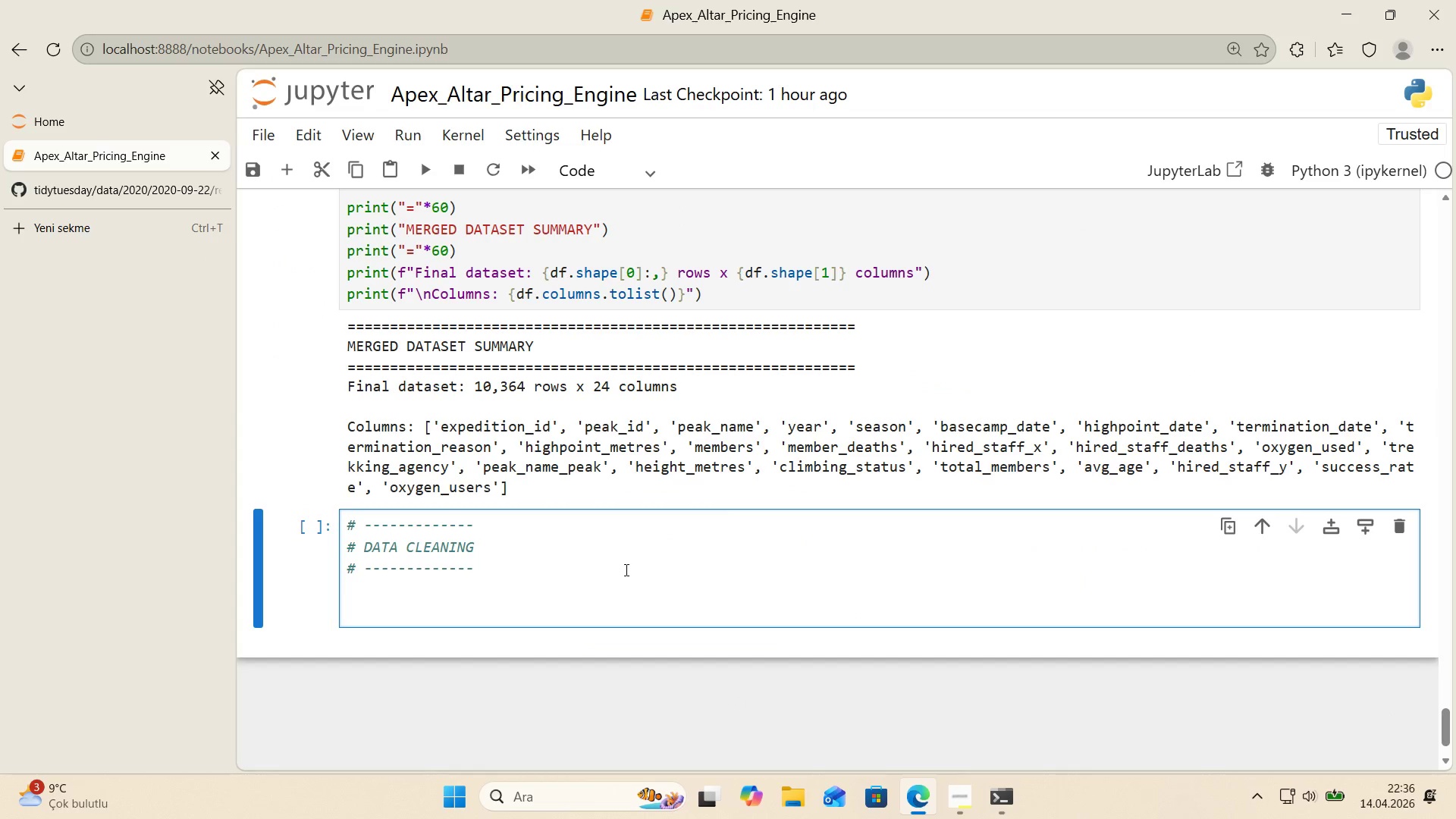 
type(pr'nt*()
 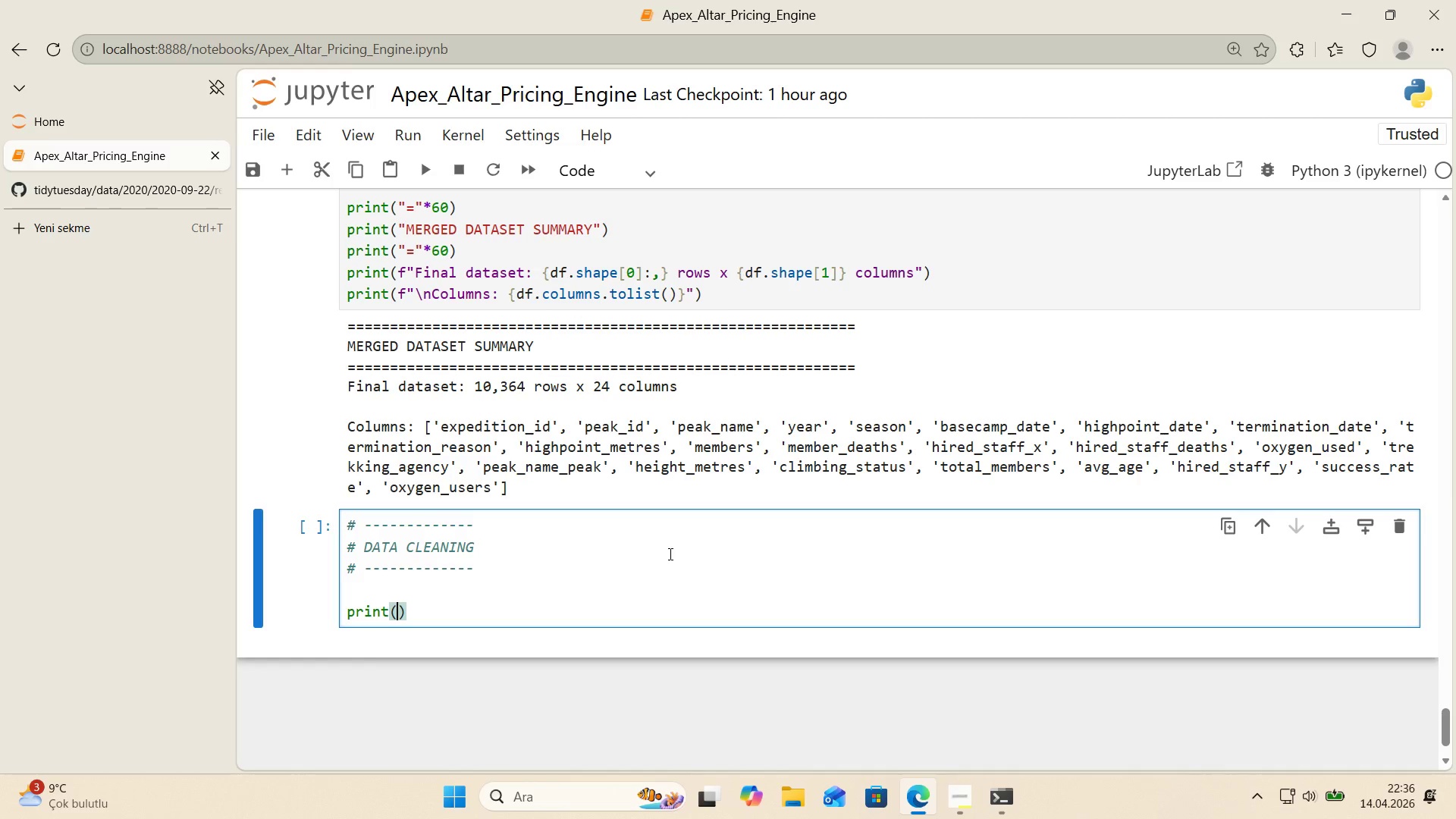 
 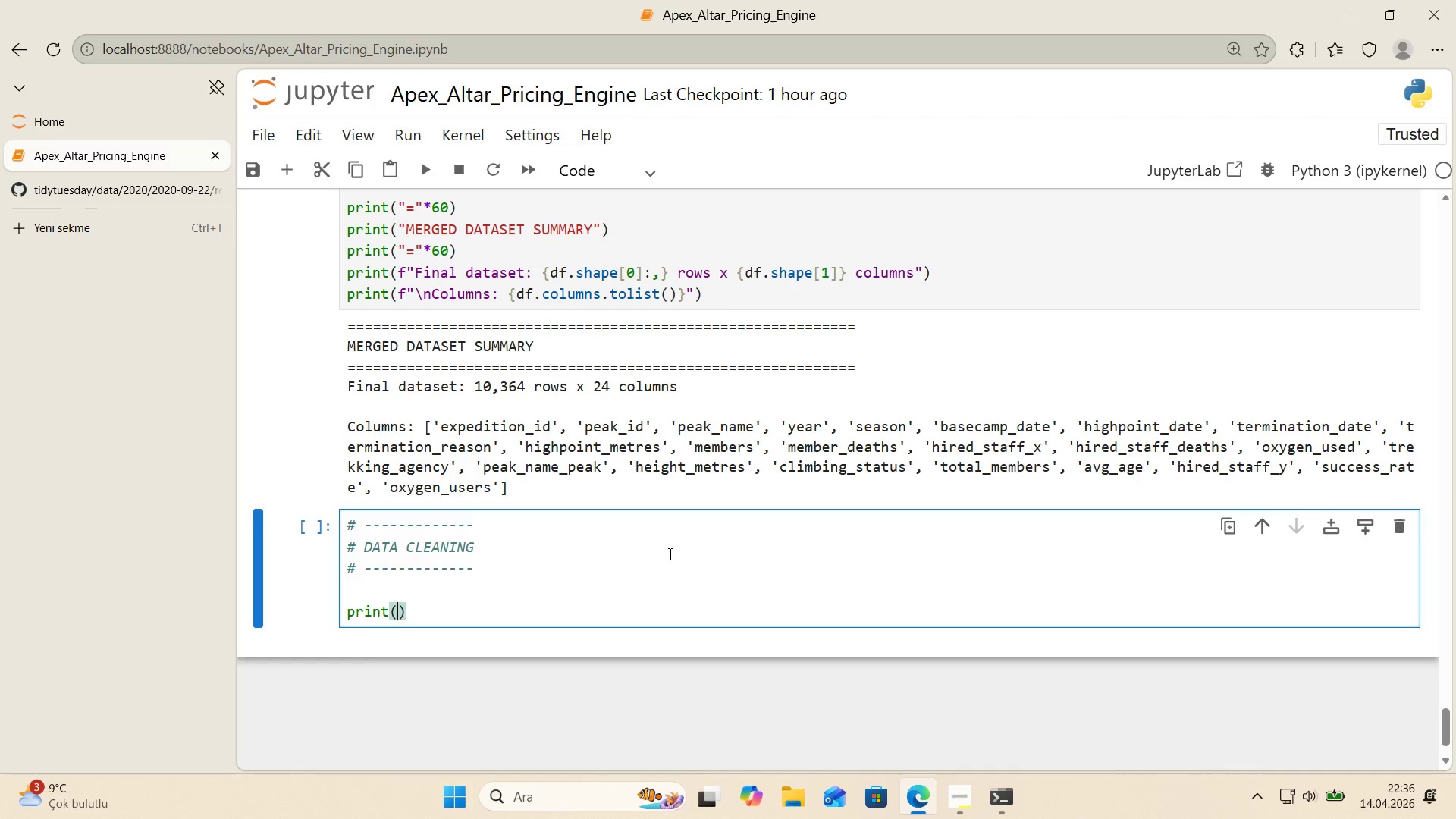 
key(ArrowLeft)
 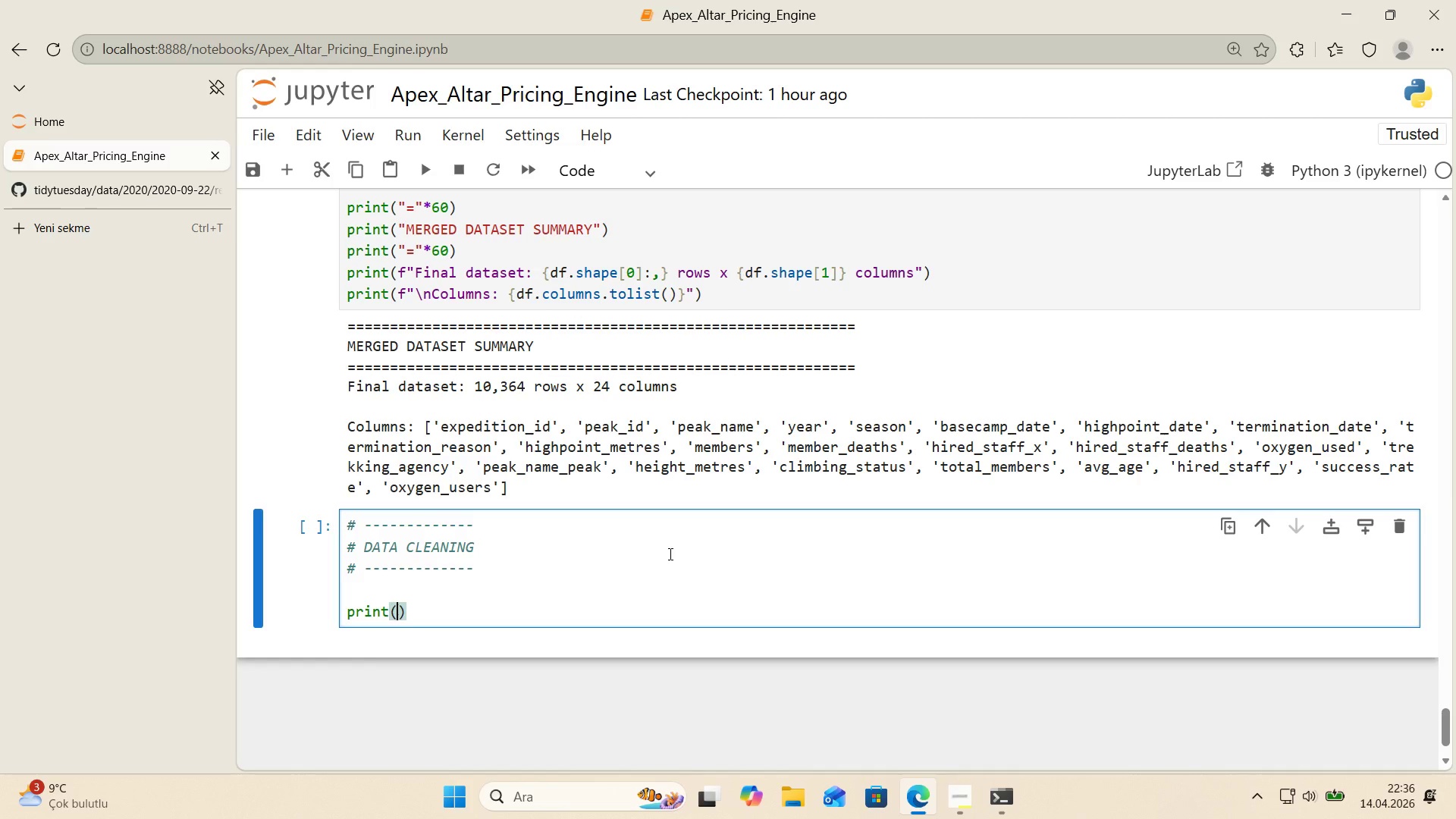 
key(Backquote)
 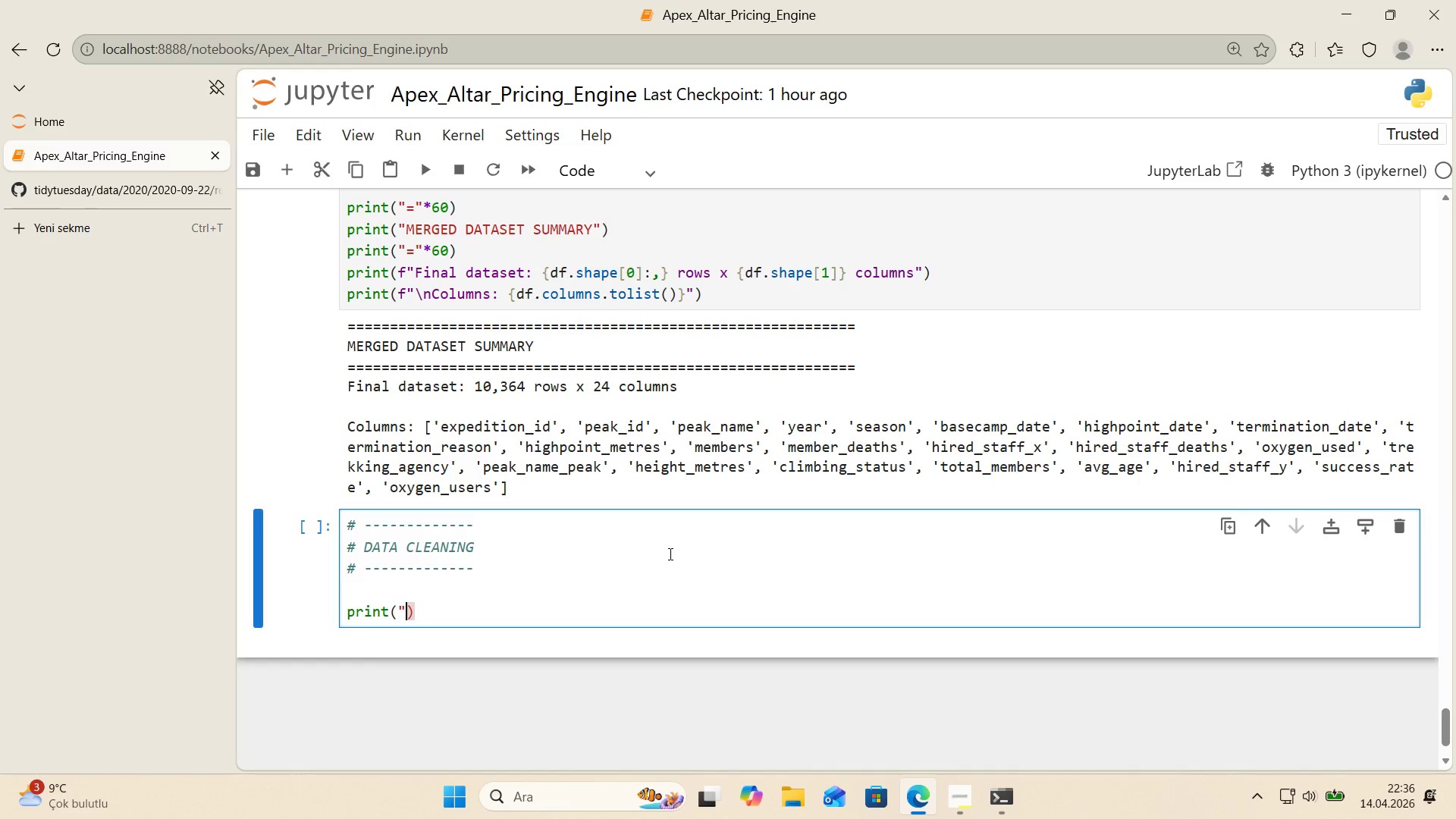 
key(Backquote)
 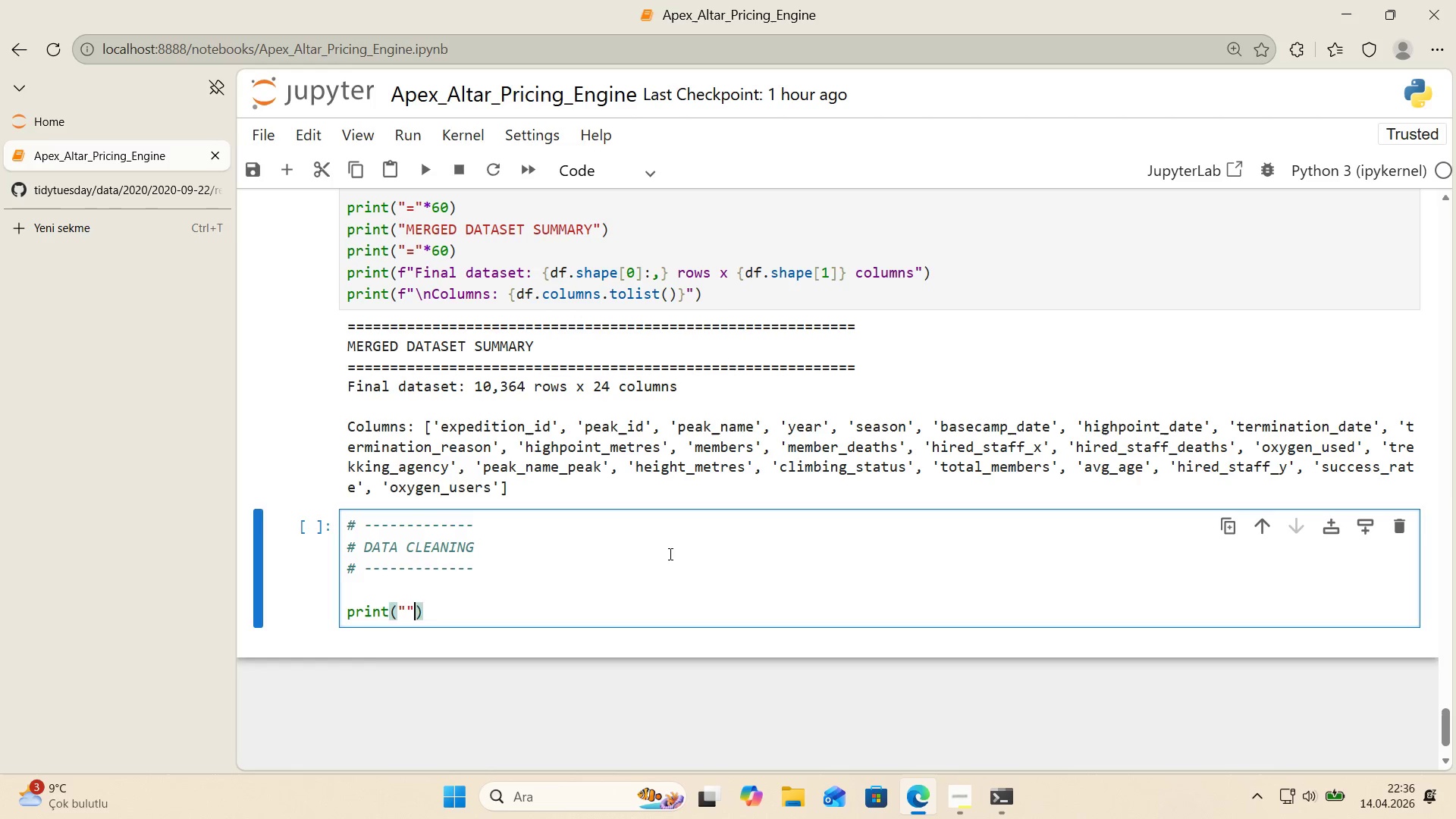 
key(ArrowLeft)
 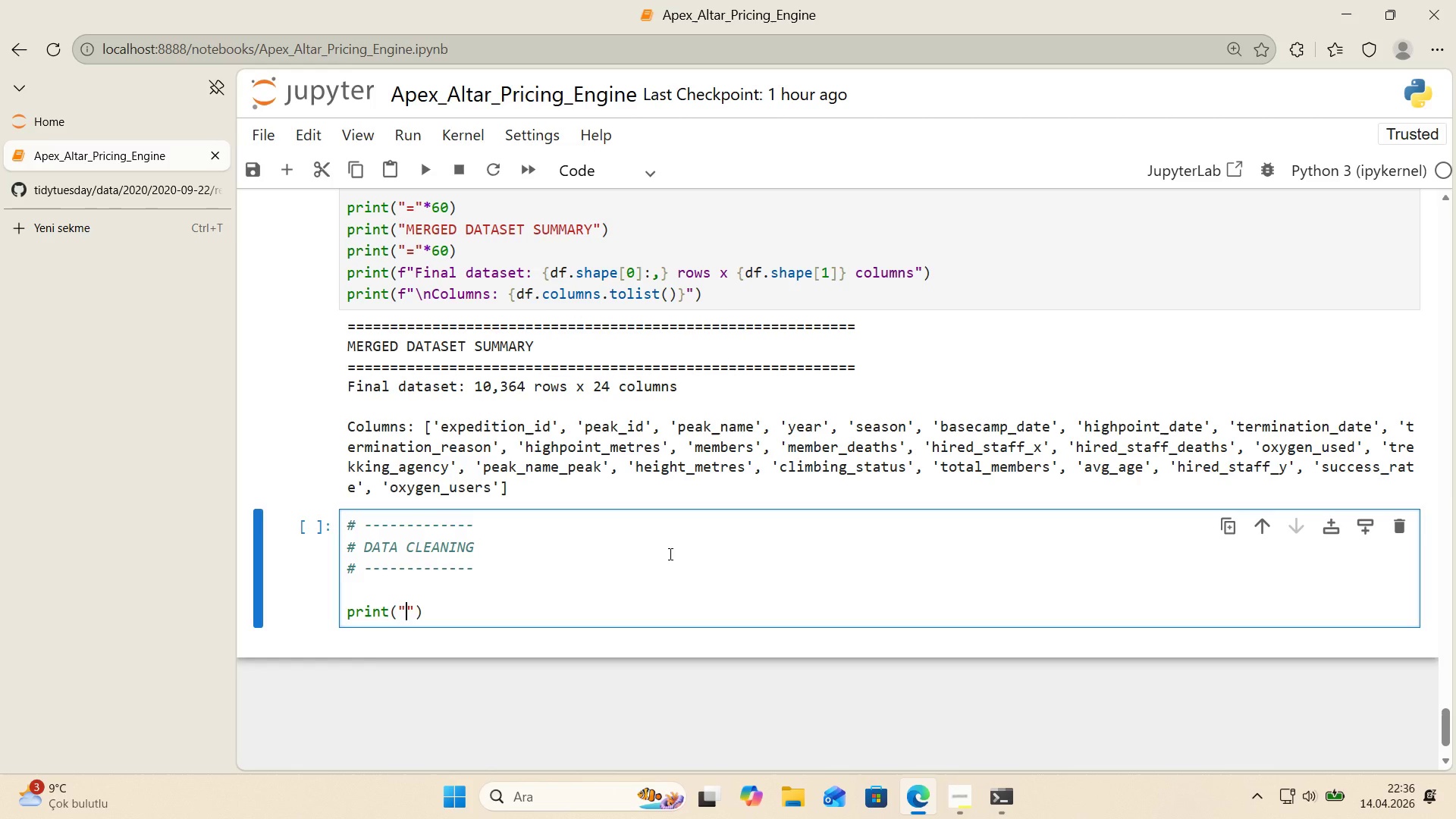 
type(MISSING VALUES E)
key(Backspace)
type(BEFORE CLEANING>)
 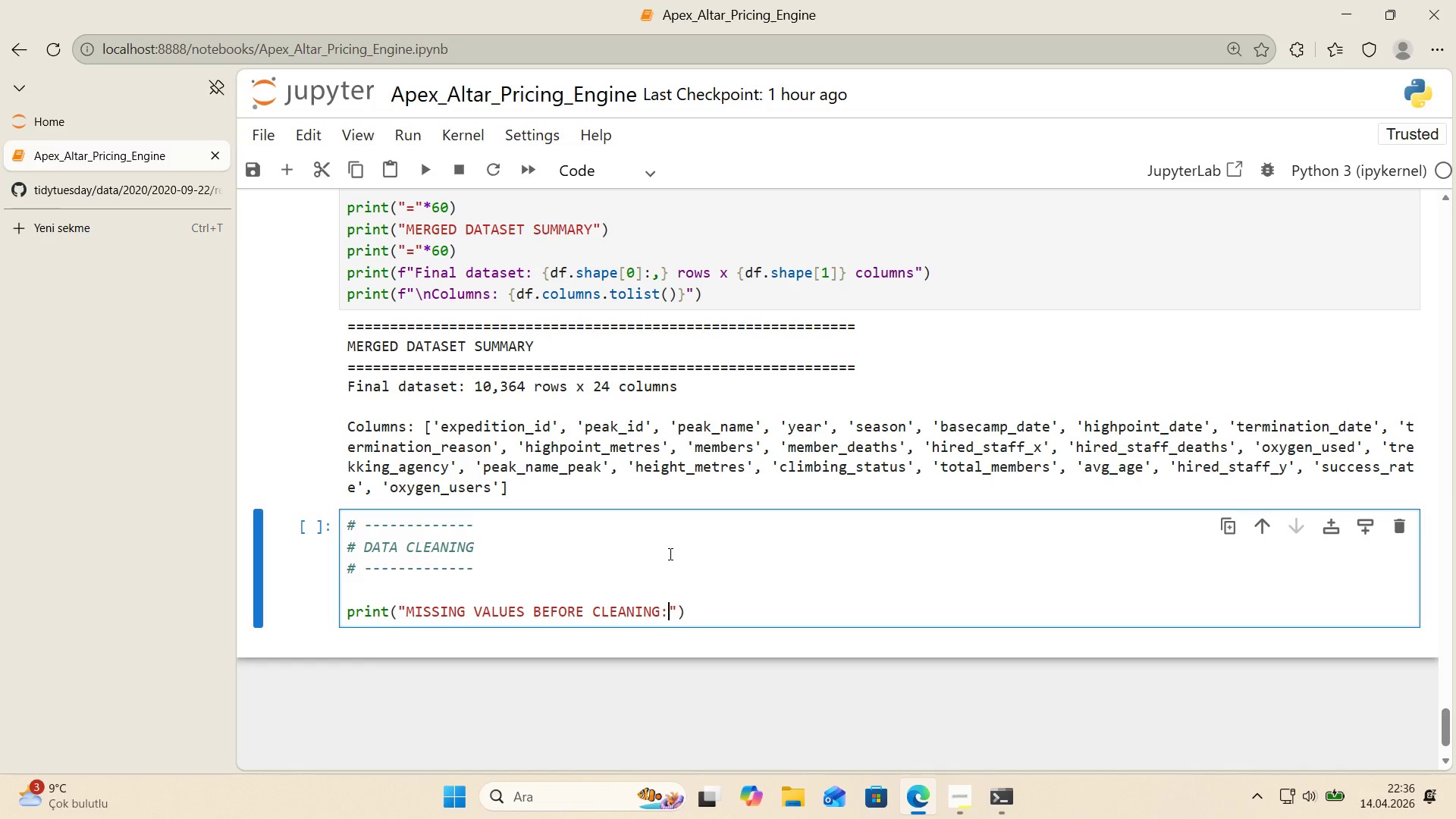 
key(ArrowRight)
 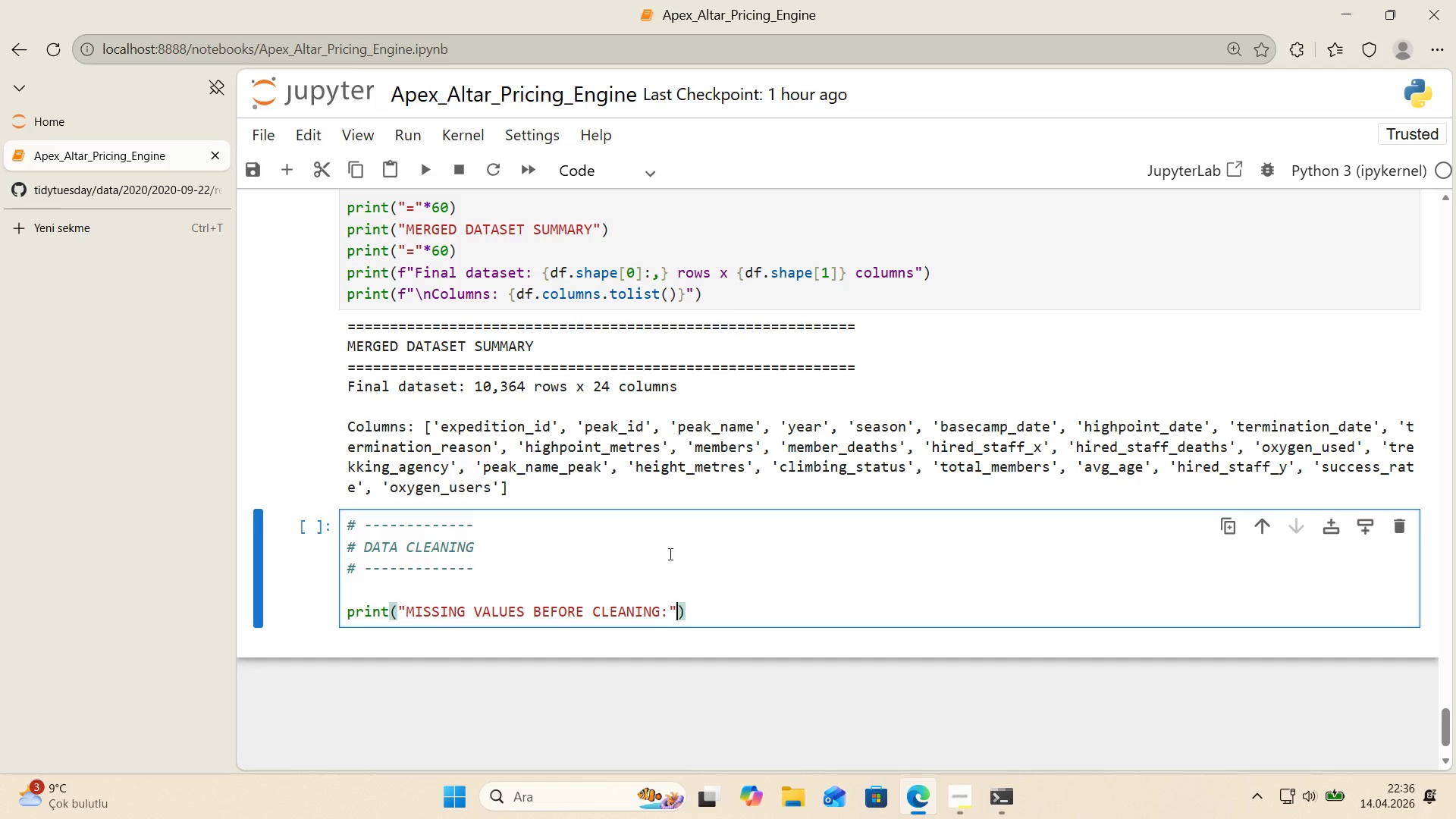 
key(ArrowRight)
 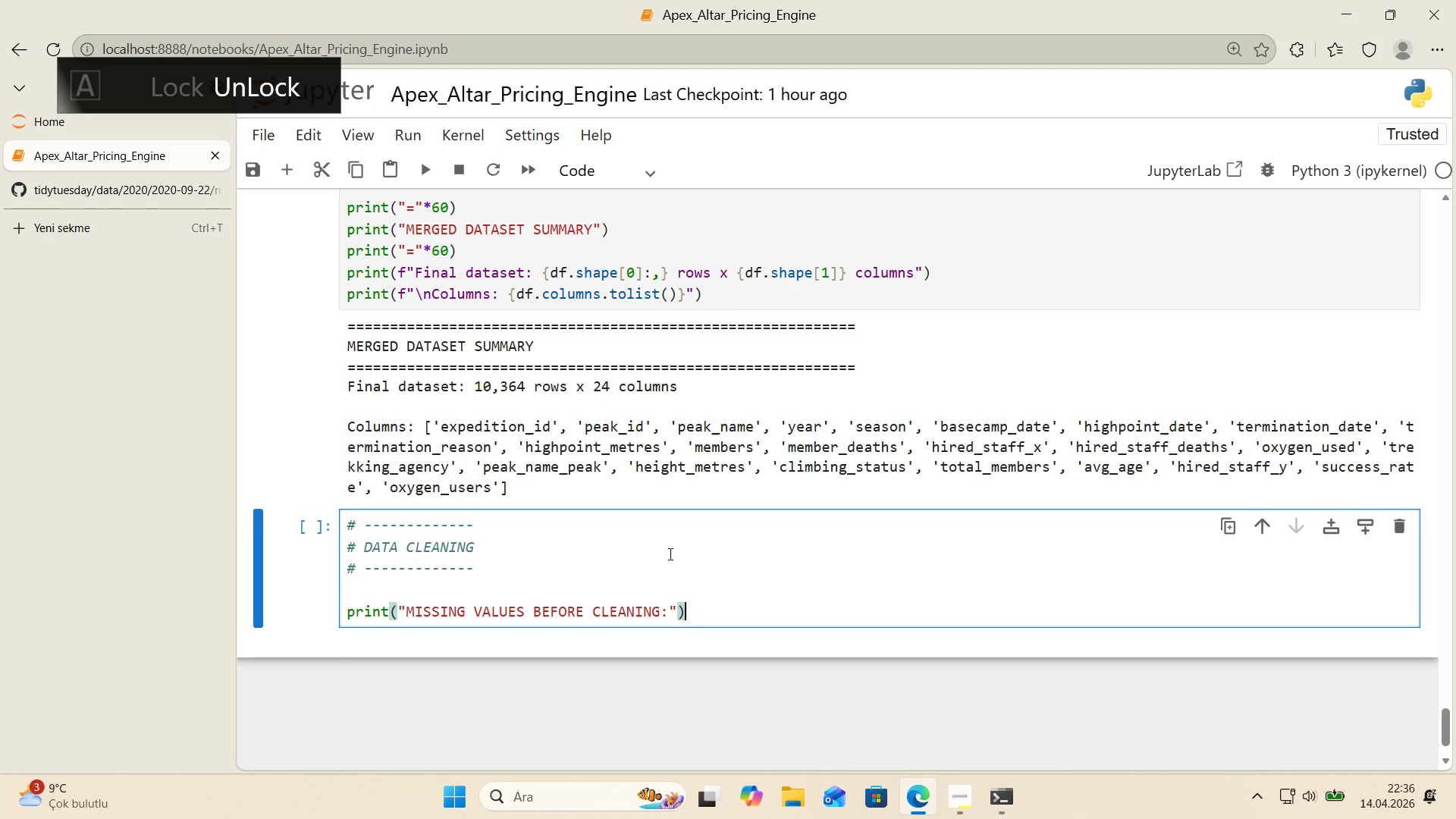 
key(Enter)
 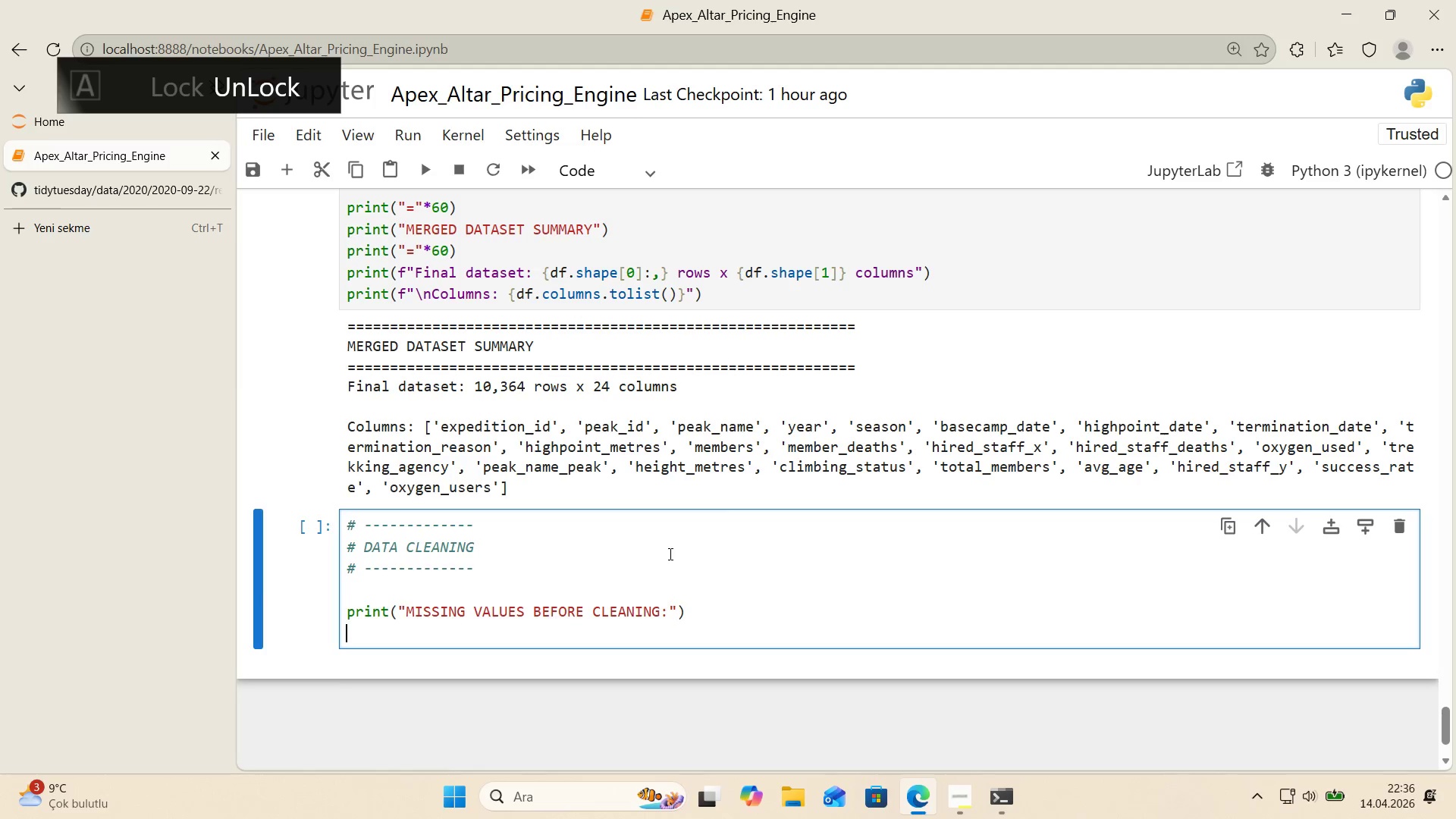 
type(pr'nt*()
 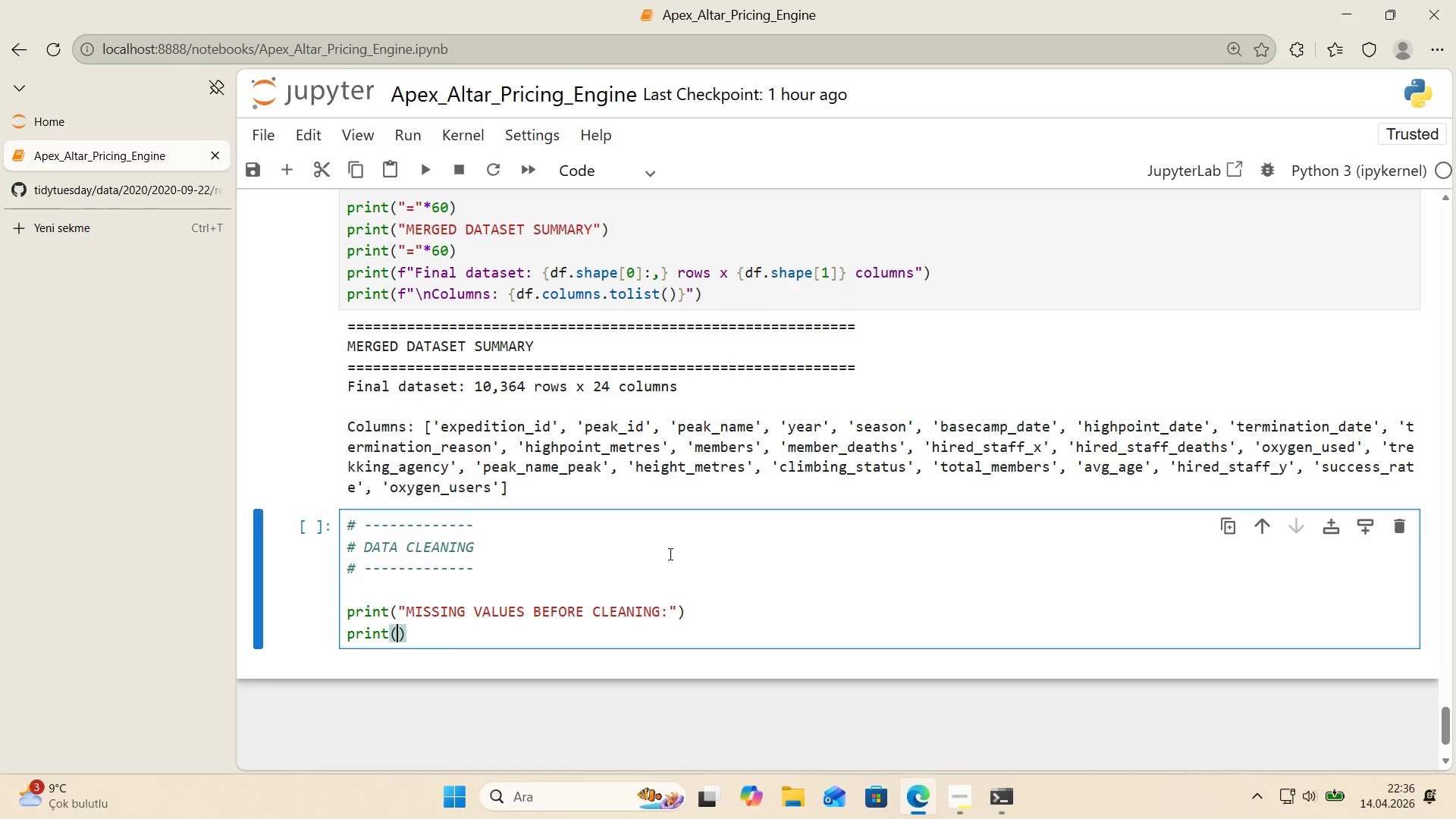 
 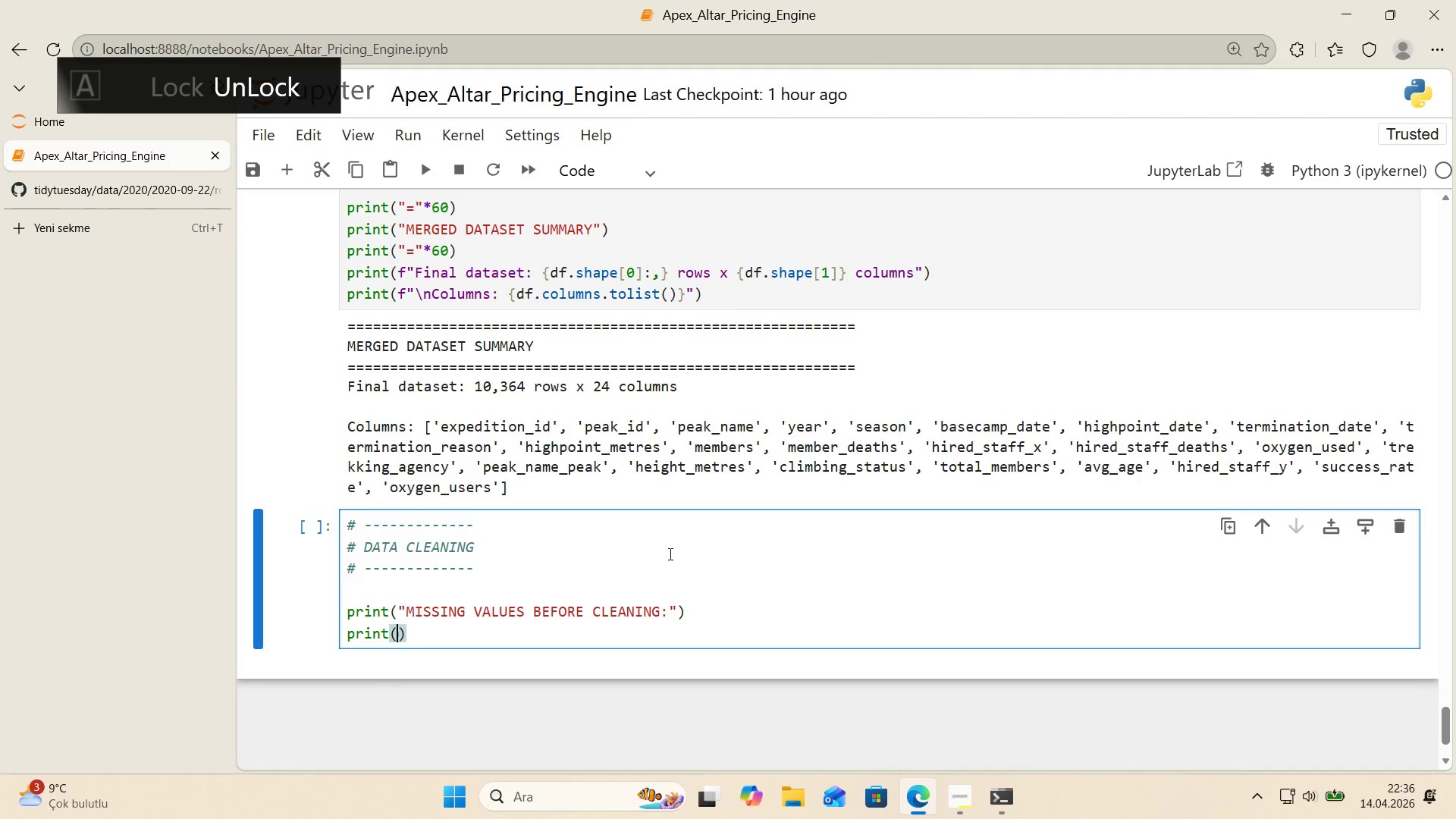 
key(ArrowLeft)
 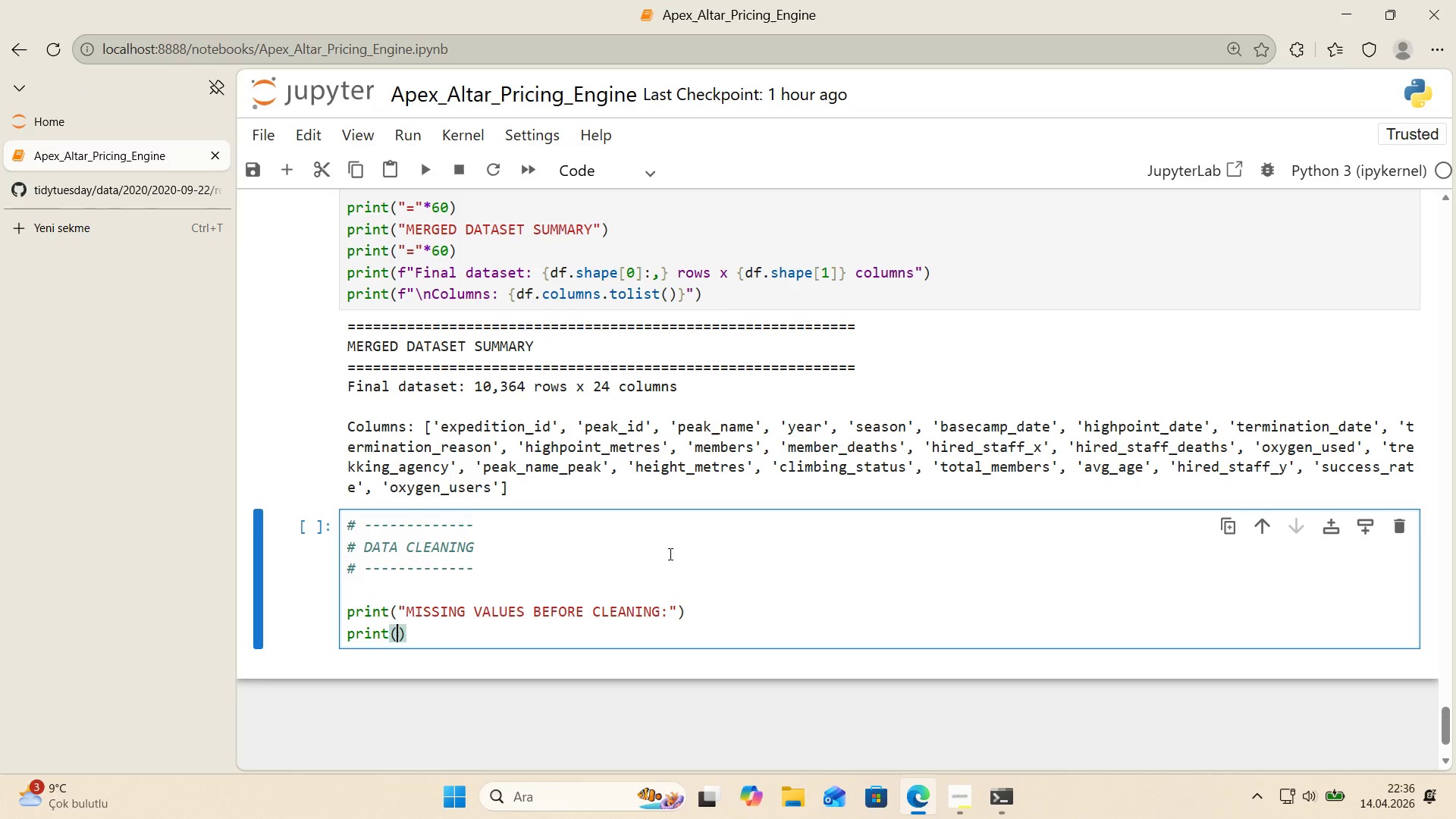 
key(Backquote)
 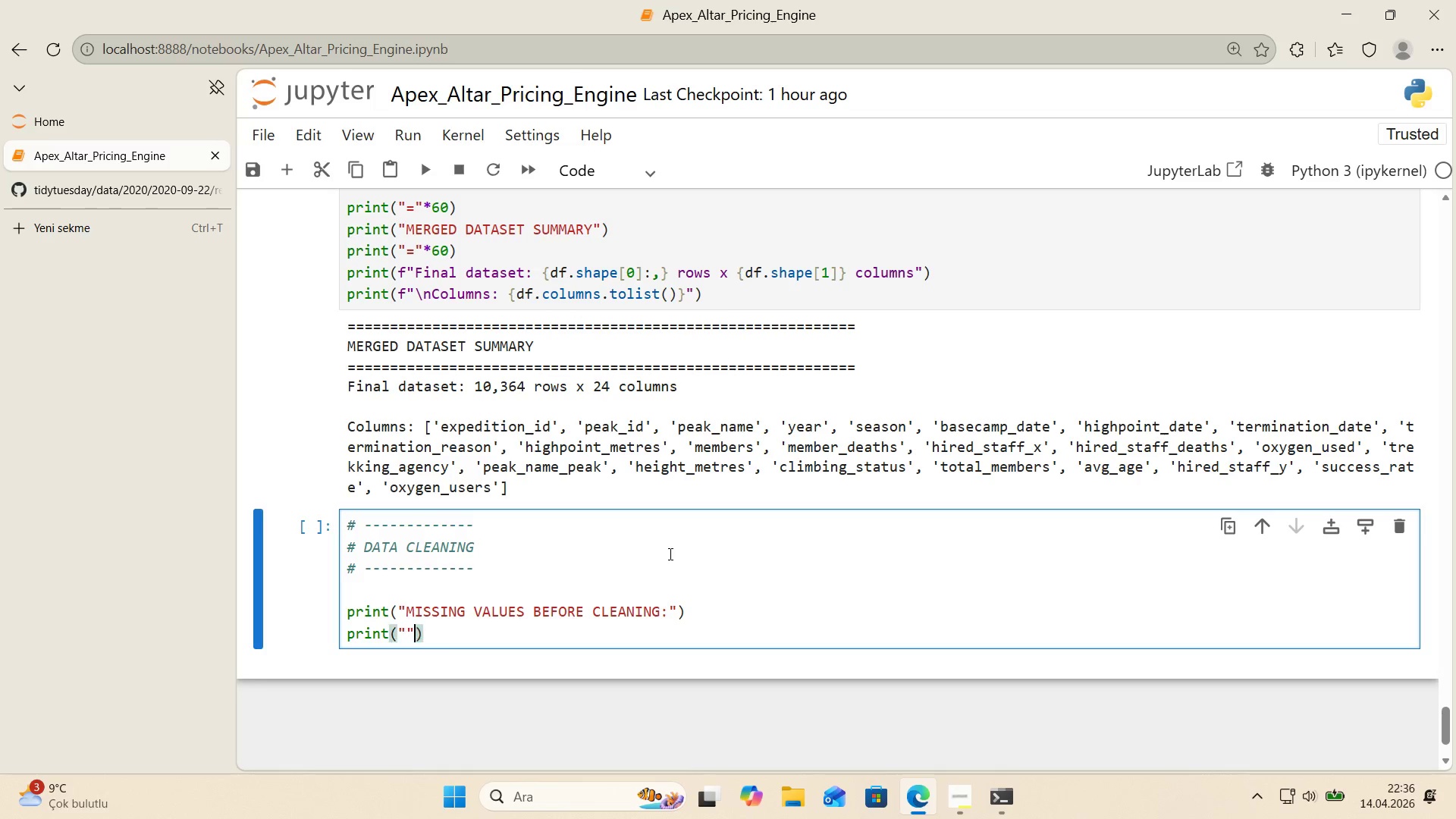 
key(Backquote)
 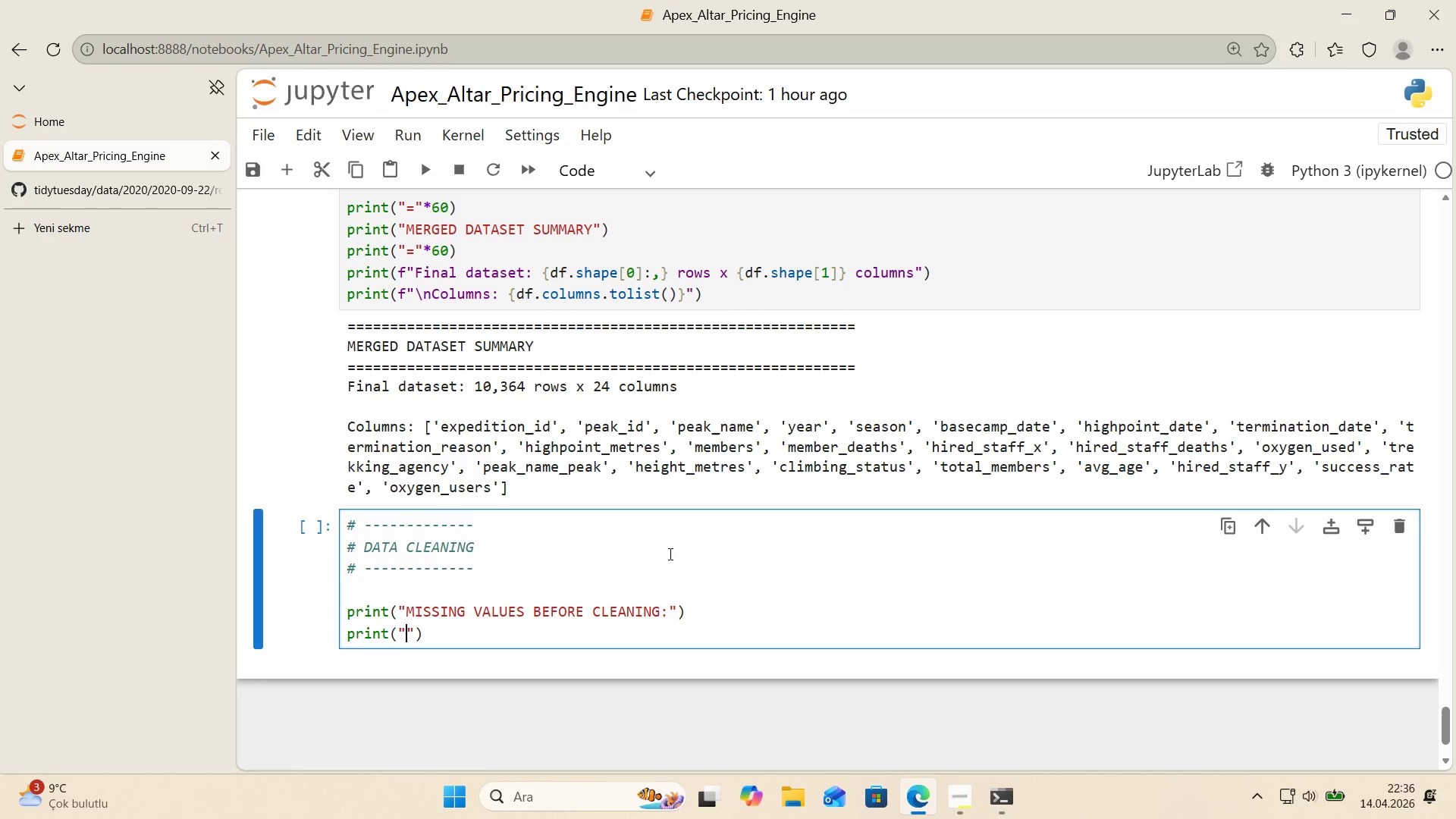 
key(ArrowLeft)
 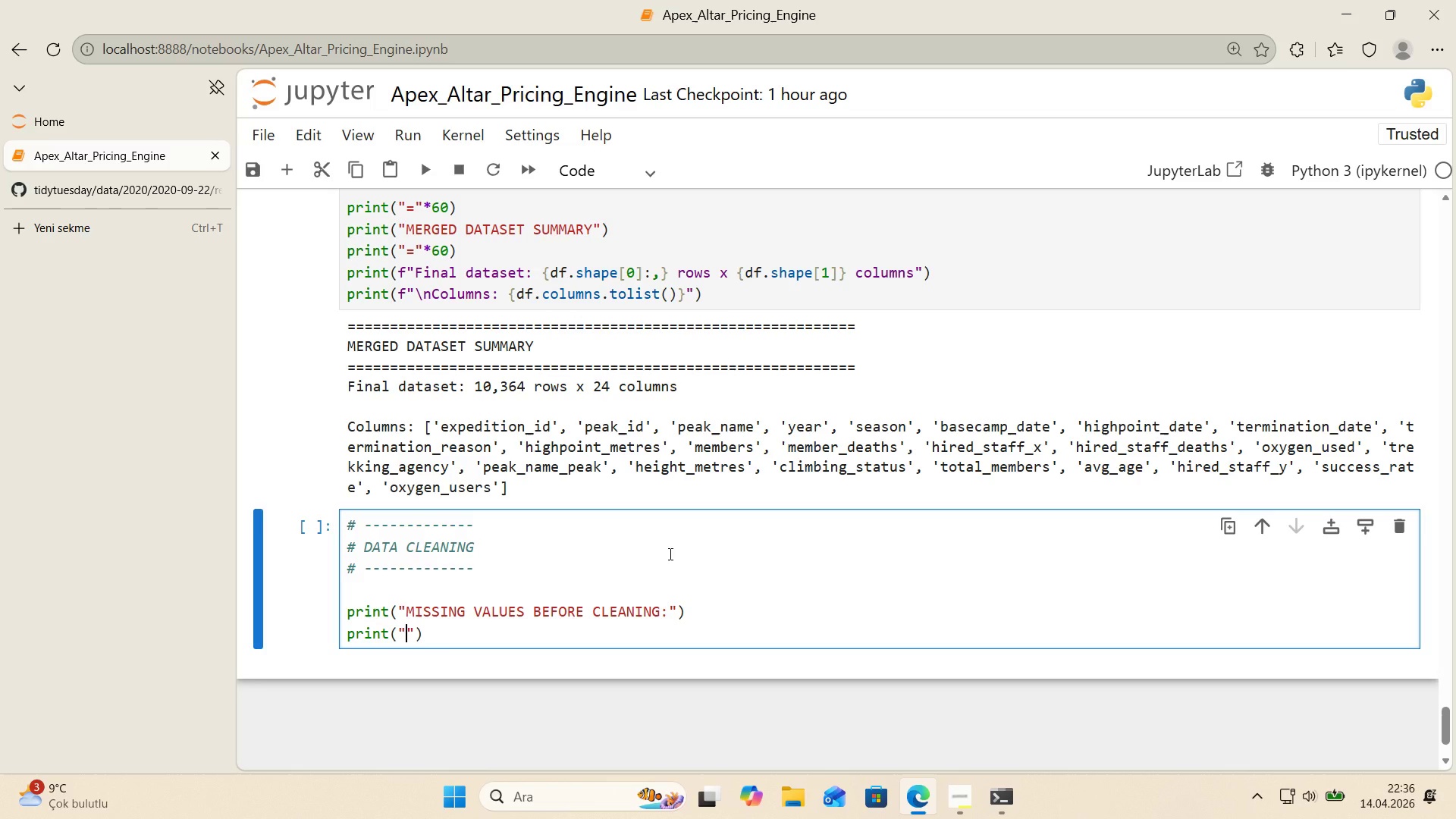 
key(Shift+0)
 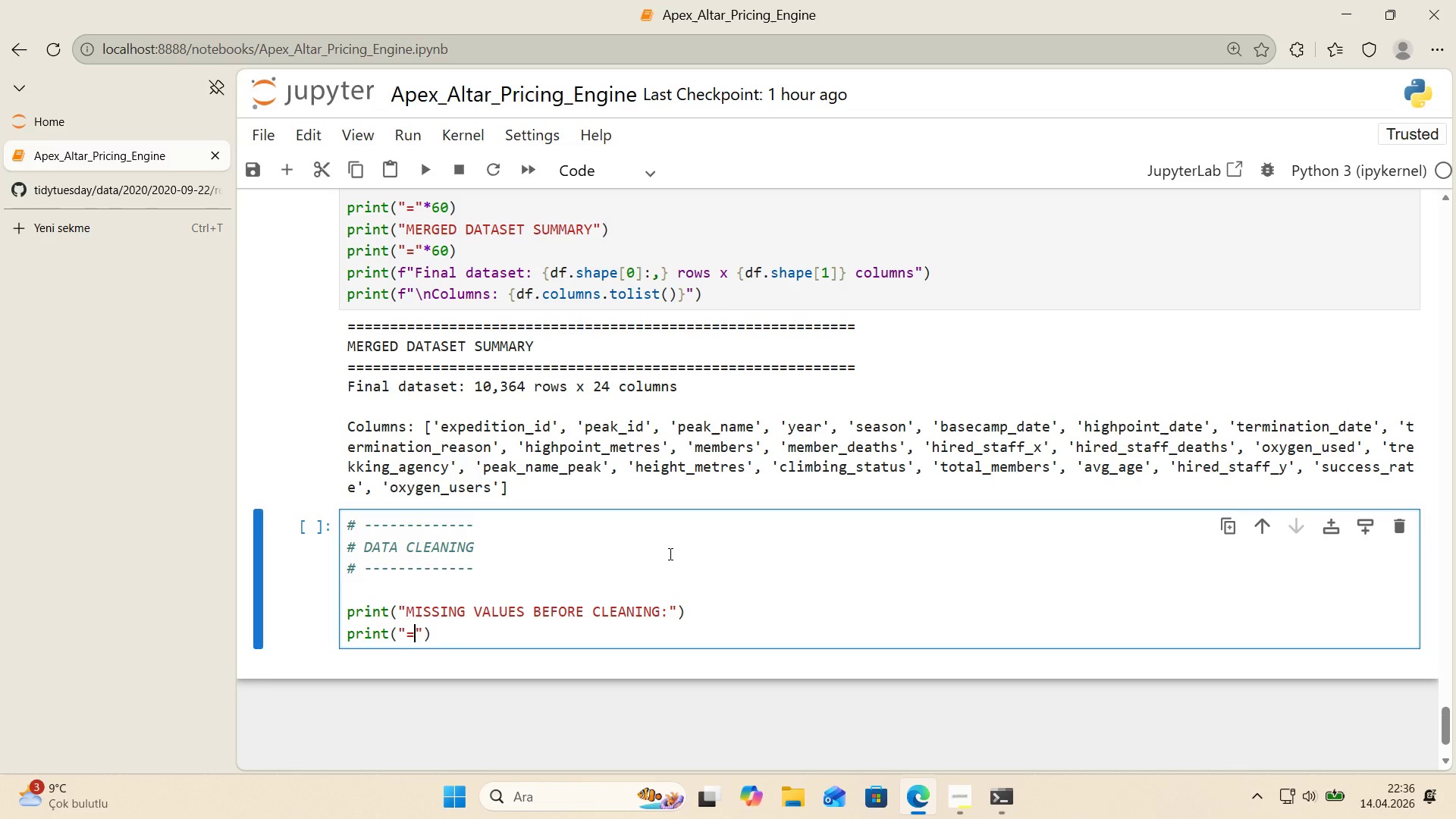 
key(ArrowRight)
 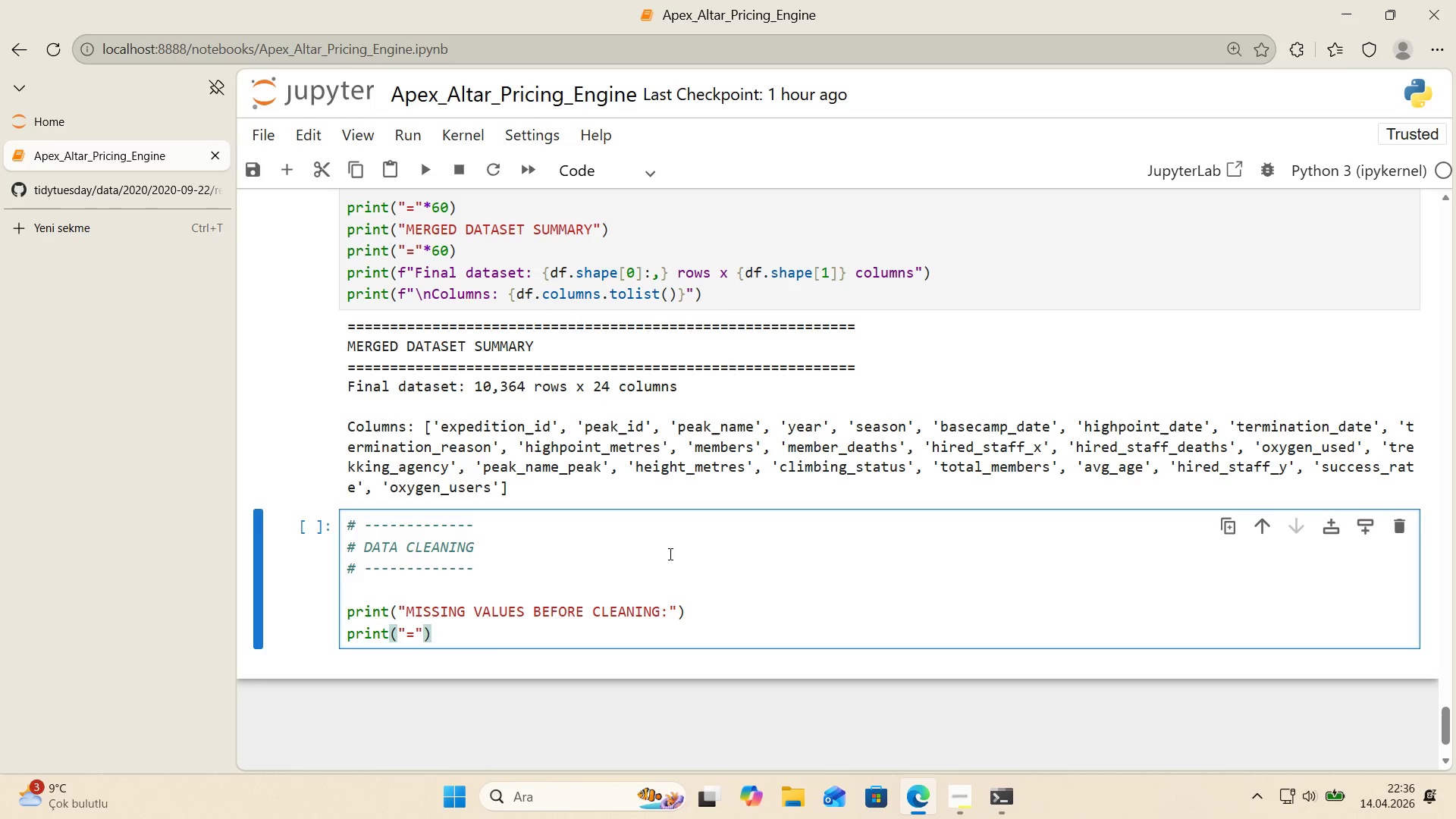 
key(NumpadMultiply)
 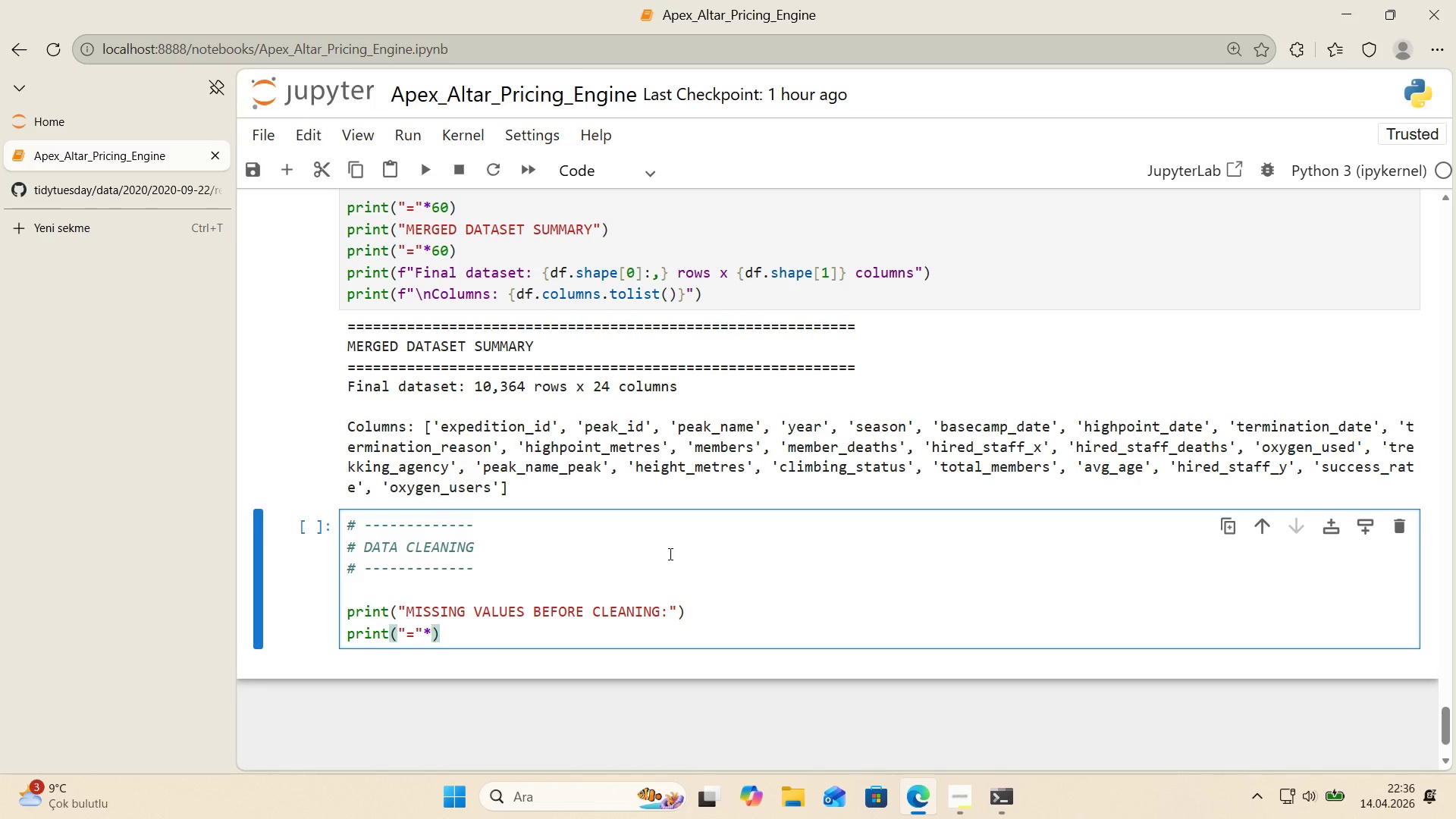 
key(Numpad6)
 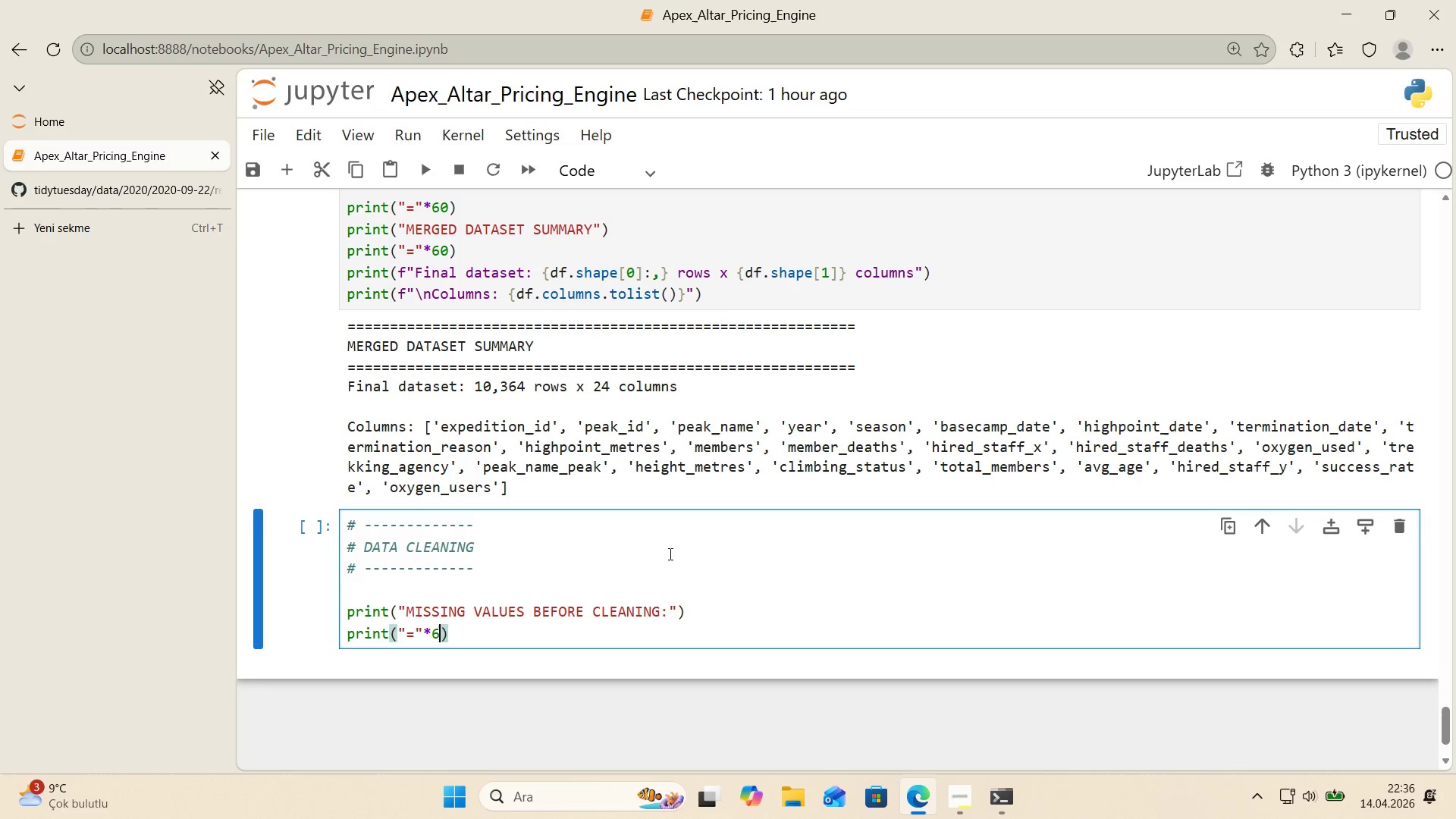 
key(Numpad0)
 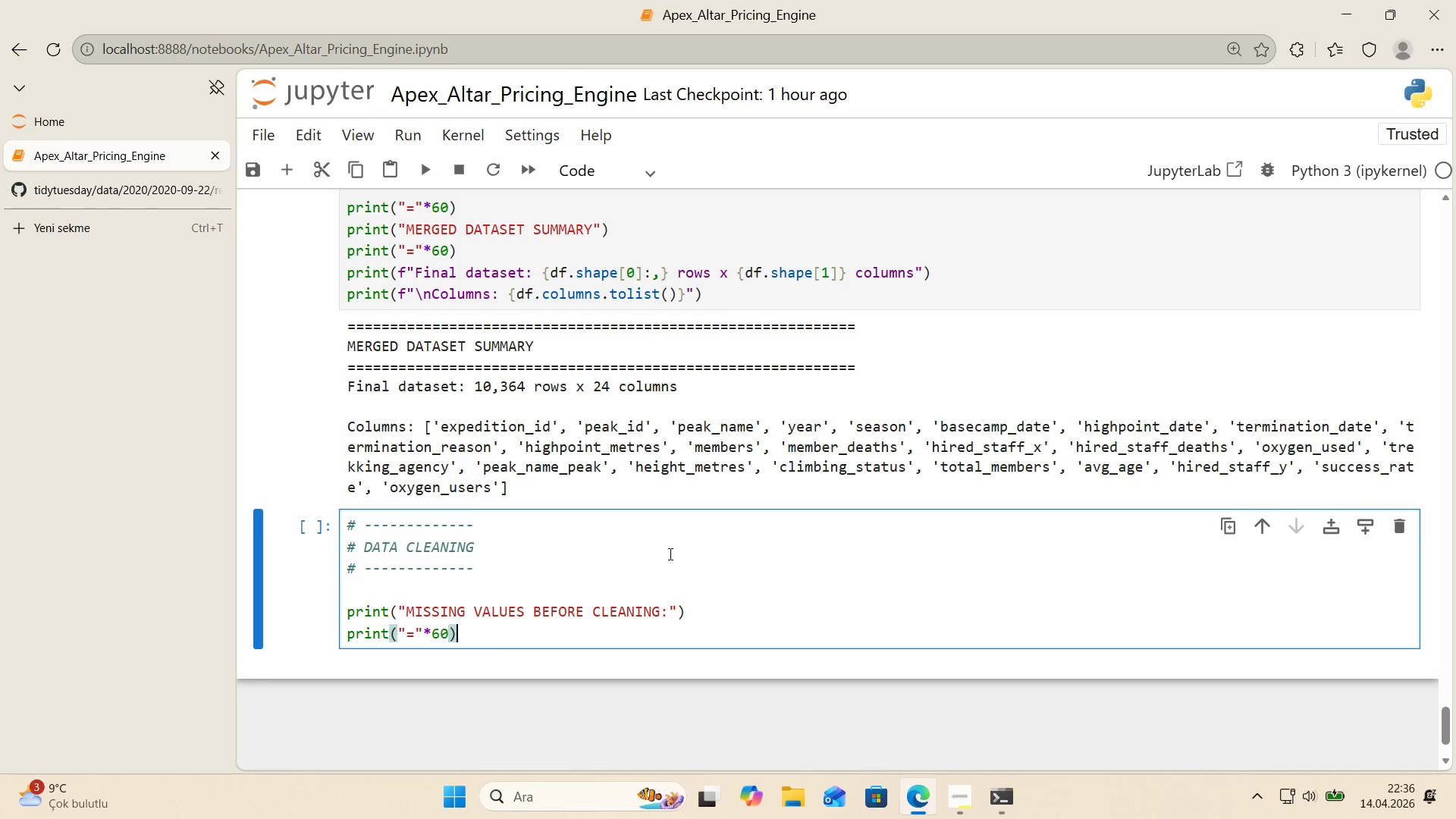 
key(ArrowRight)
 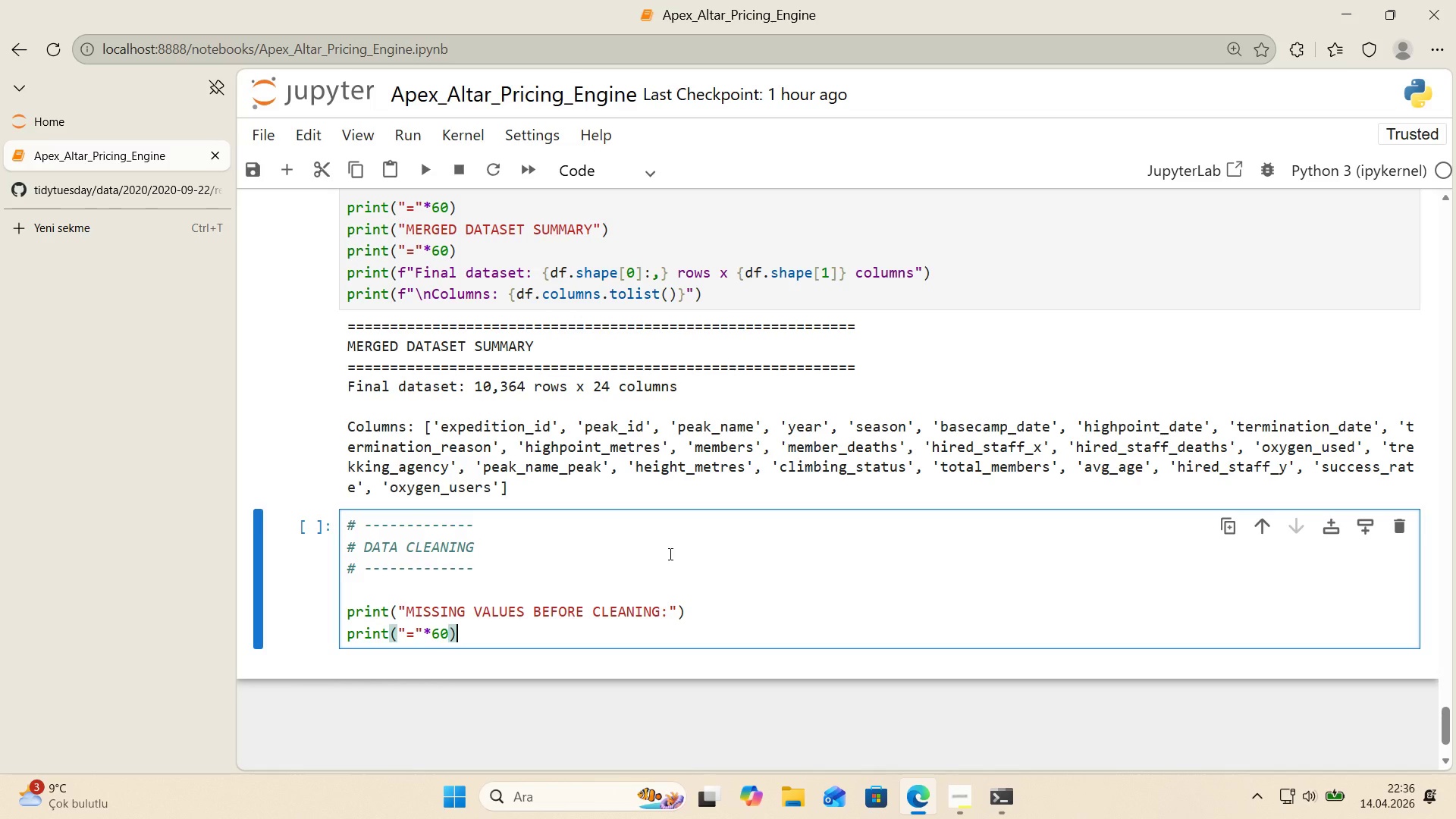 
key(Enter)
 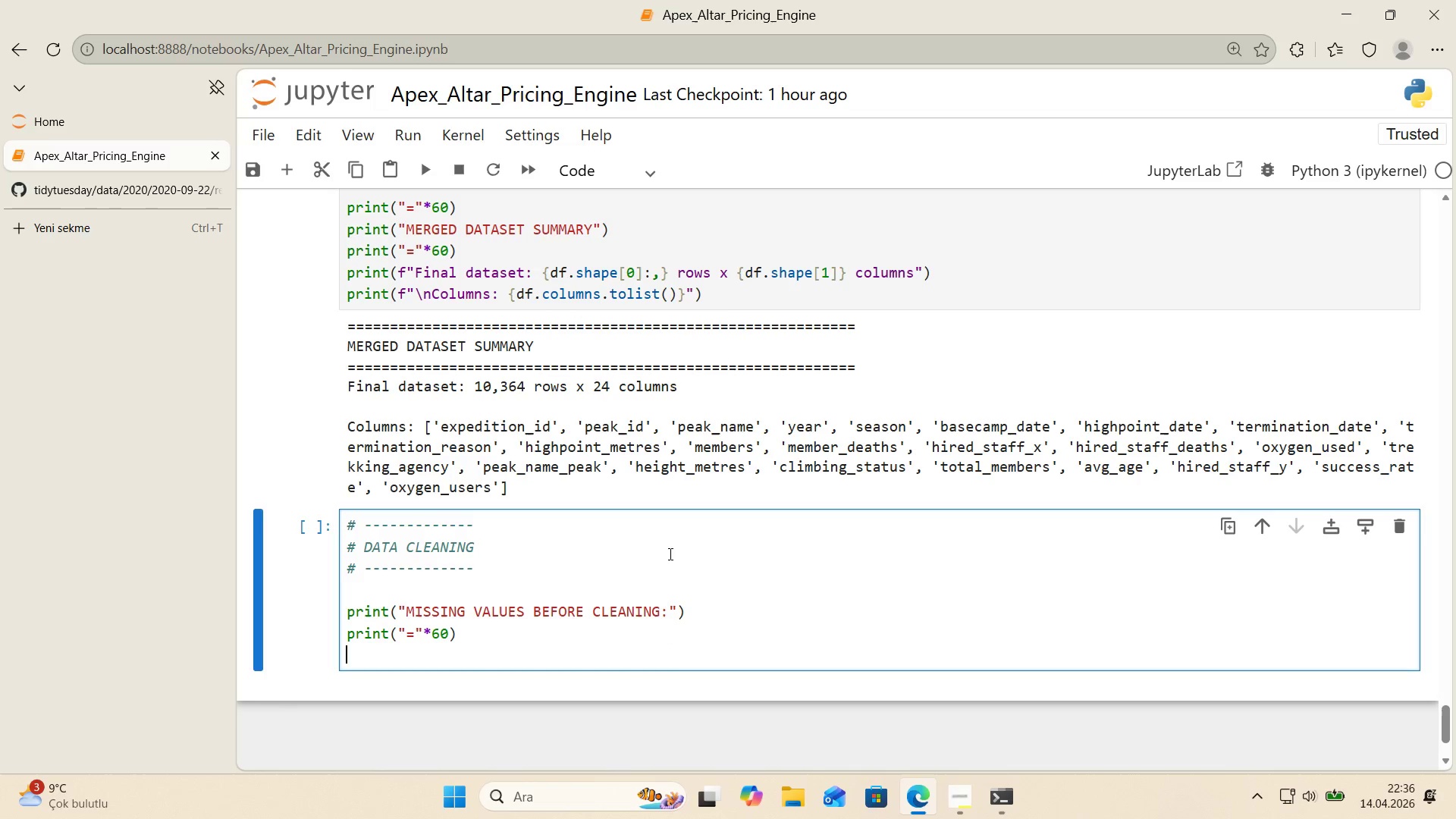 
type(m'ss'ng ) df,)
key(Backspace)
type(.'snull*(.sum*()
 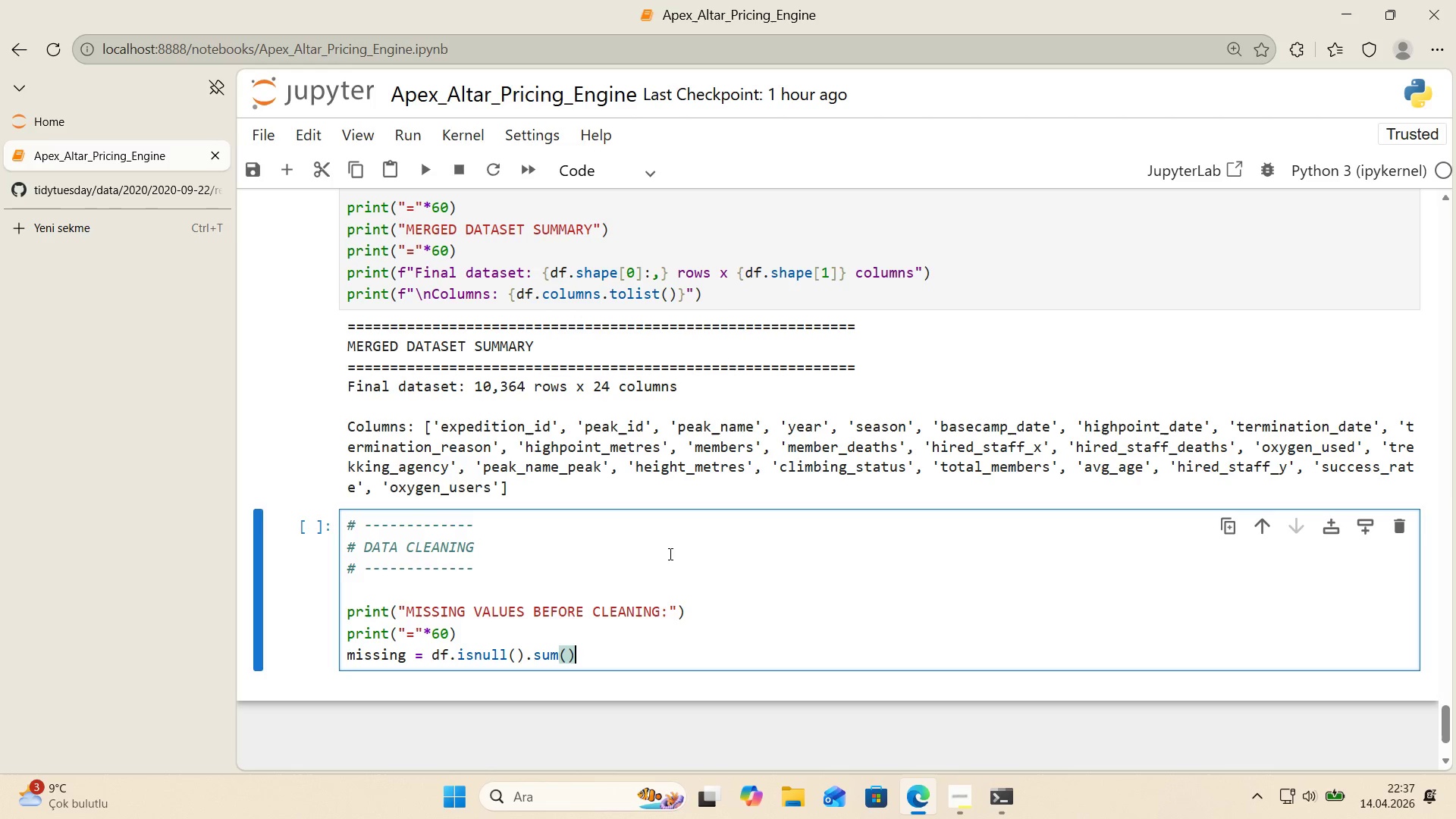 
key(Enter)
 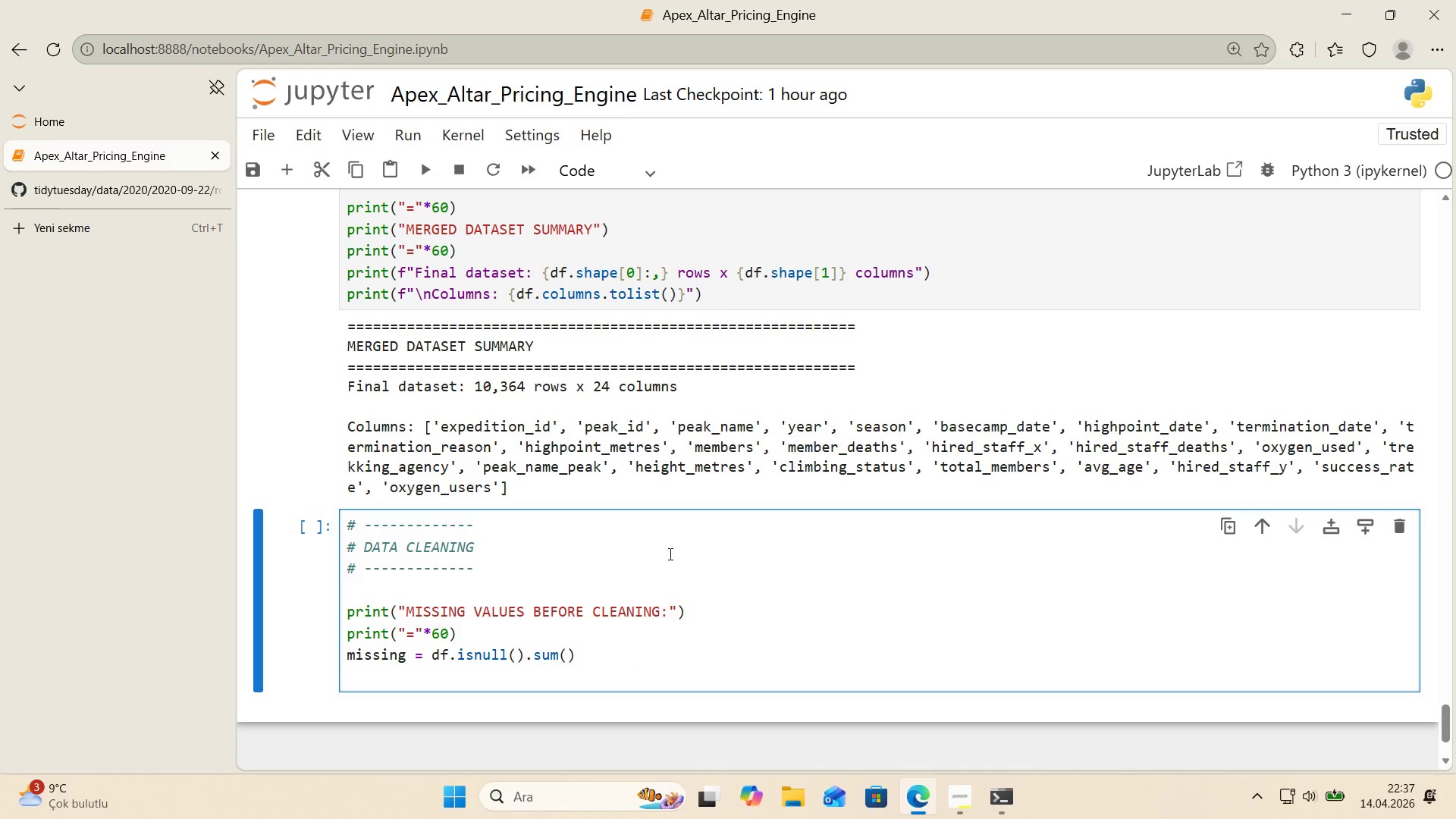 
type(m'ss'ng_pct ) *()
 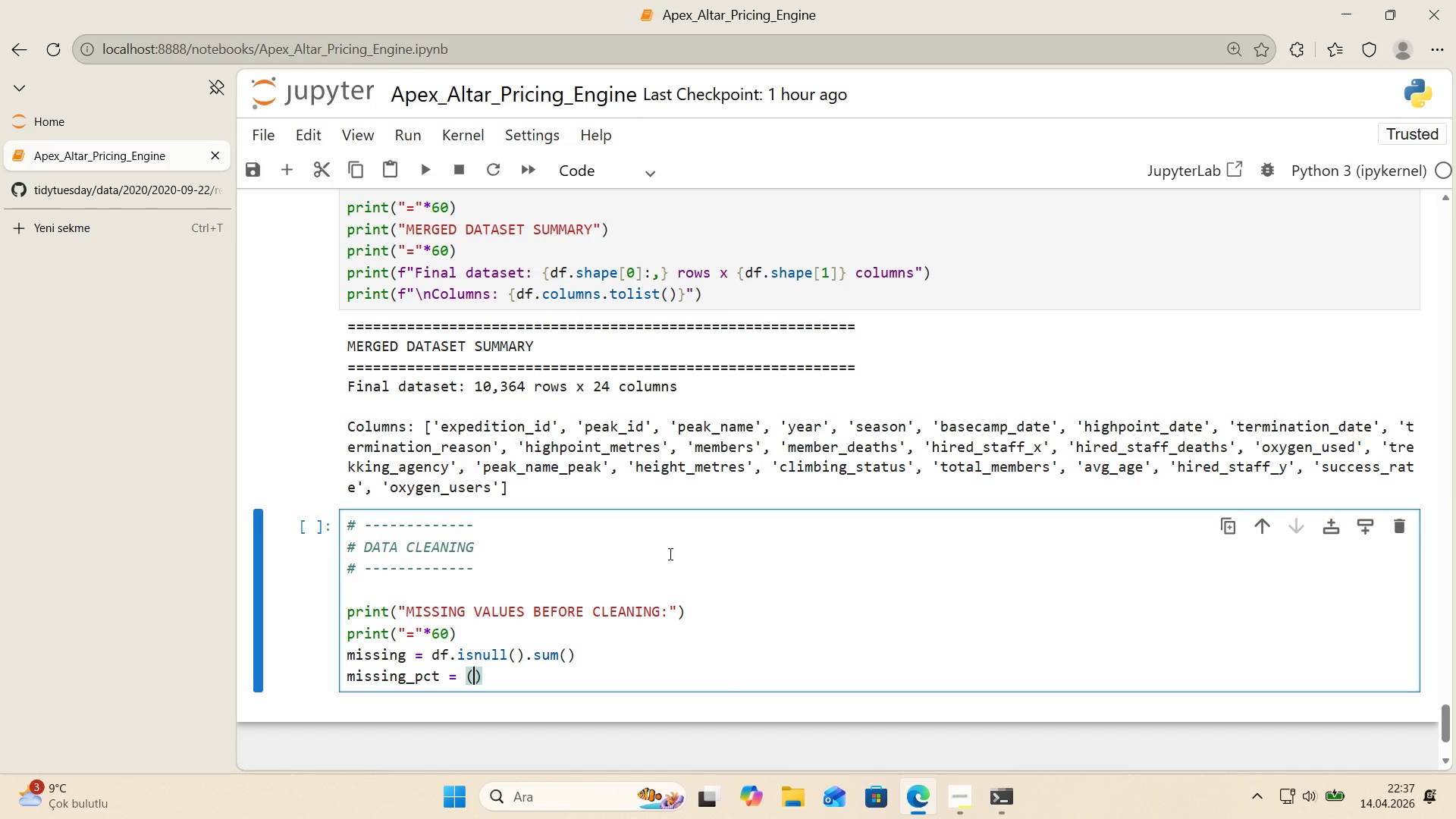 
 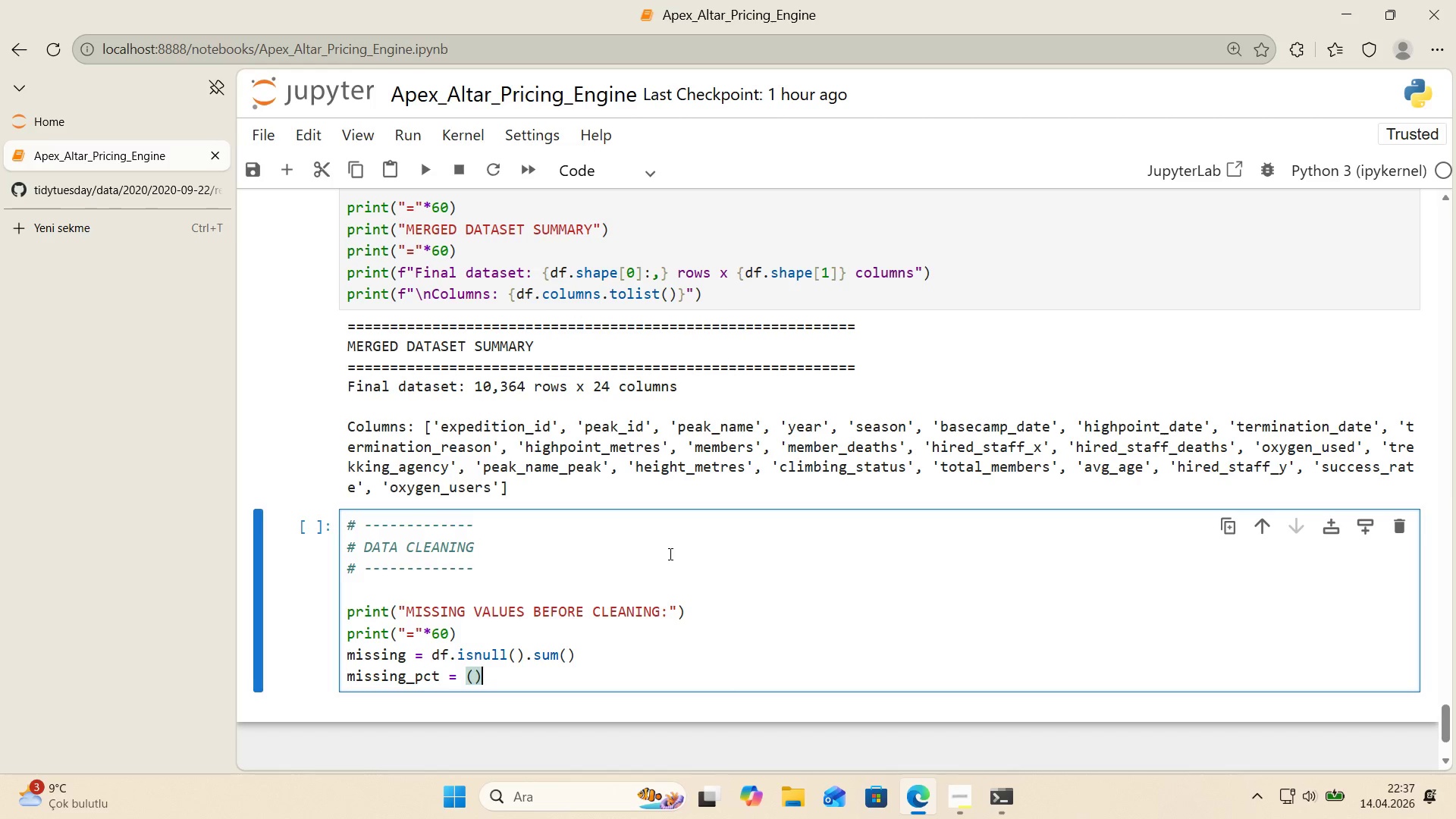 
key(ArrowLeft)
 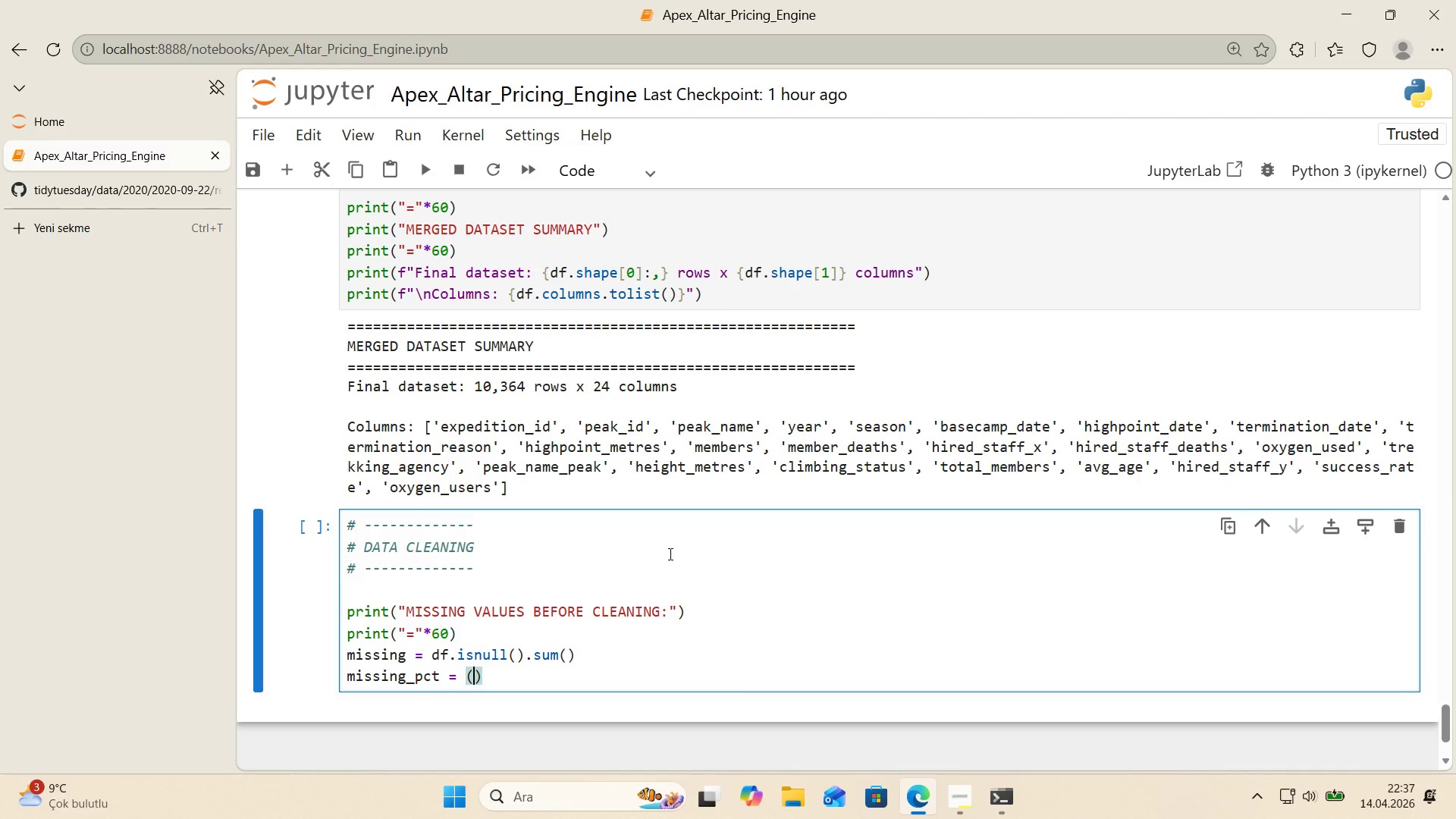 
type(m'ss'ng 7)
key(Backspace)
type(& len*()
 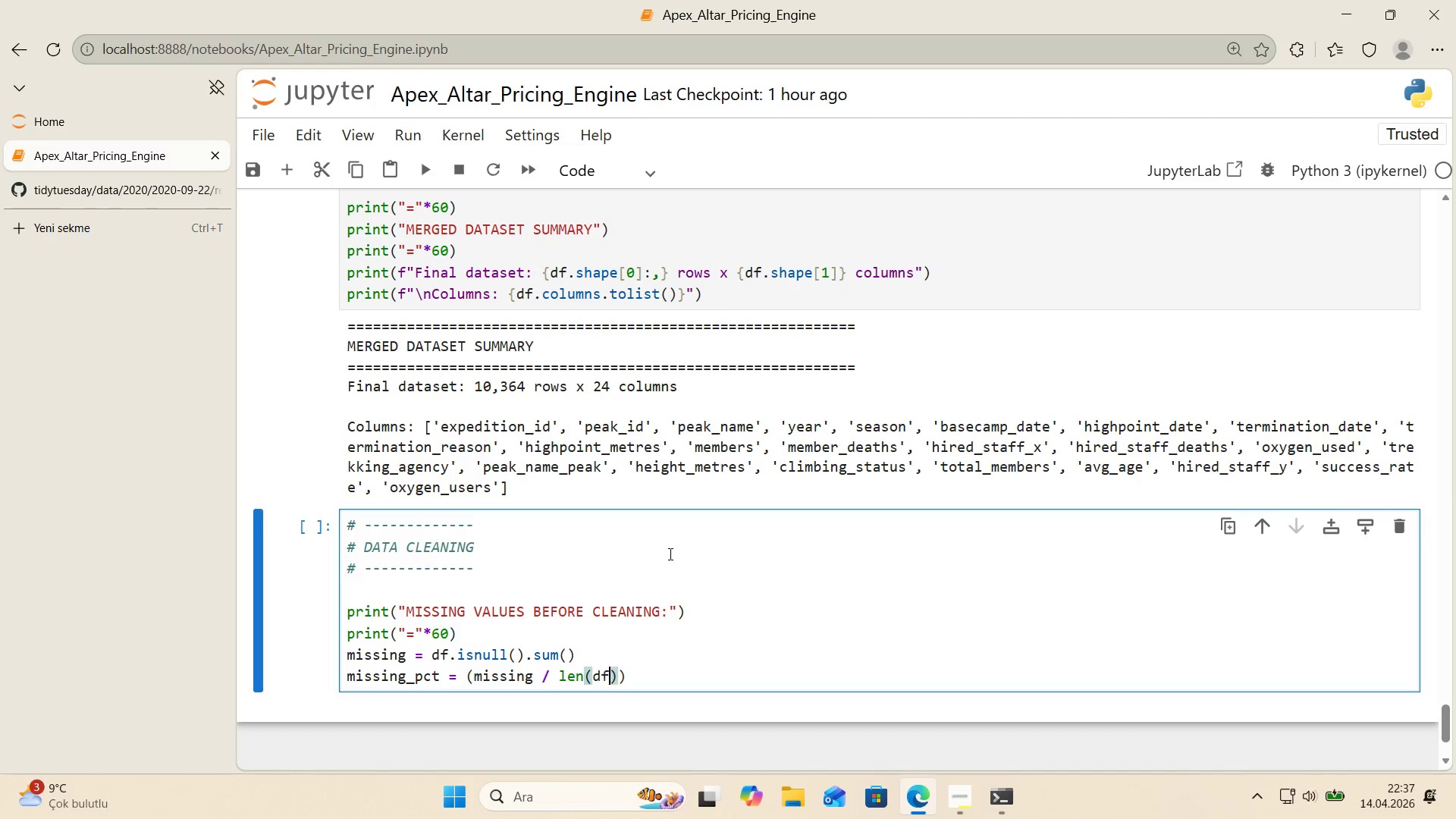 
 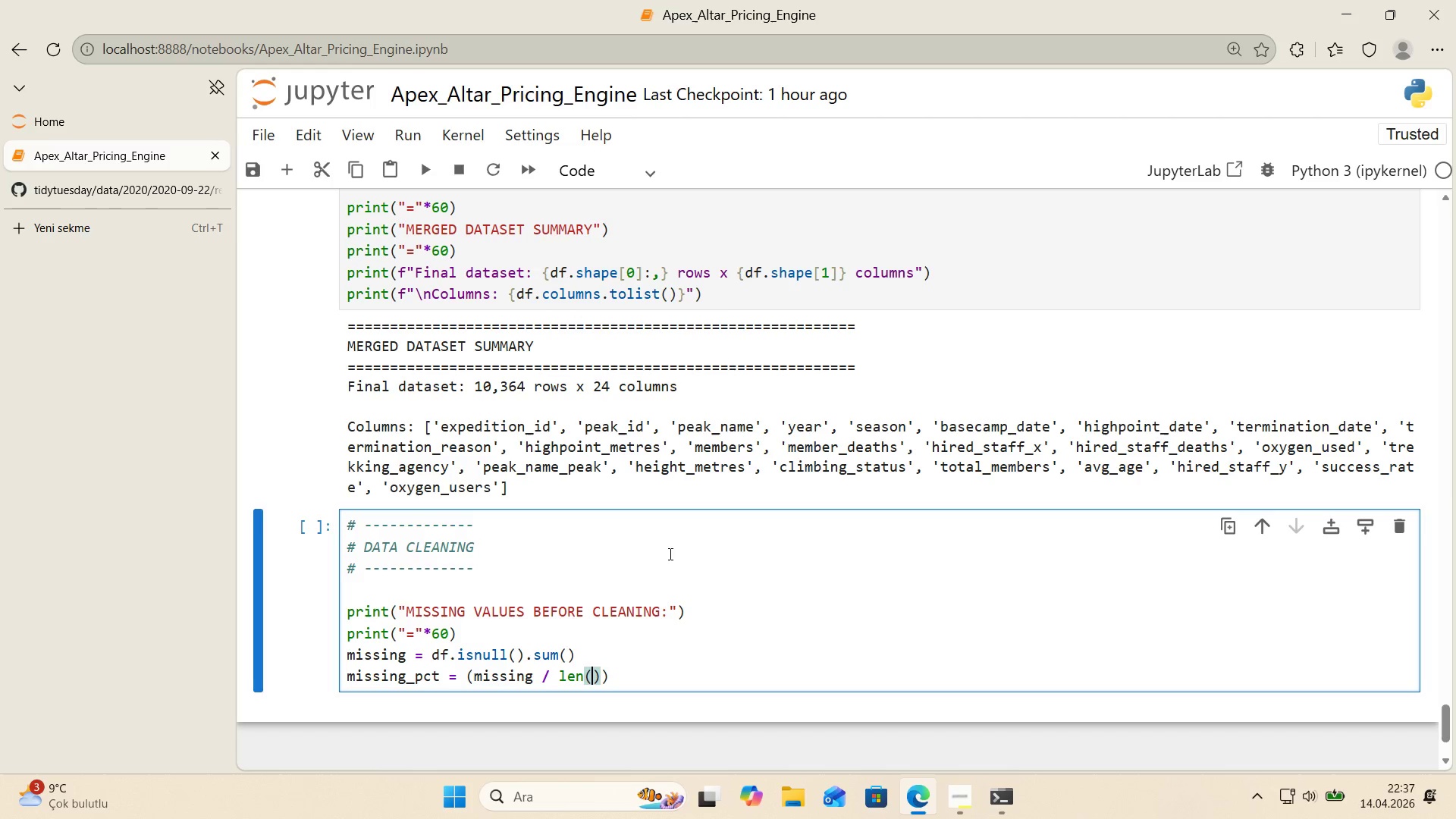 
key(ArrowLeft)
 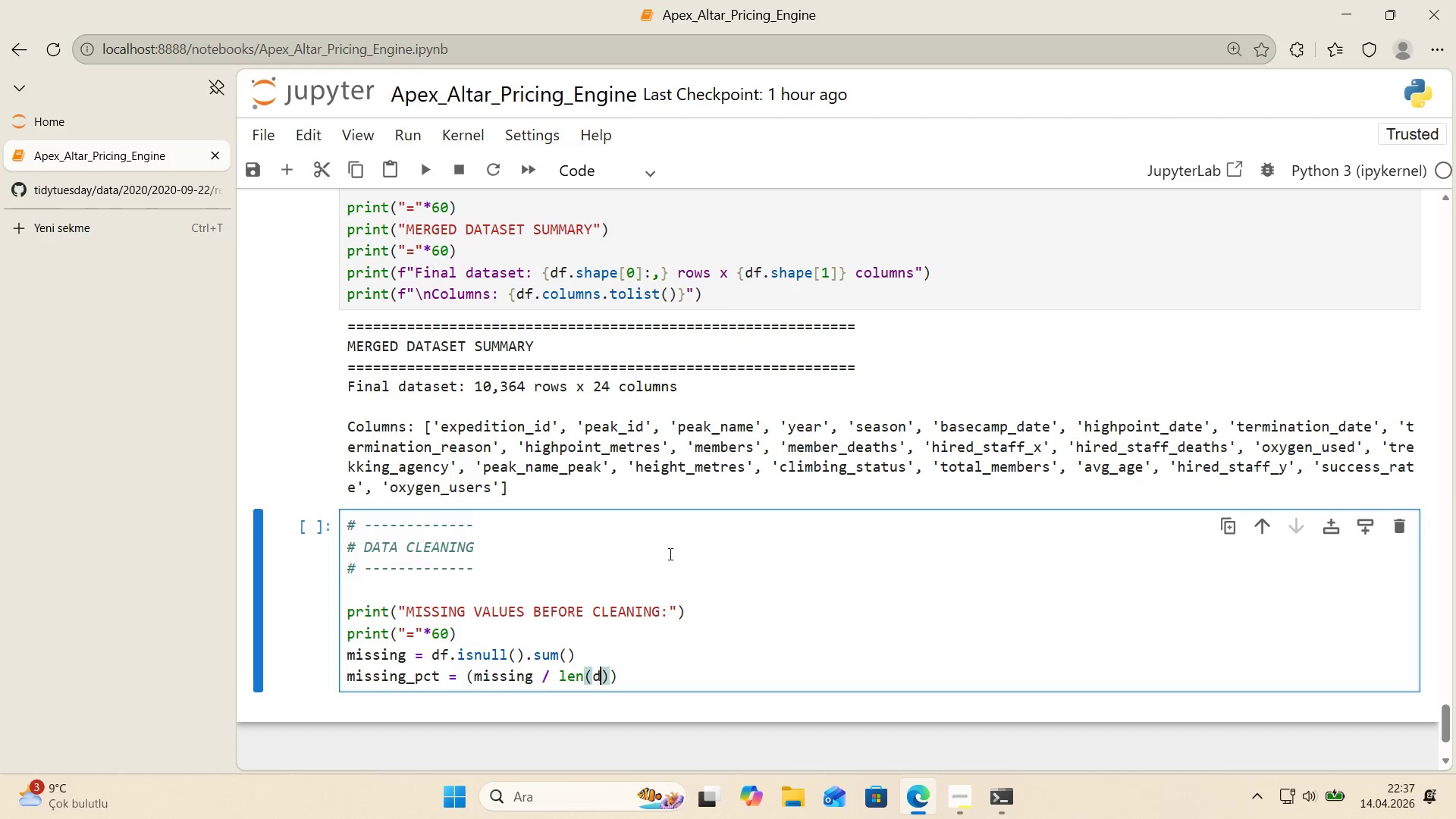 
type(df)
 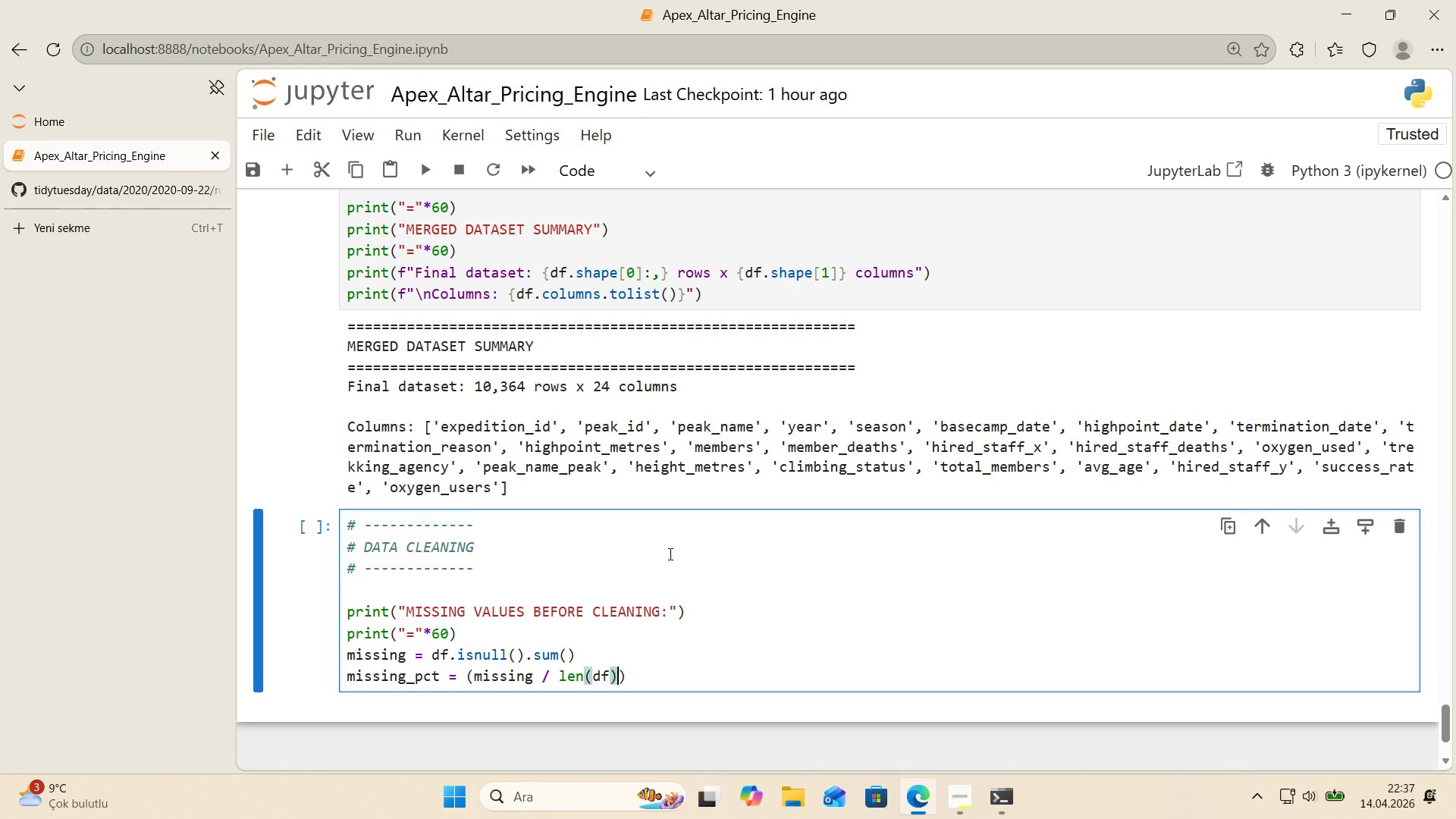 
key(ArrowRight)
 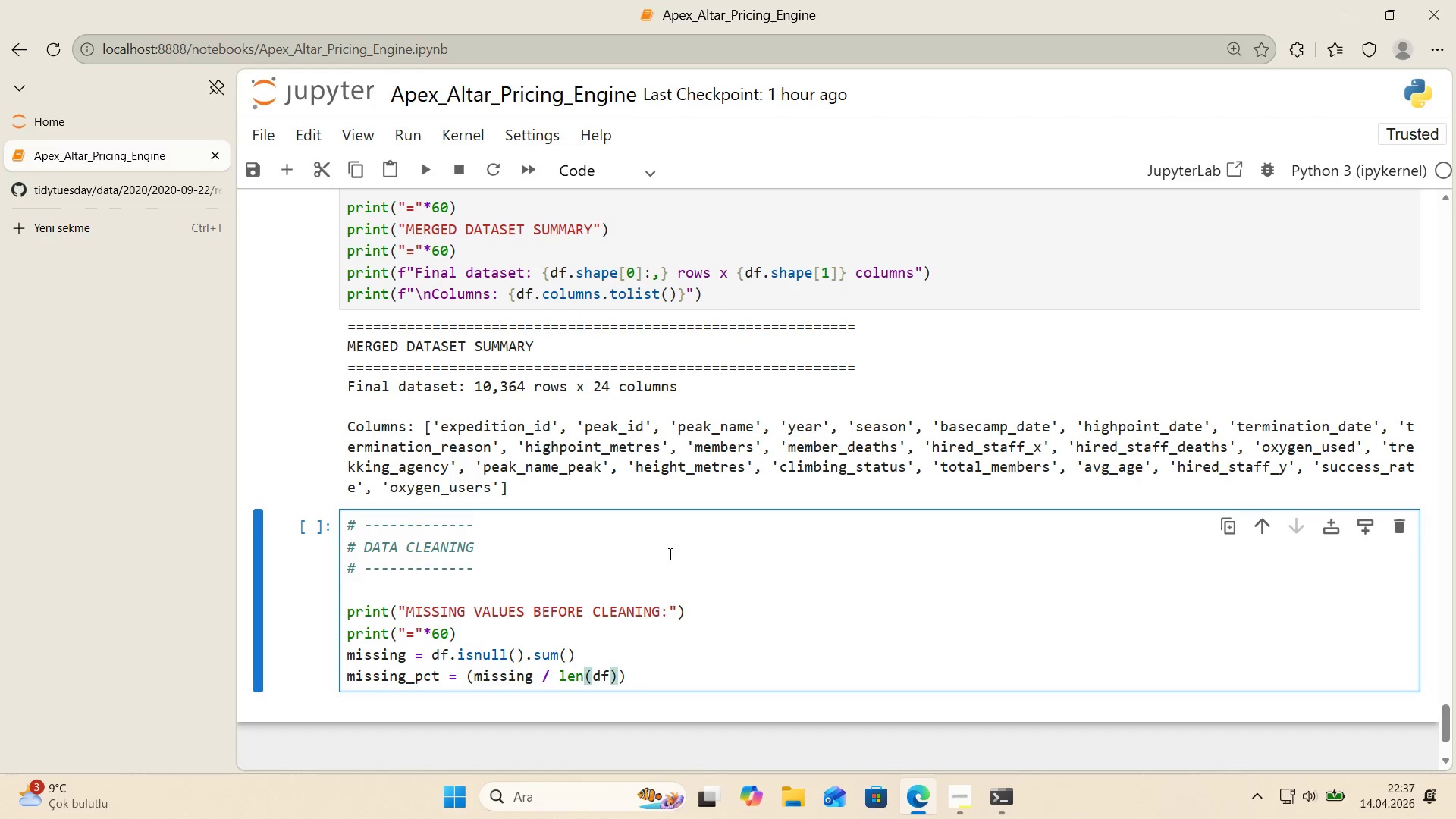 
key(Space)
 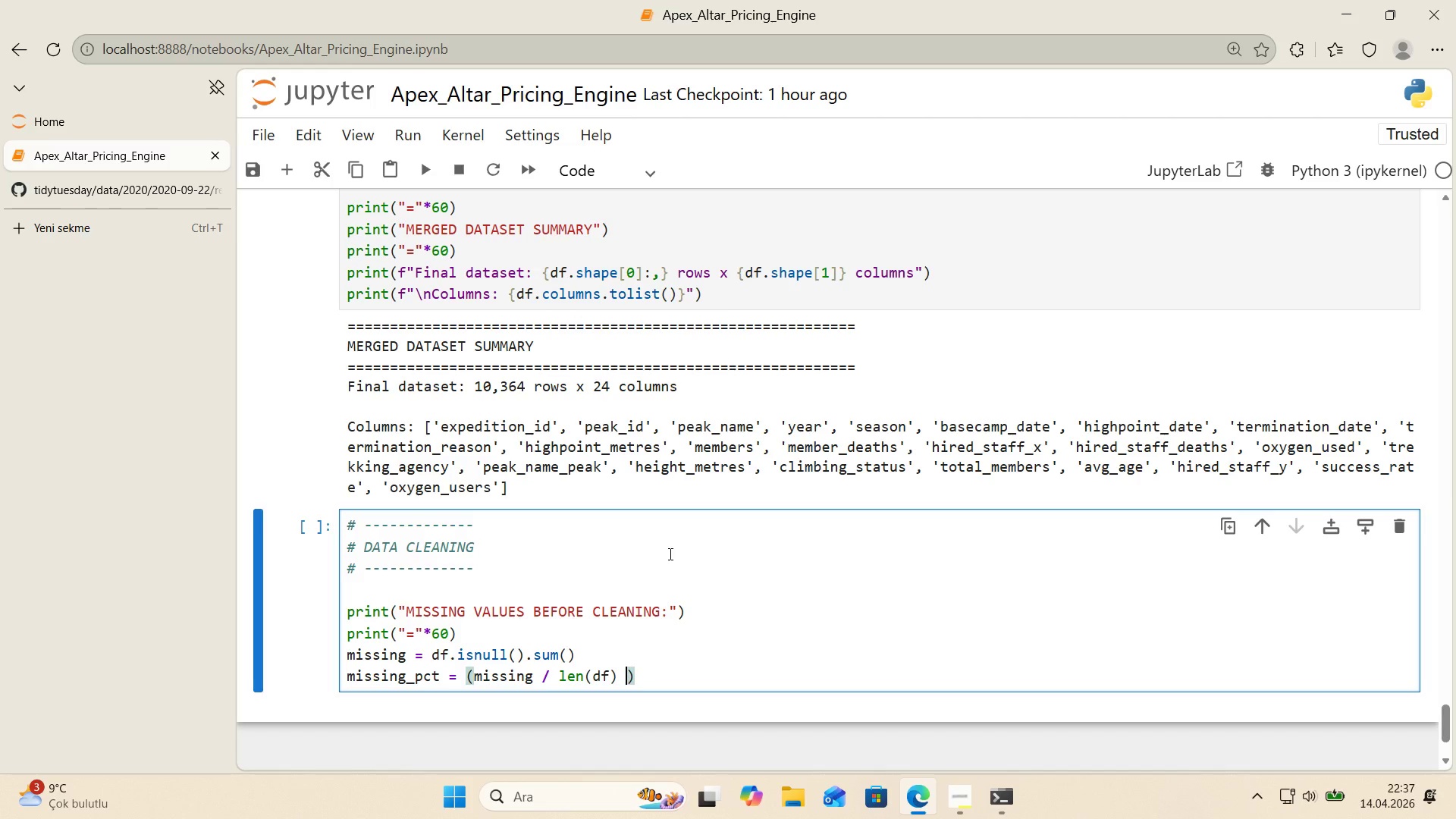 
key(NumpadMultiply)
 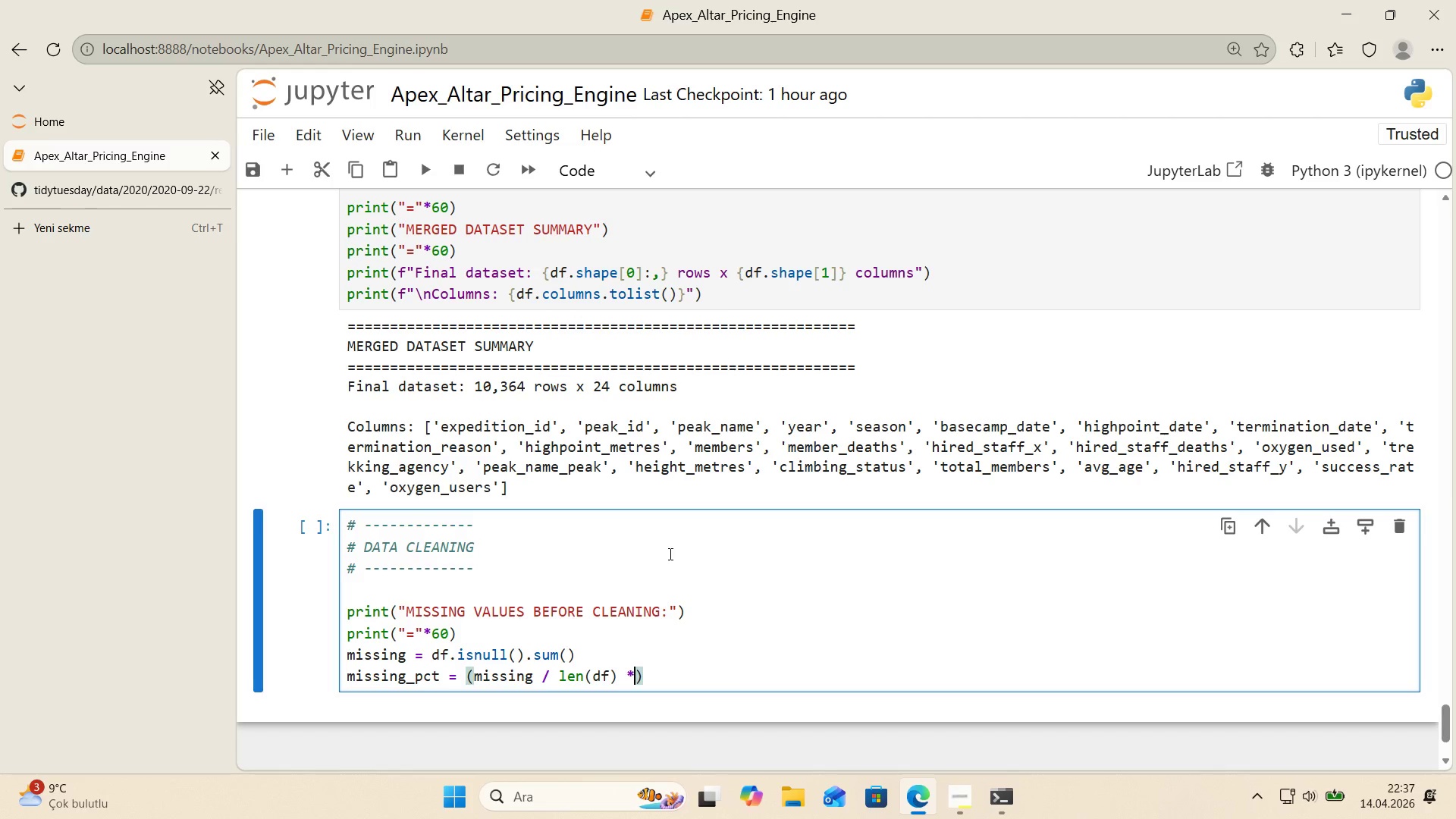 
key(Space)
 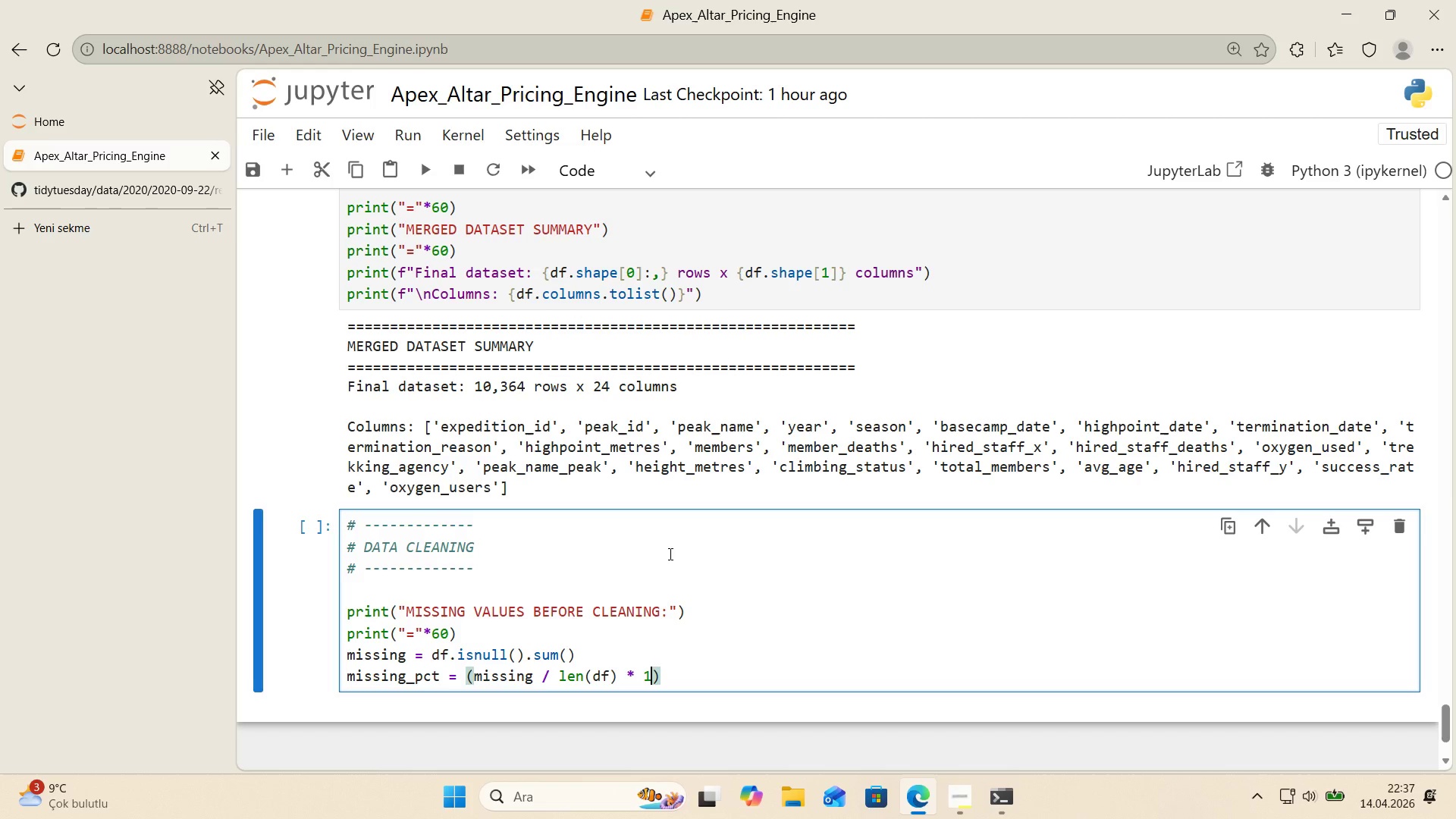 
key(Numpad1)
 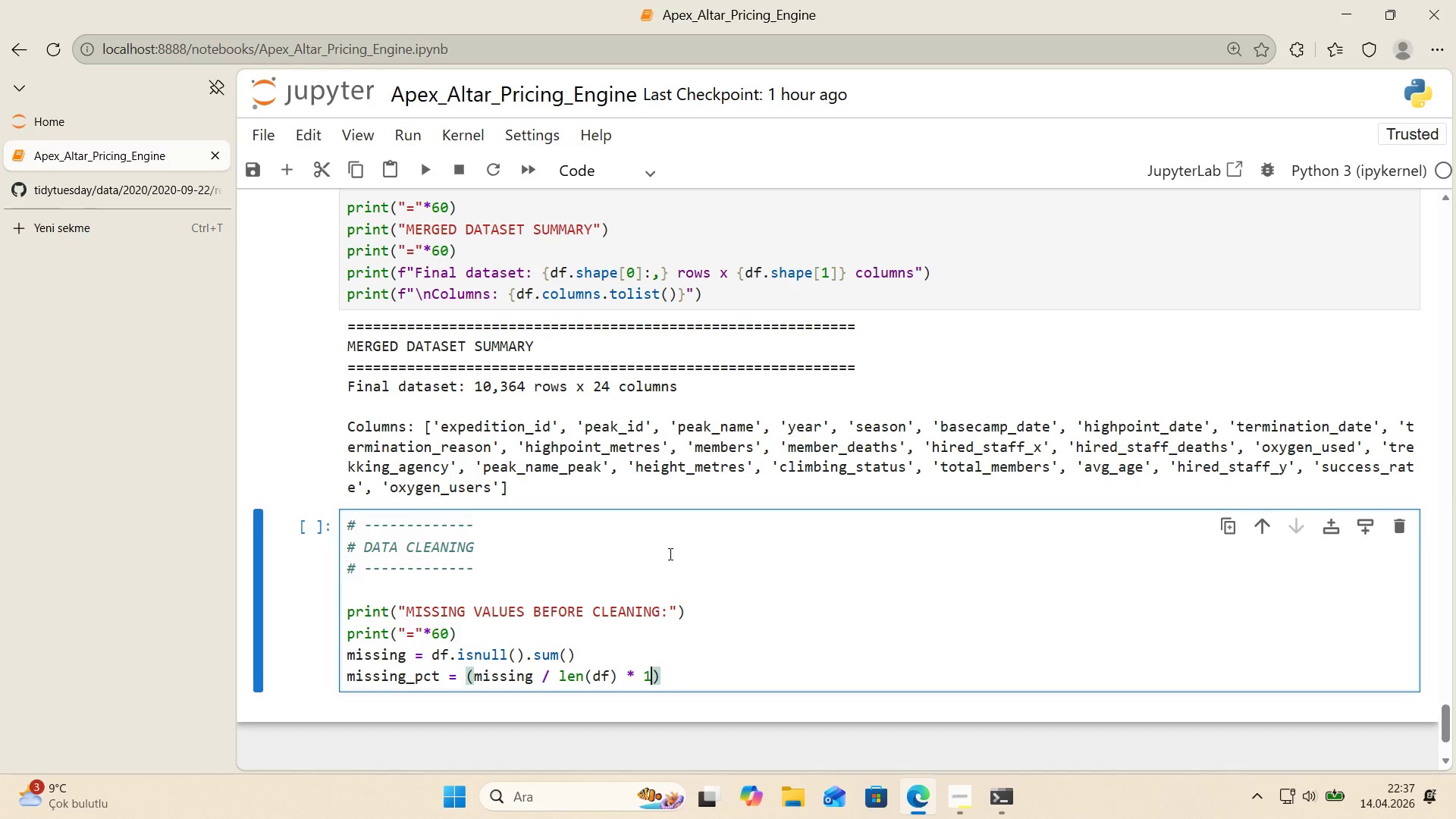 
key(Numpad0)
 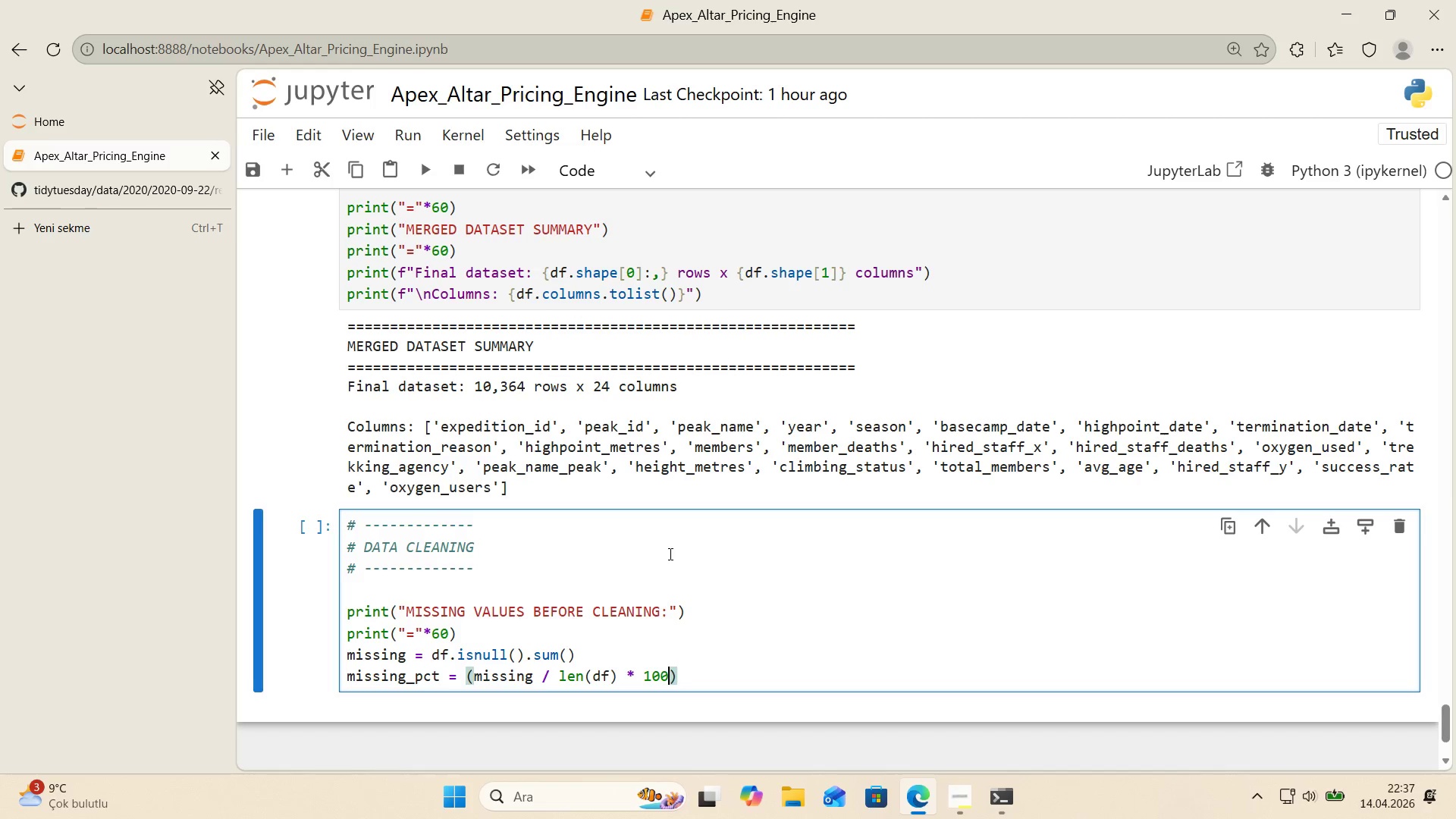 
key(Numpad0)
 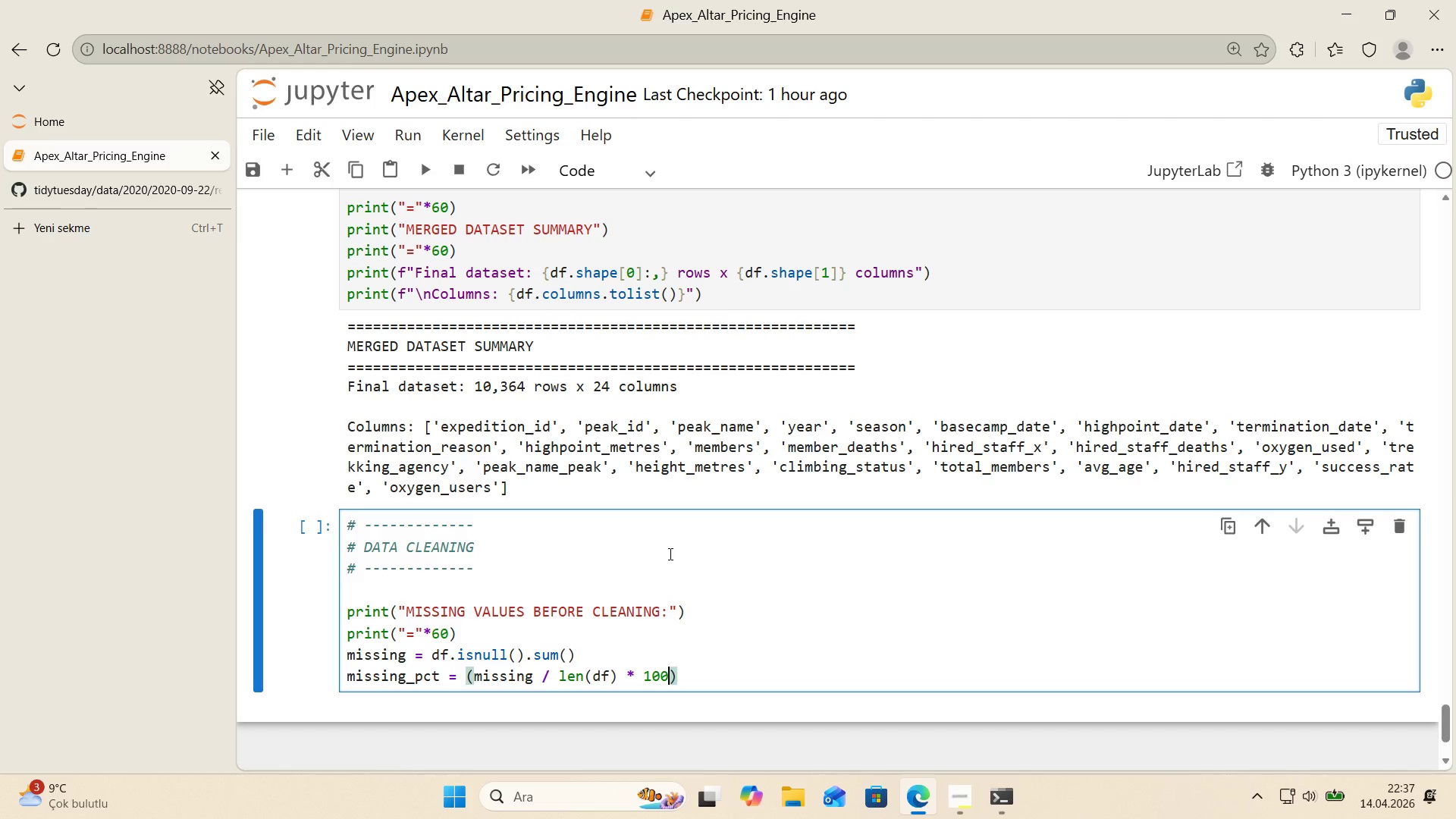 
key(ArrowRight)
 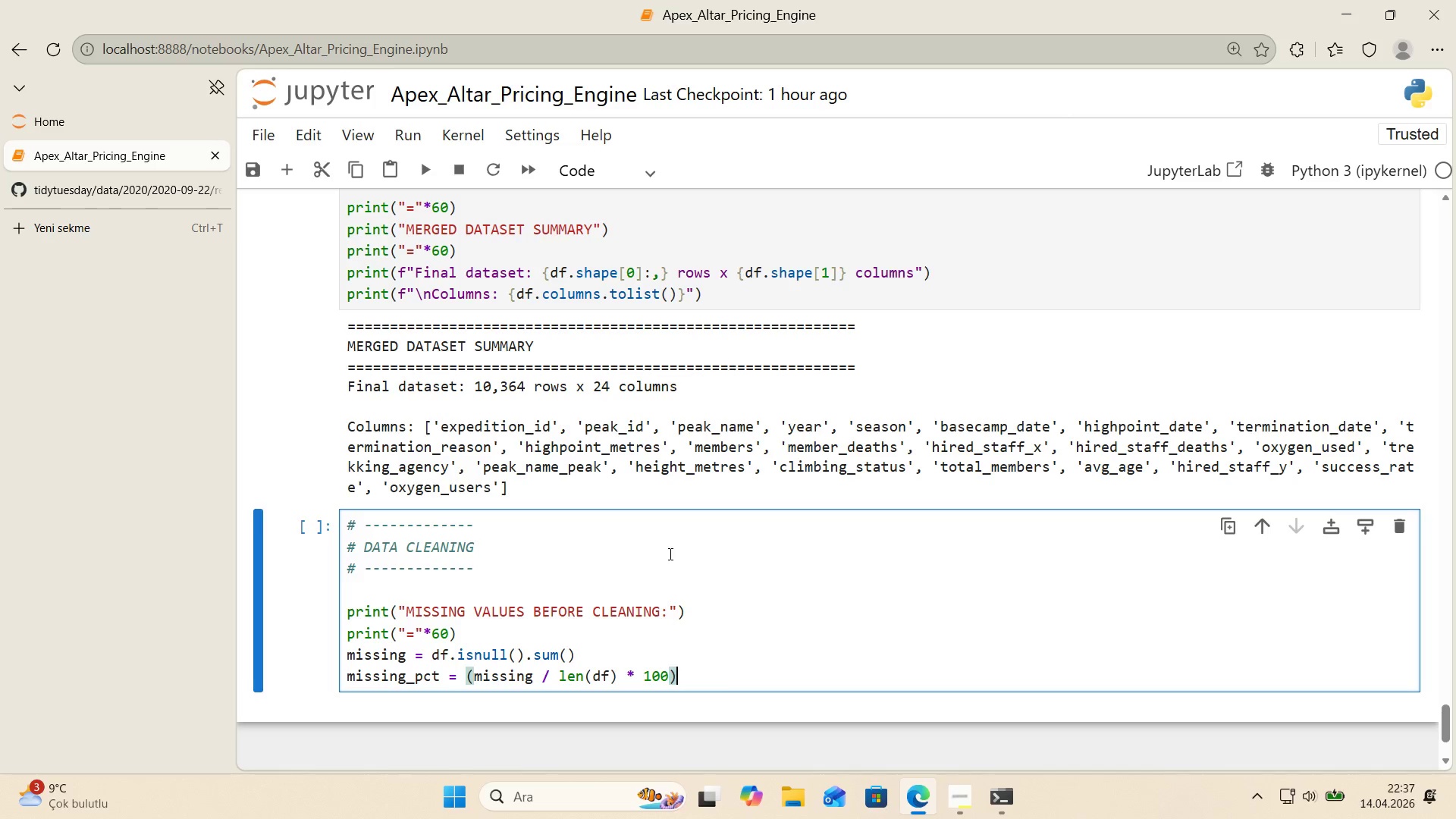 
type(.round*()
 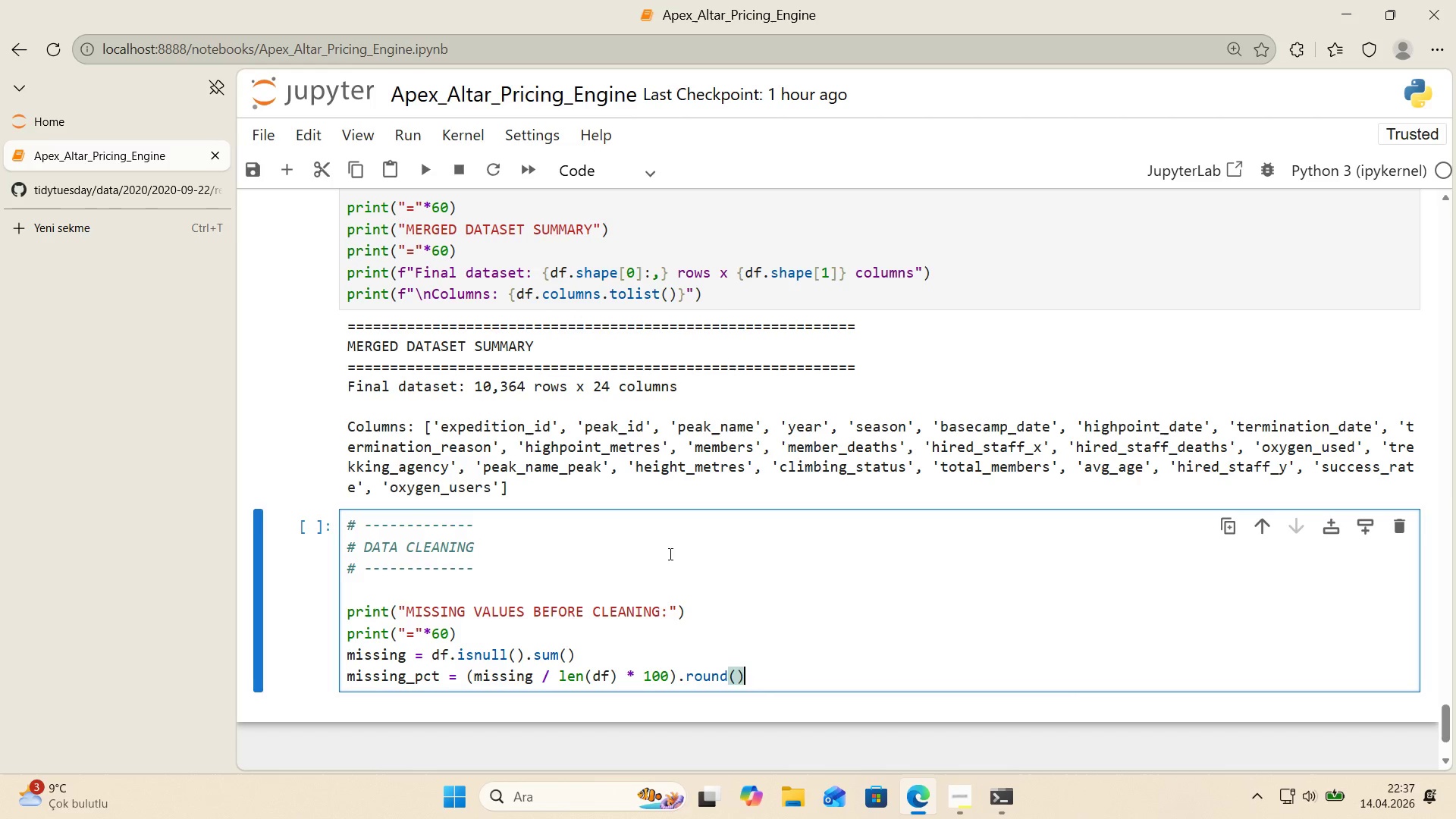 
key(ArrowLeft)
 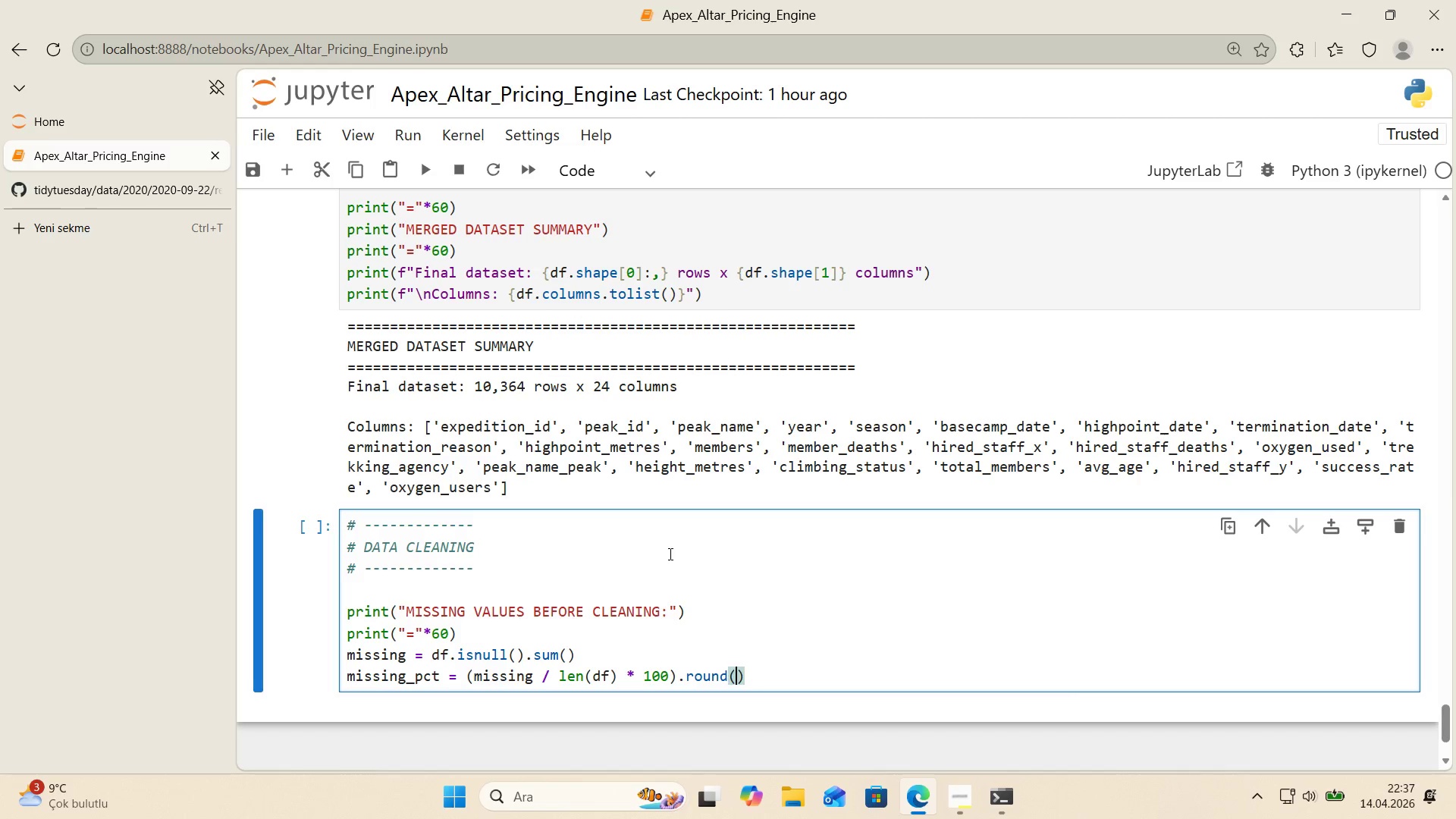 
key(2)
 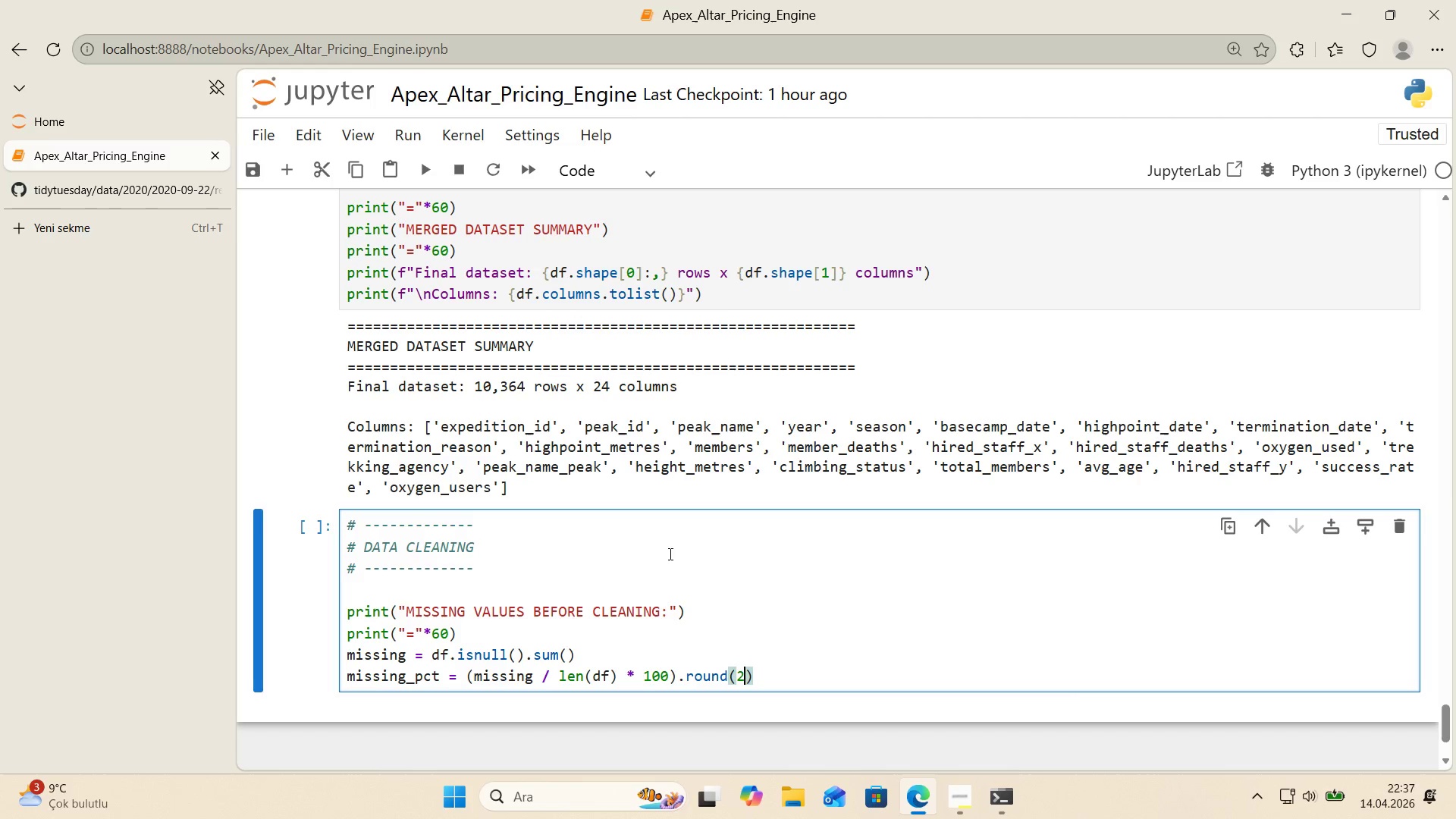 
key(ArrowRight)
 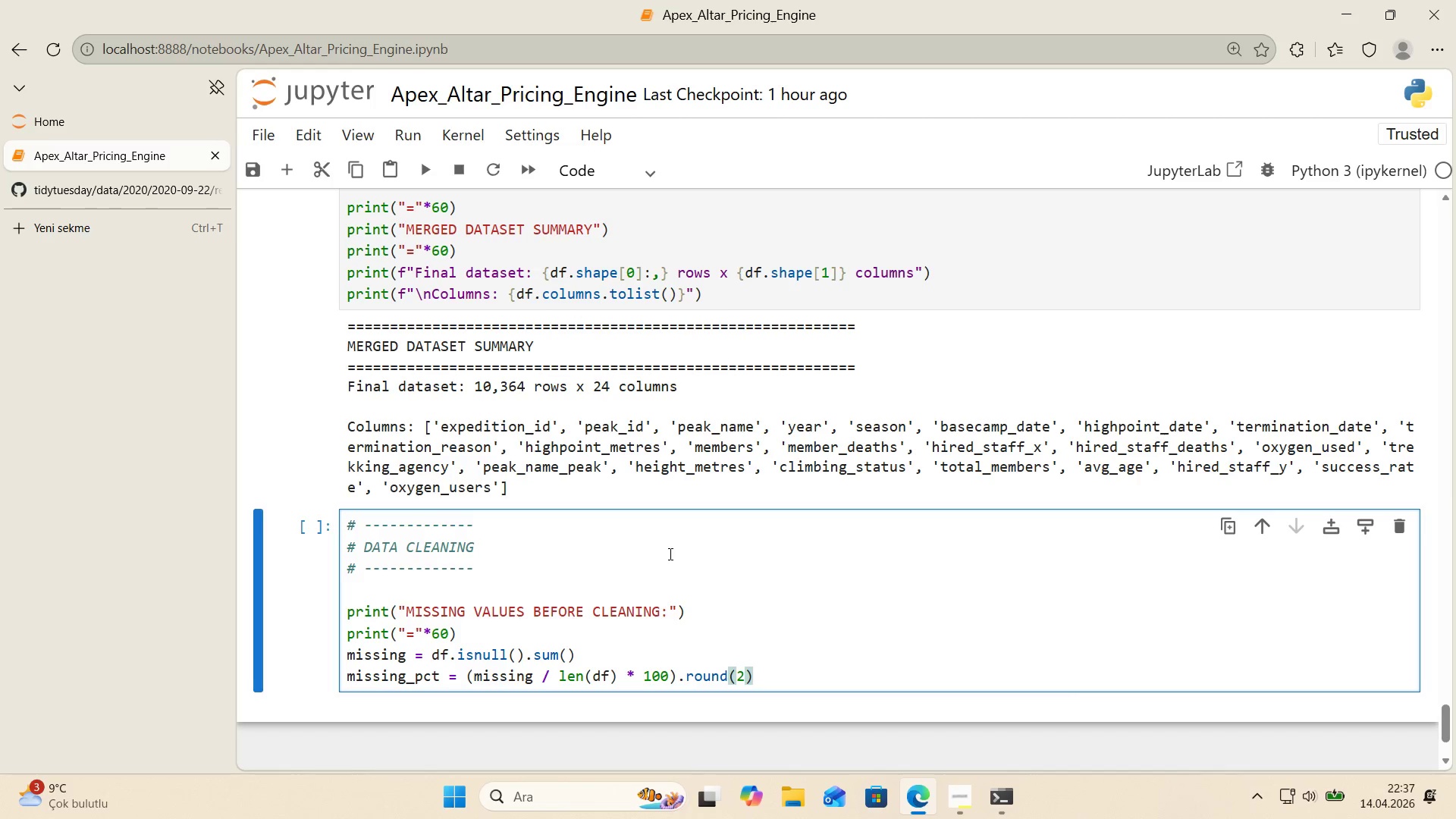 
key(Enter)
 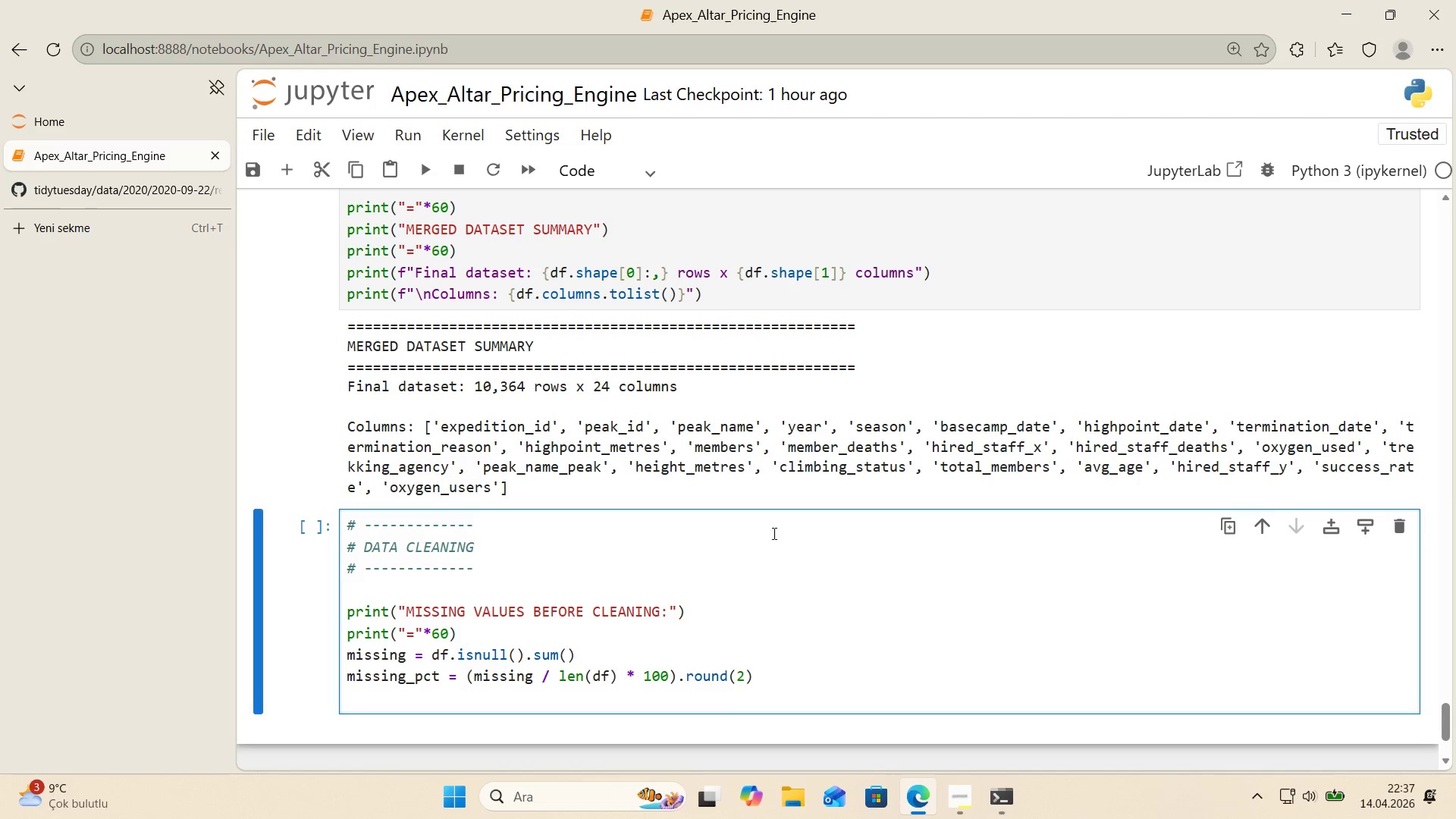 
scroll: coordinate [836, 532], scroll_direction: down, amount: 1.0
 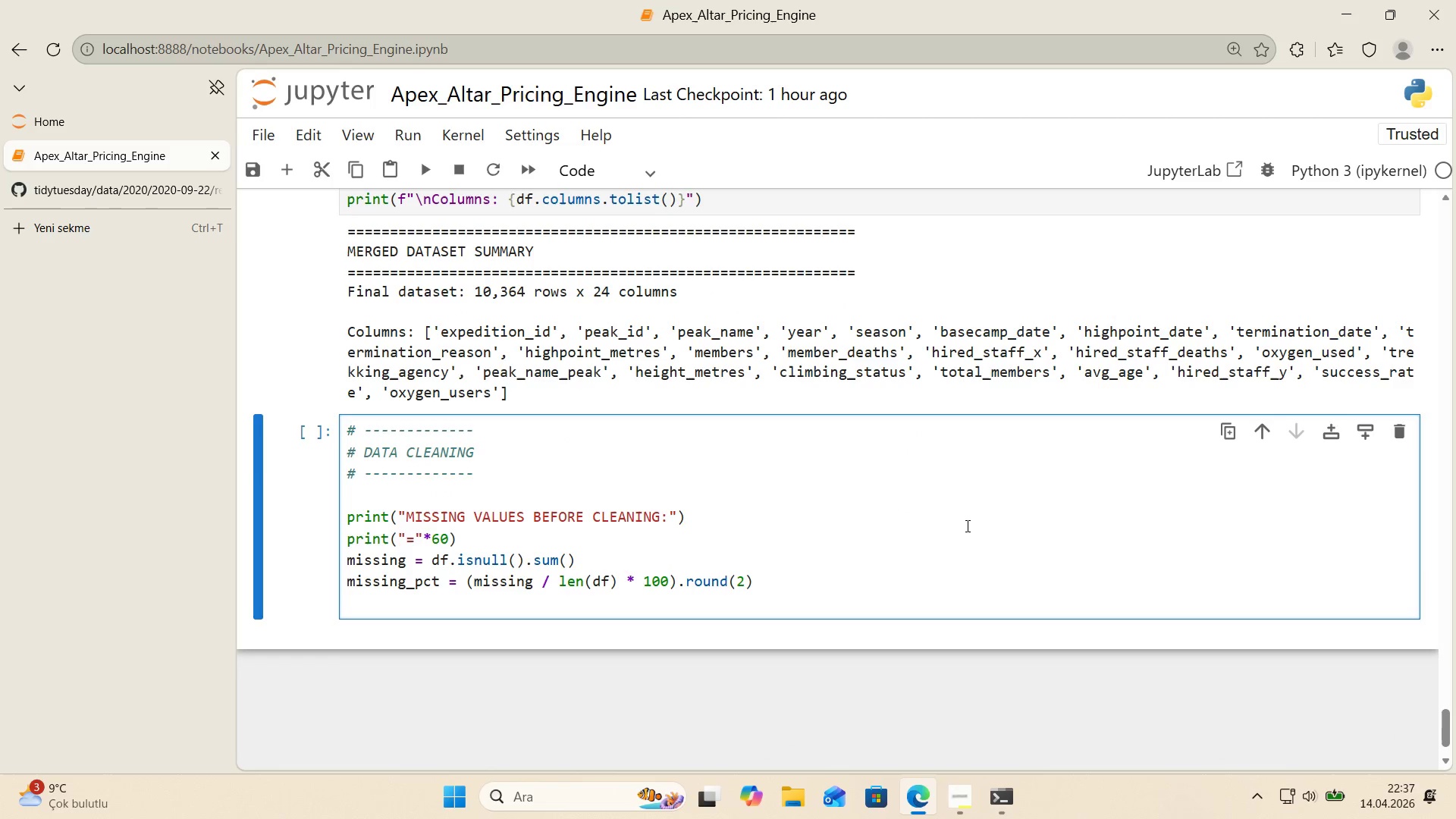 
type(m'ss'ng_df ) pd.Dataframe*()
 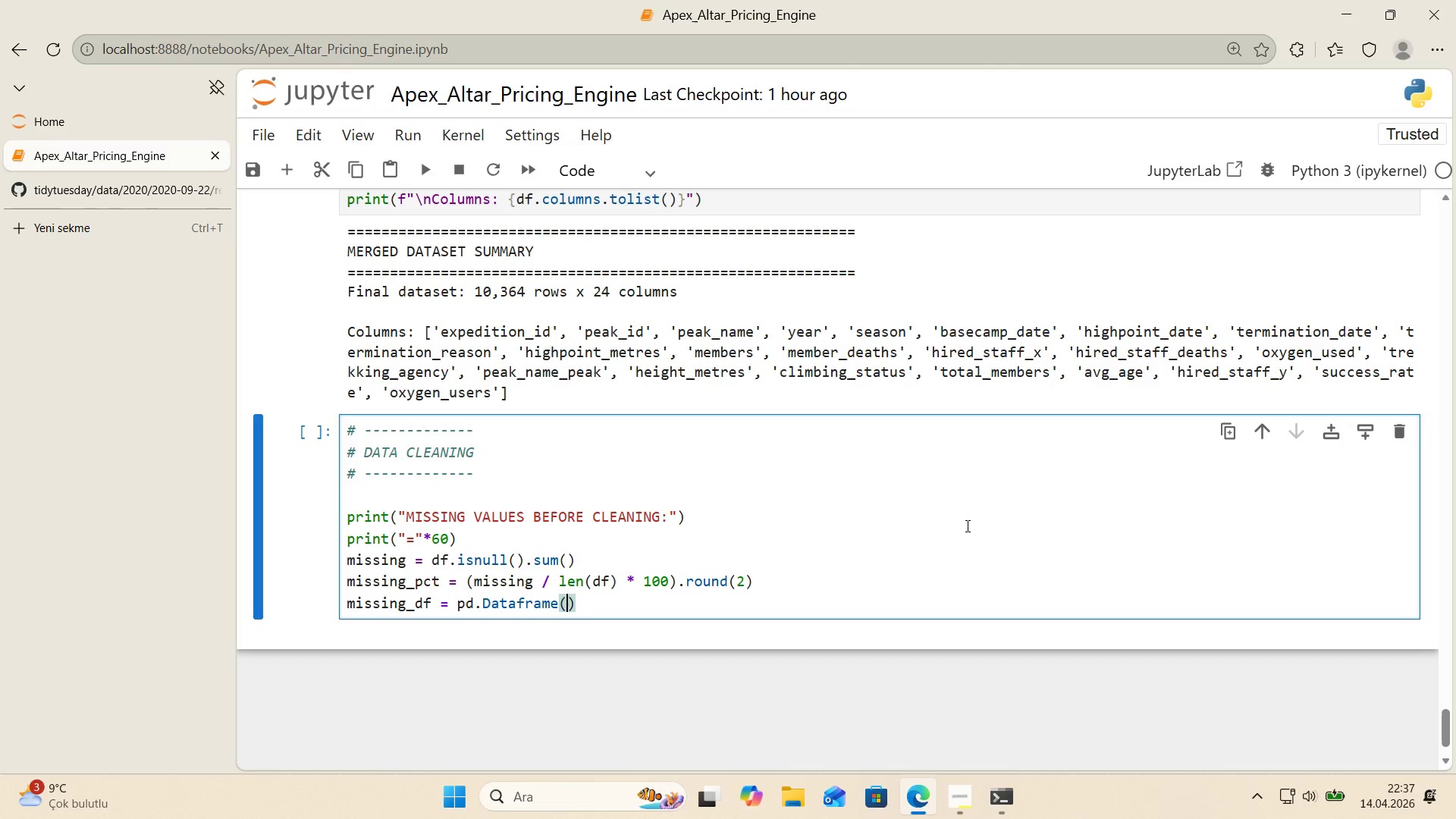 
 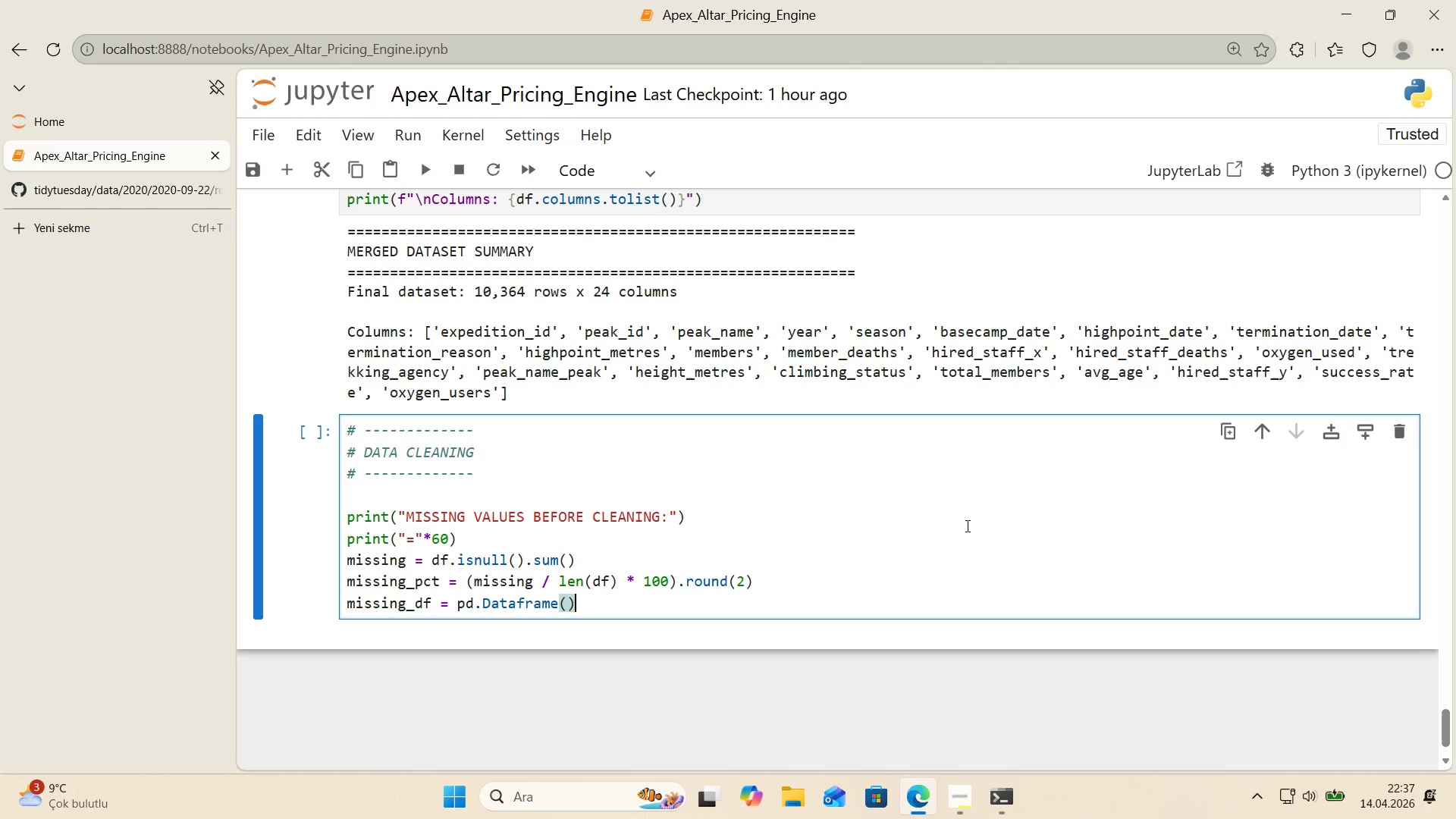 
key(ArrowLeft)
 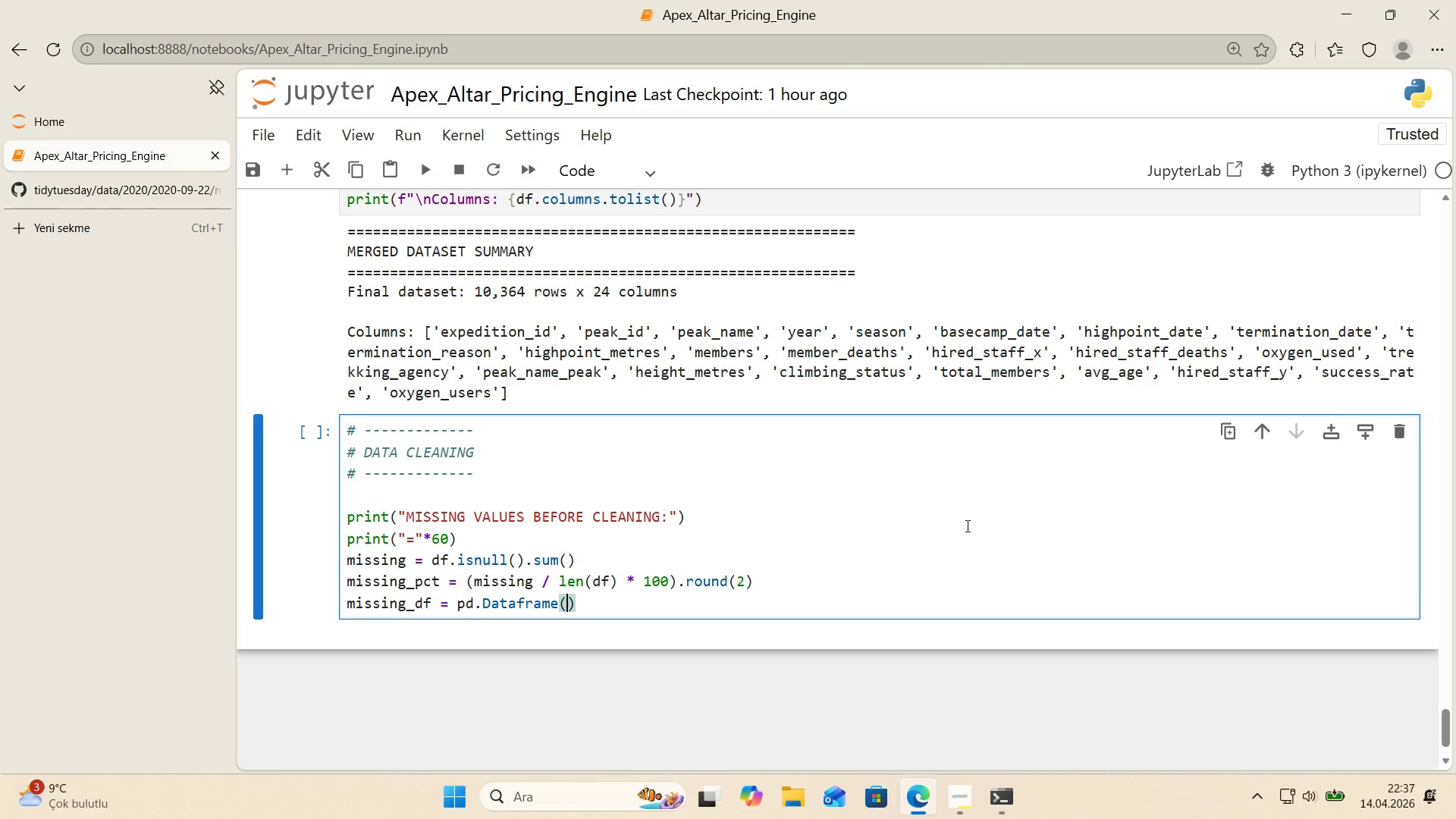 
key(Alt+Control+7)
 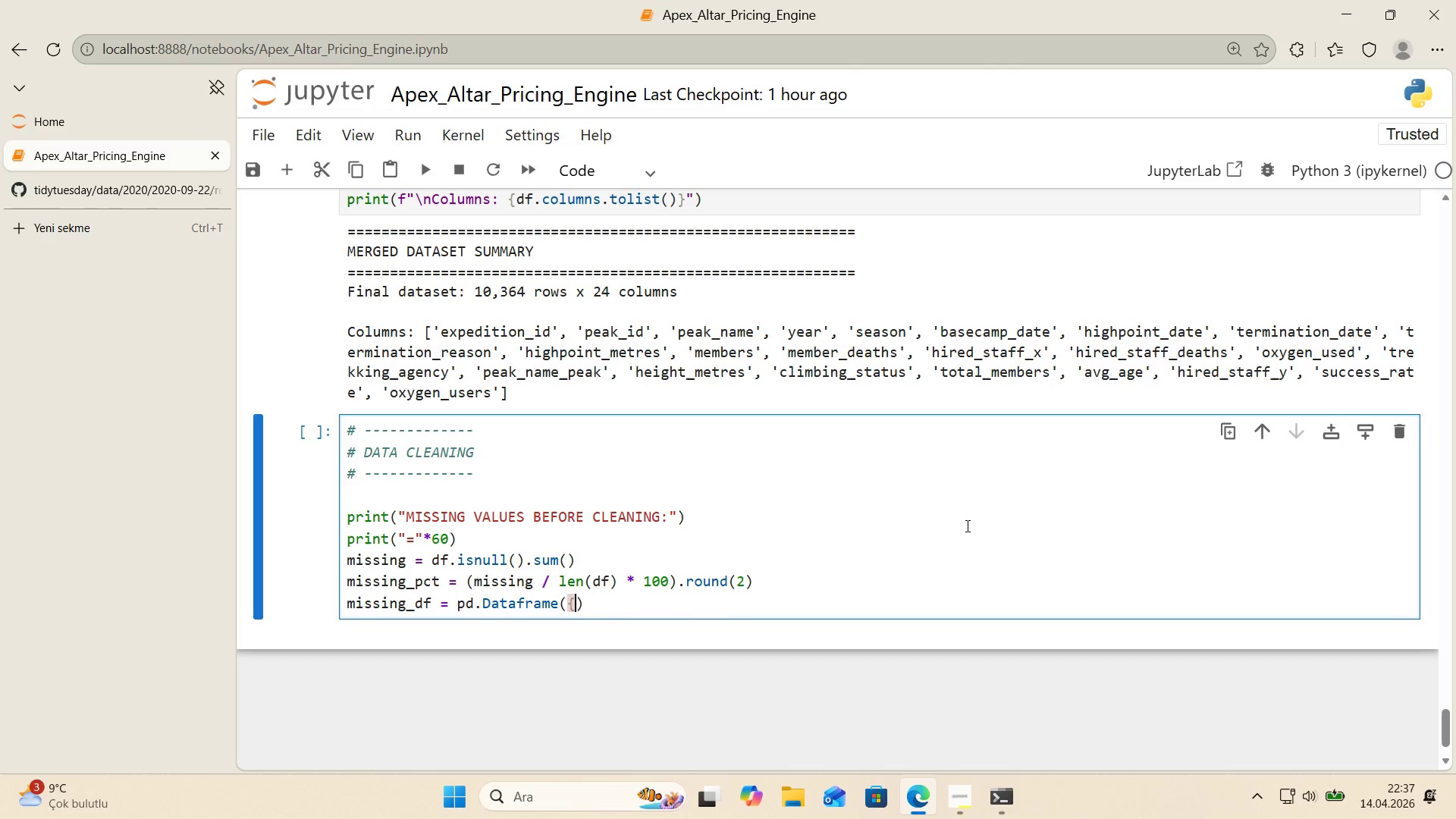 
key(Alt+Control+0)
 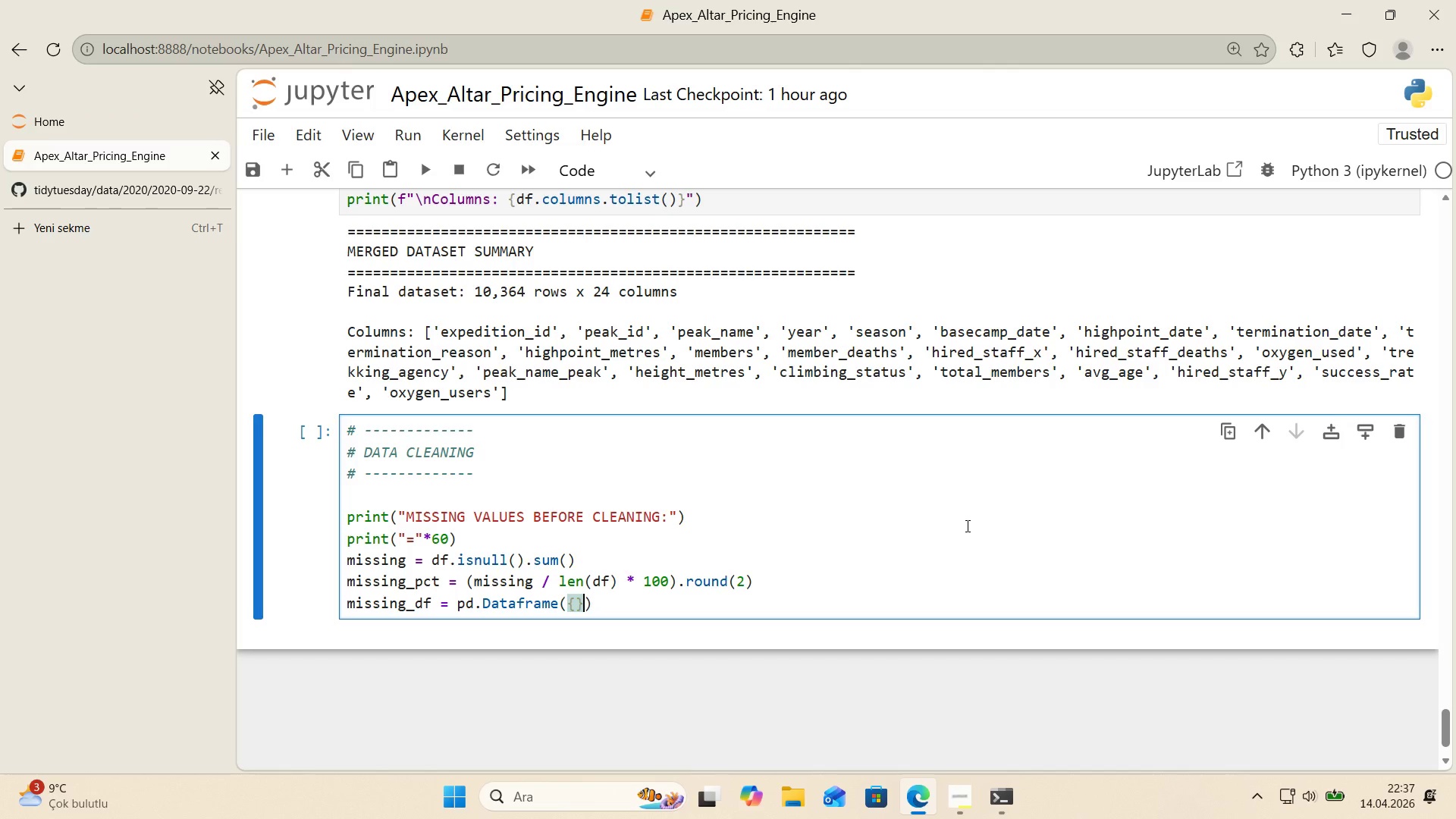 
key(ArrowLeft)
 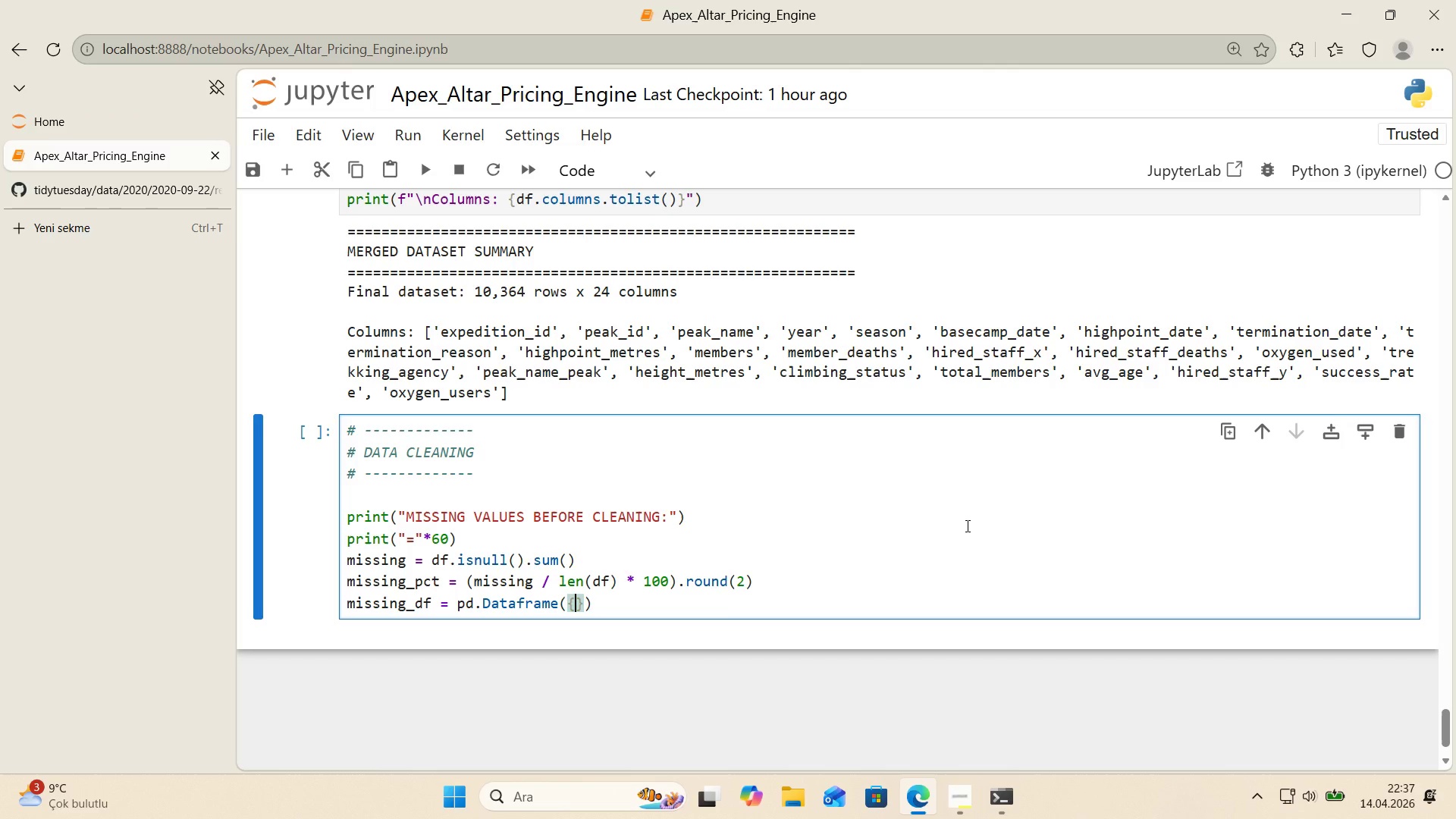 
key(Shift+2)
 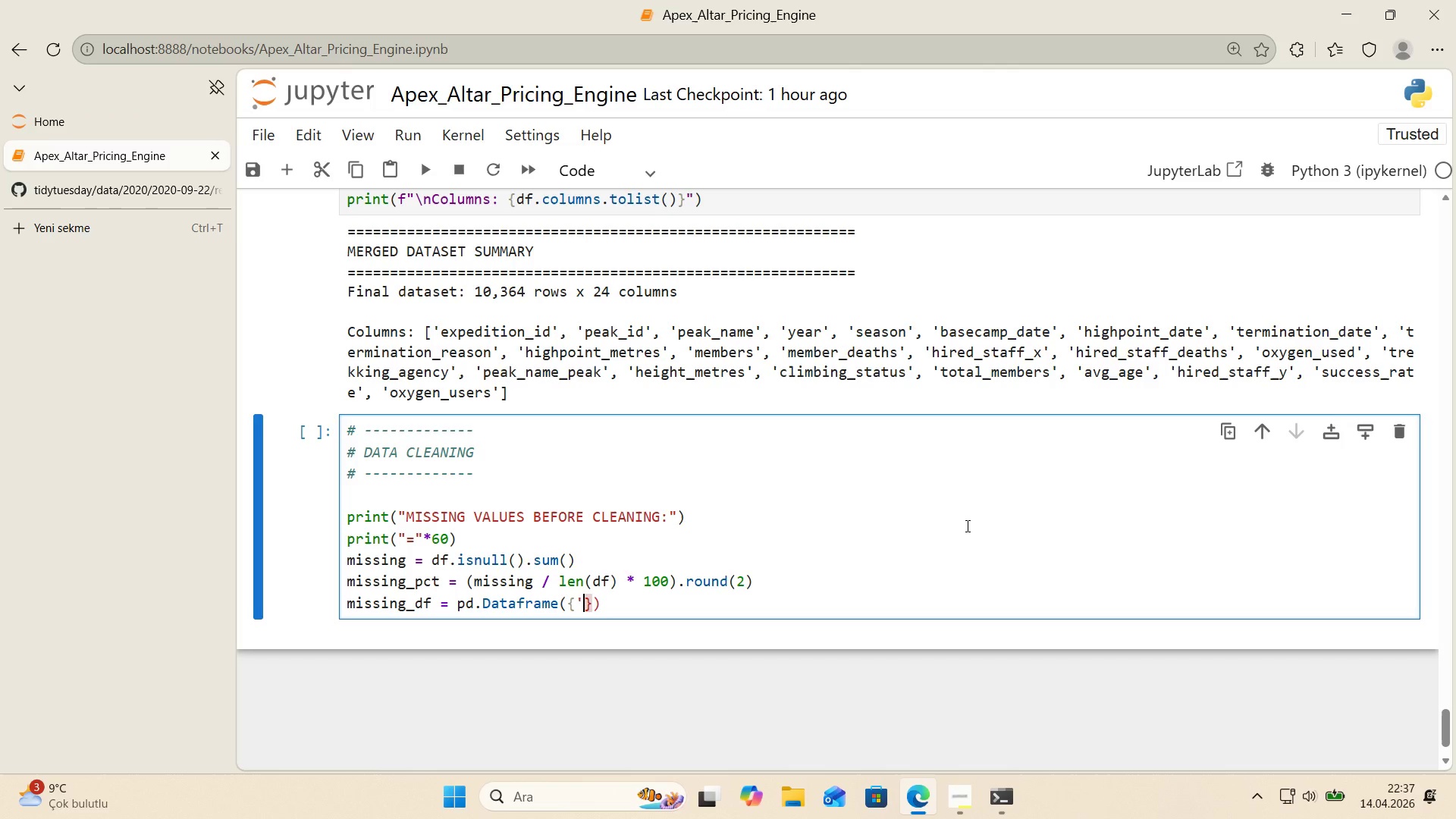 
key(Shift+ShiftRight)
 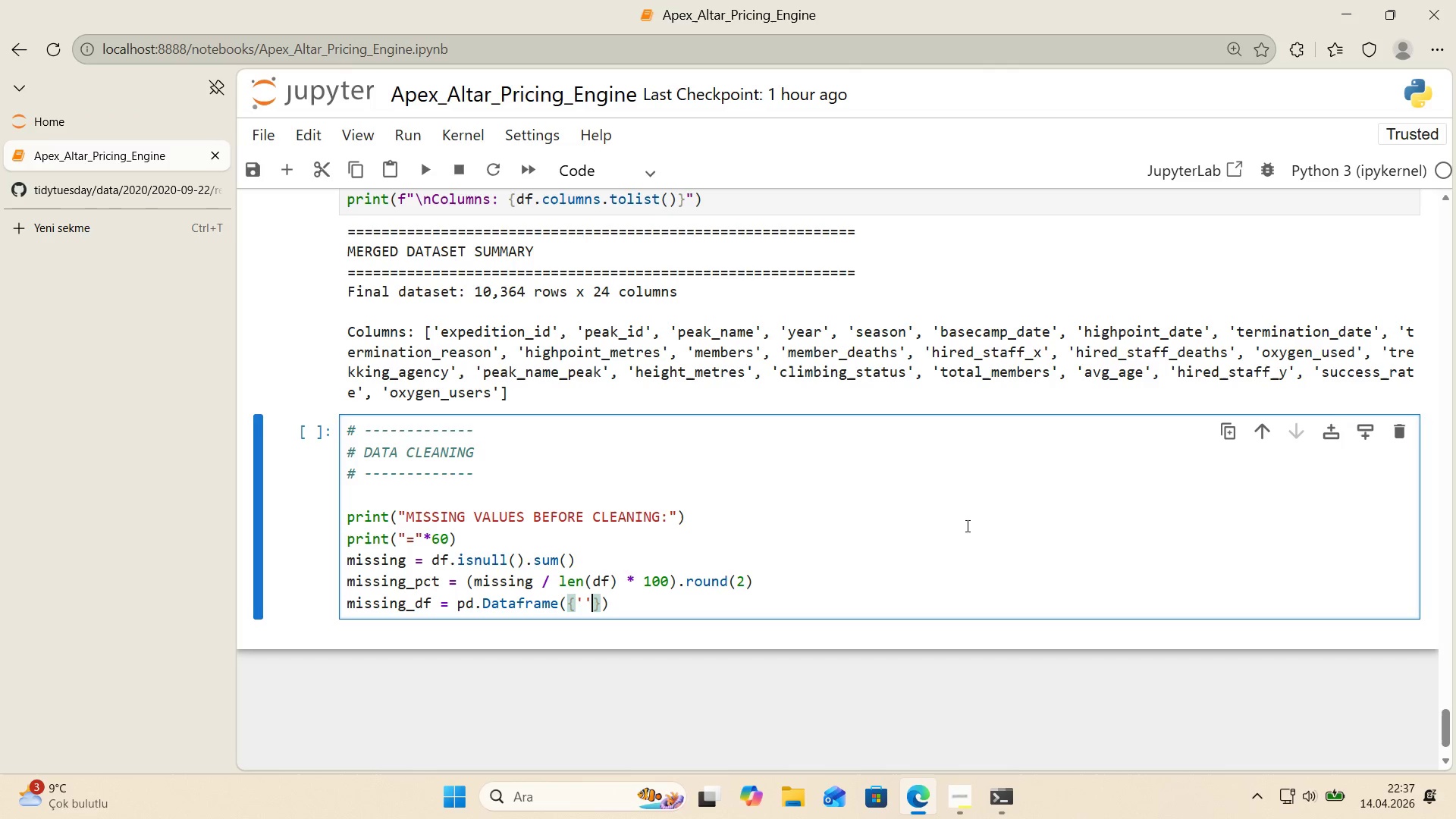 
key(Shift+2)
 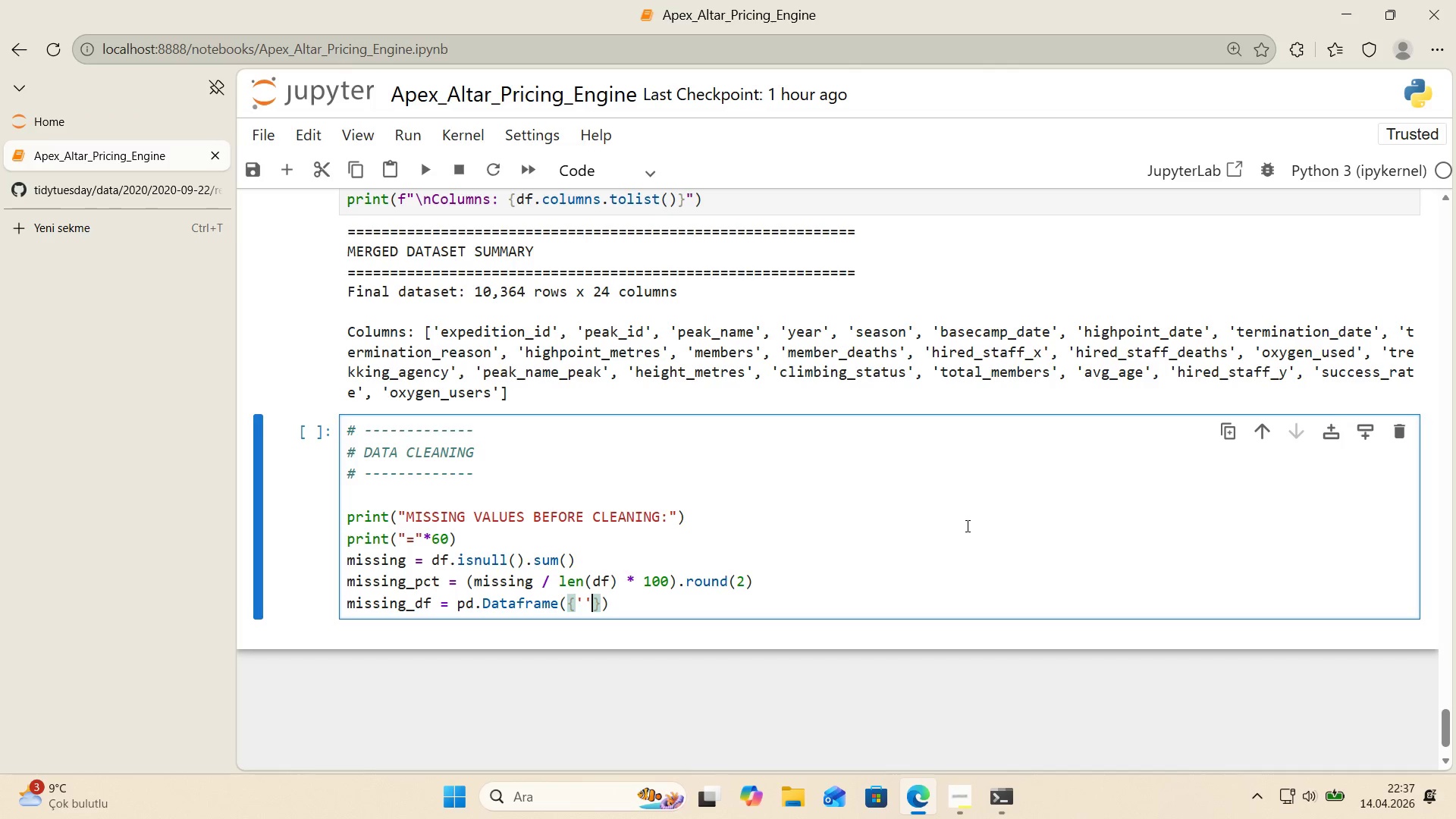 
key(ArrowLeft)
 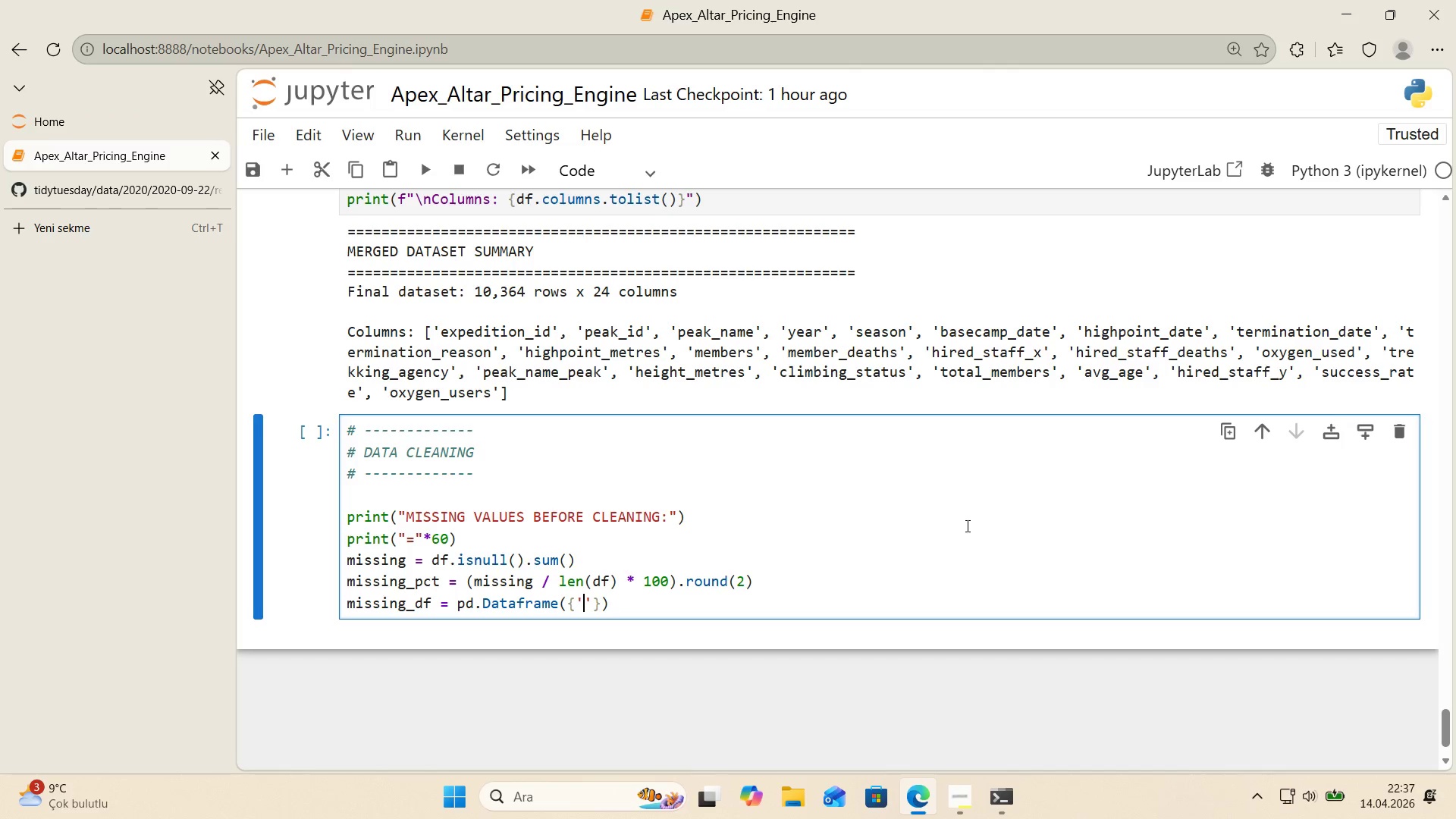 
type(M'ss'ng)
 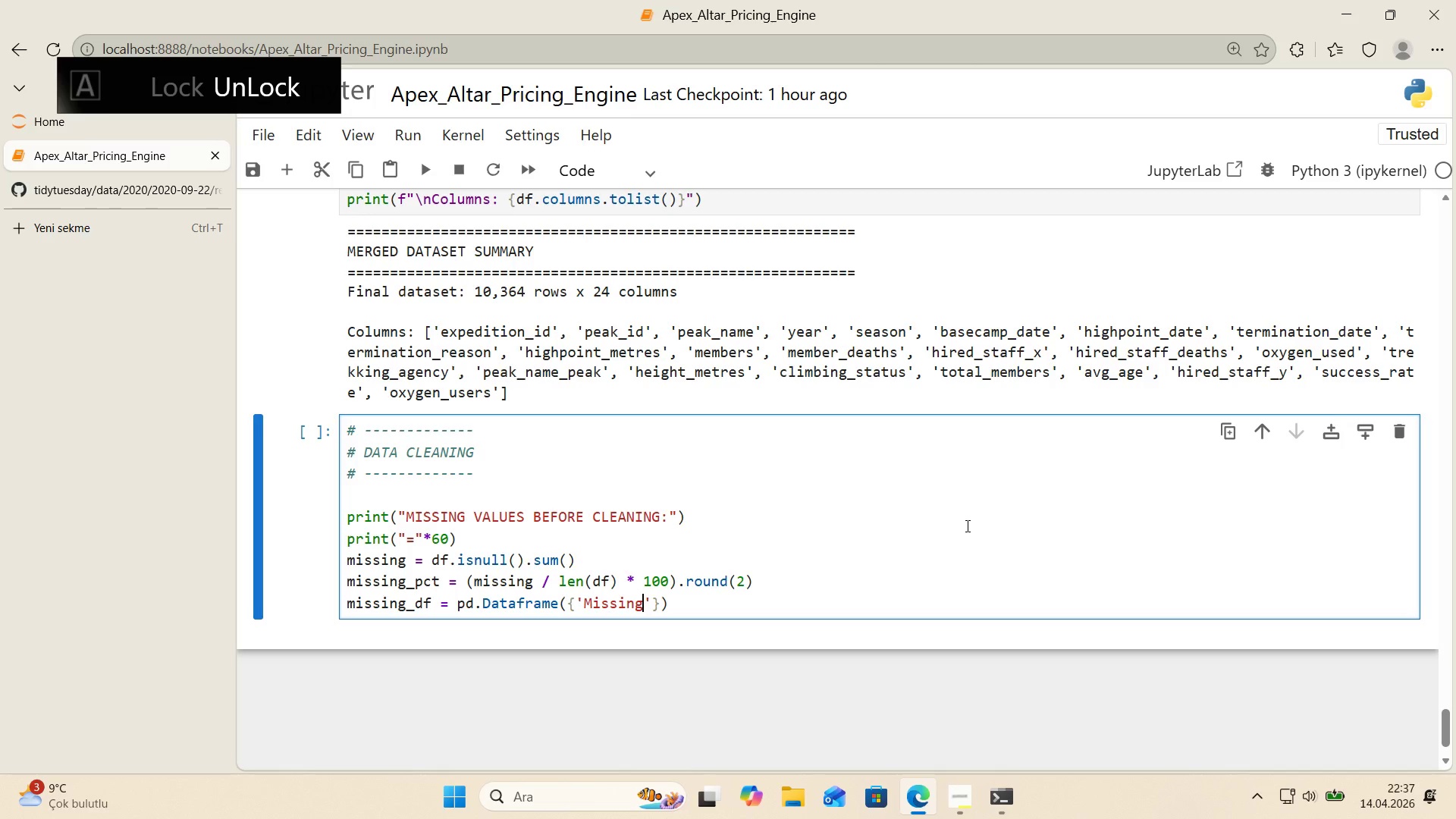 
key(ArrowRight)
 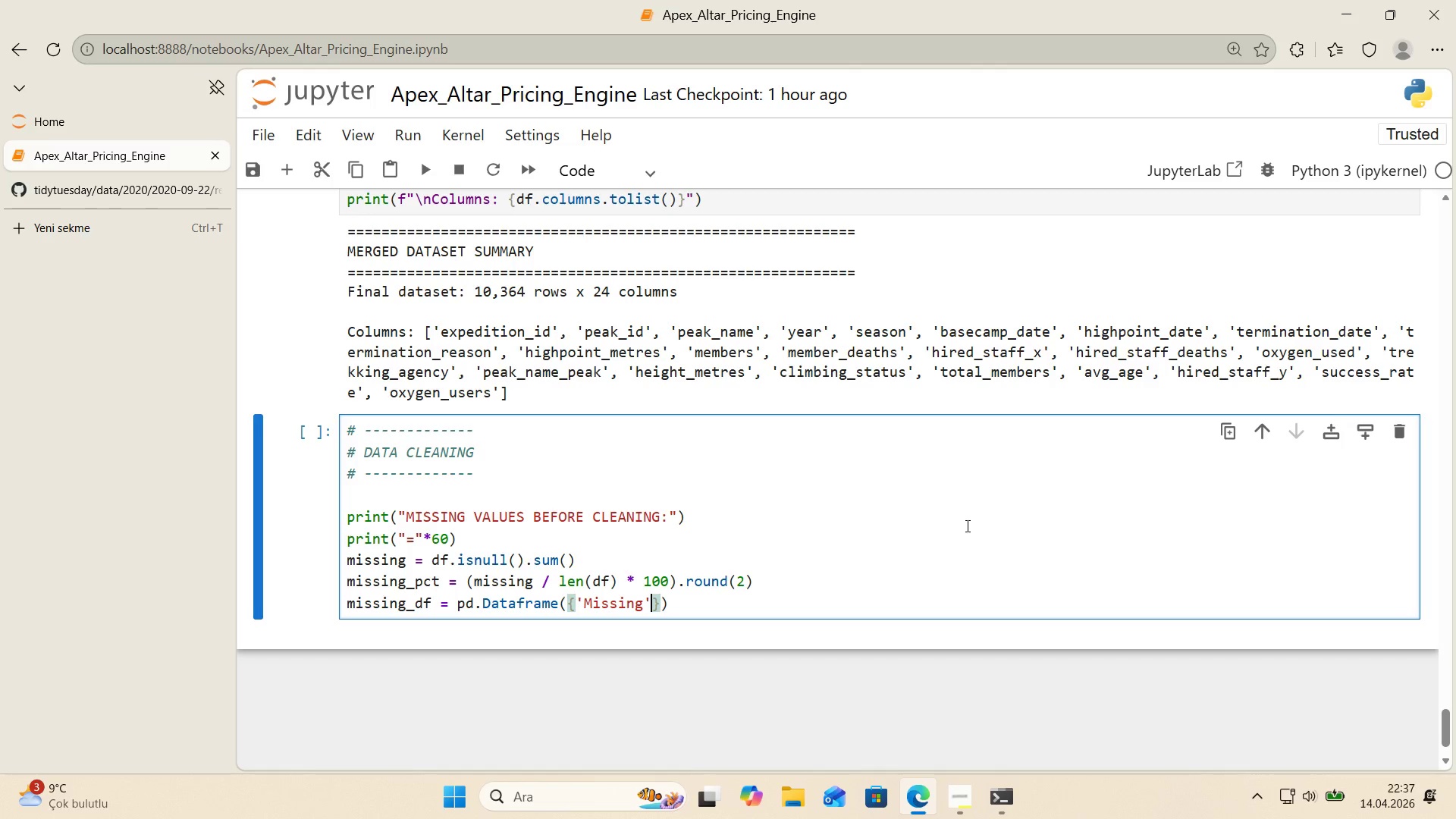 
type(> m'ss'ng, @@)
 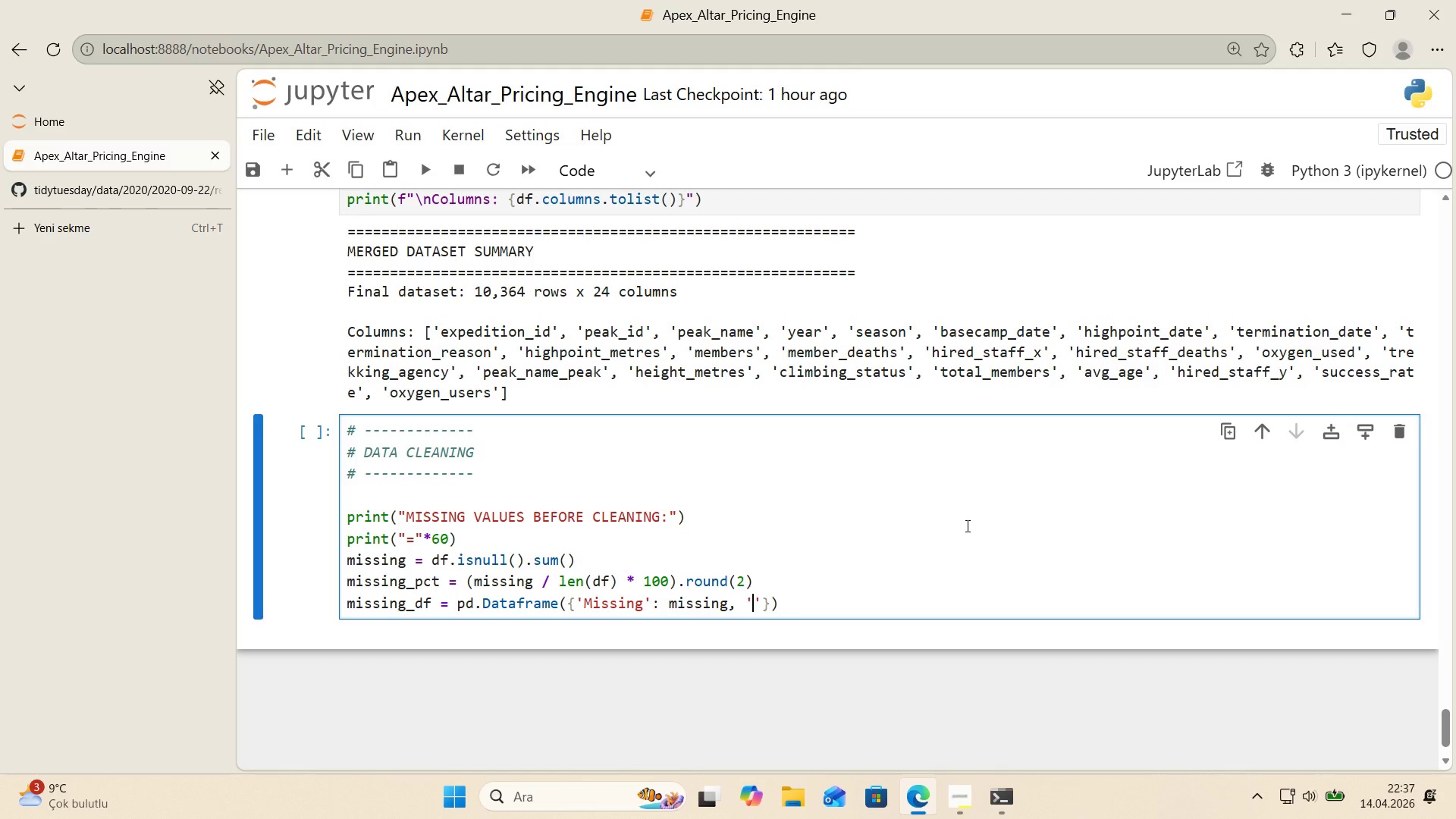 
 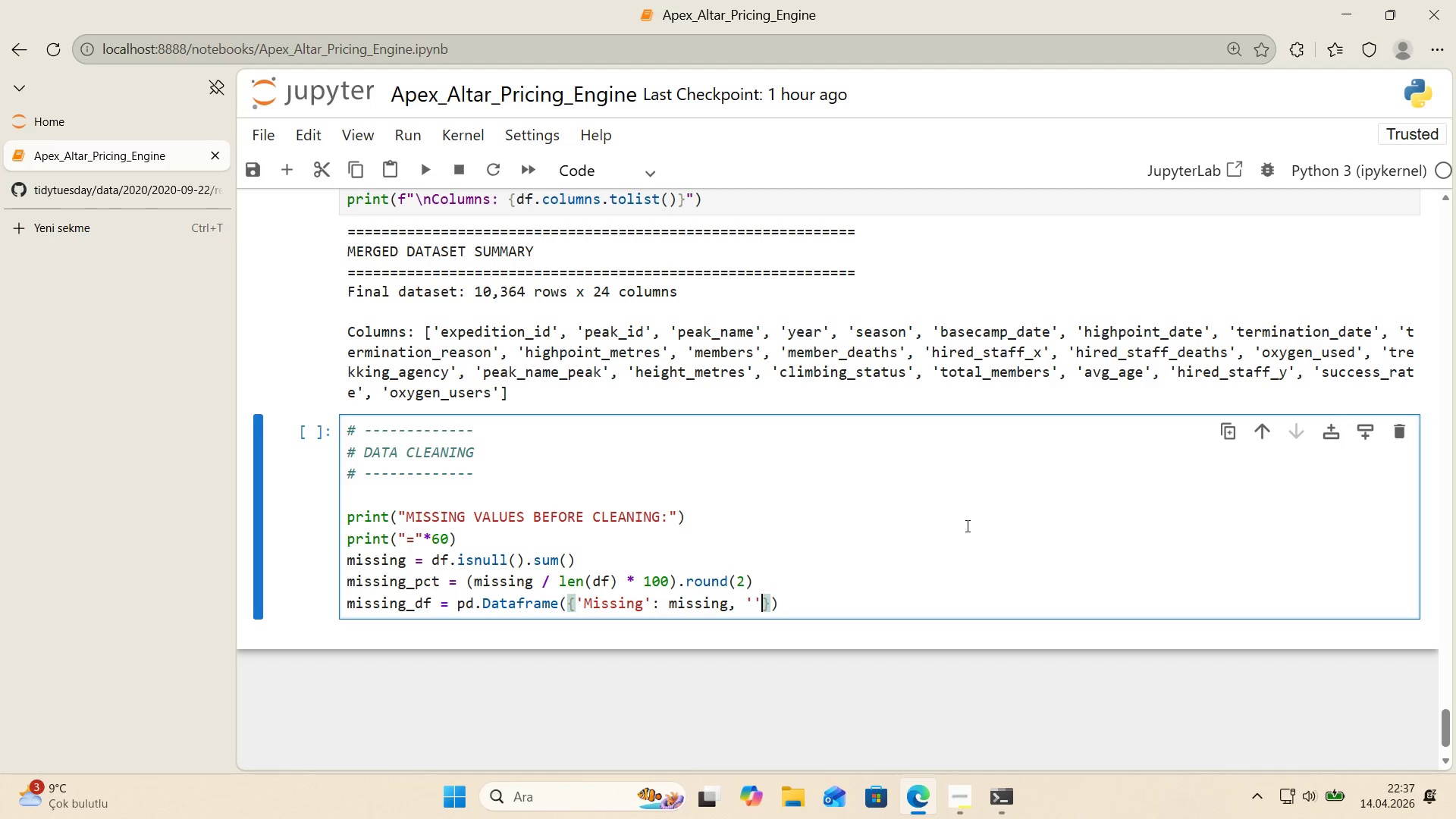 
key(ArrowLeft)
 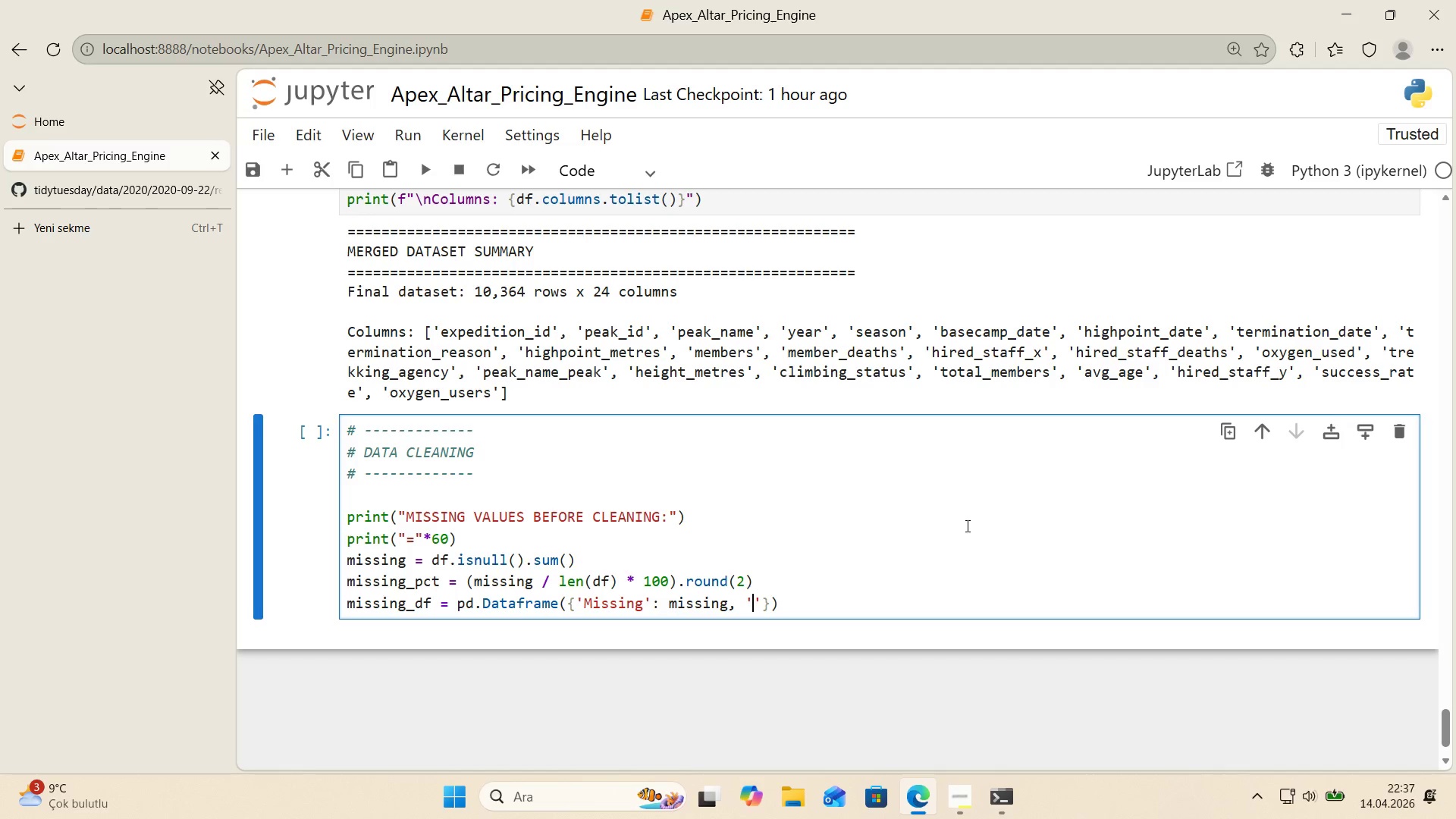 
type(Percent)
 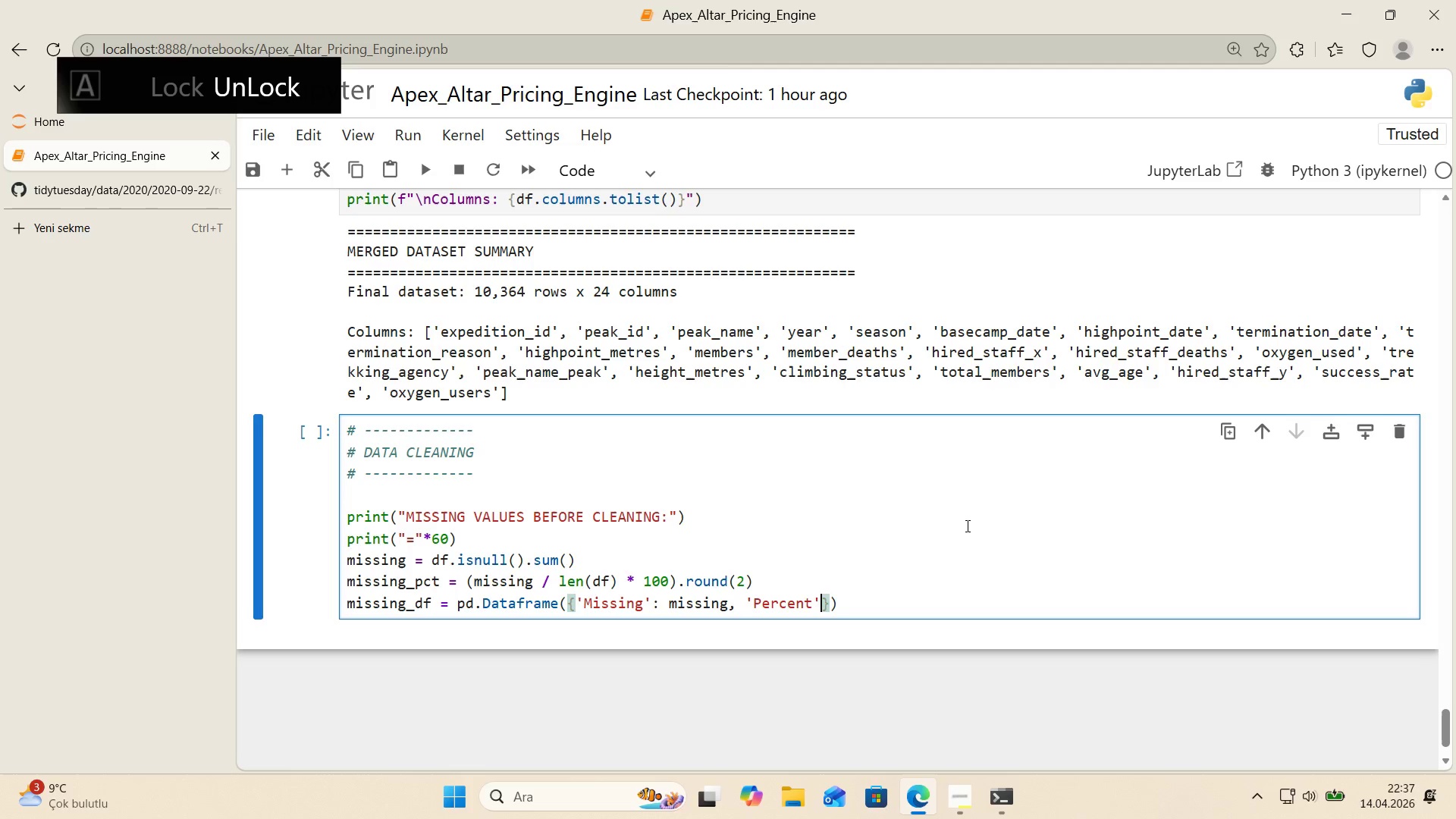 
key(ArrowRight)
 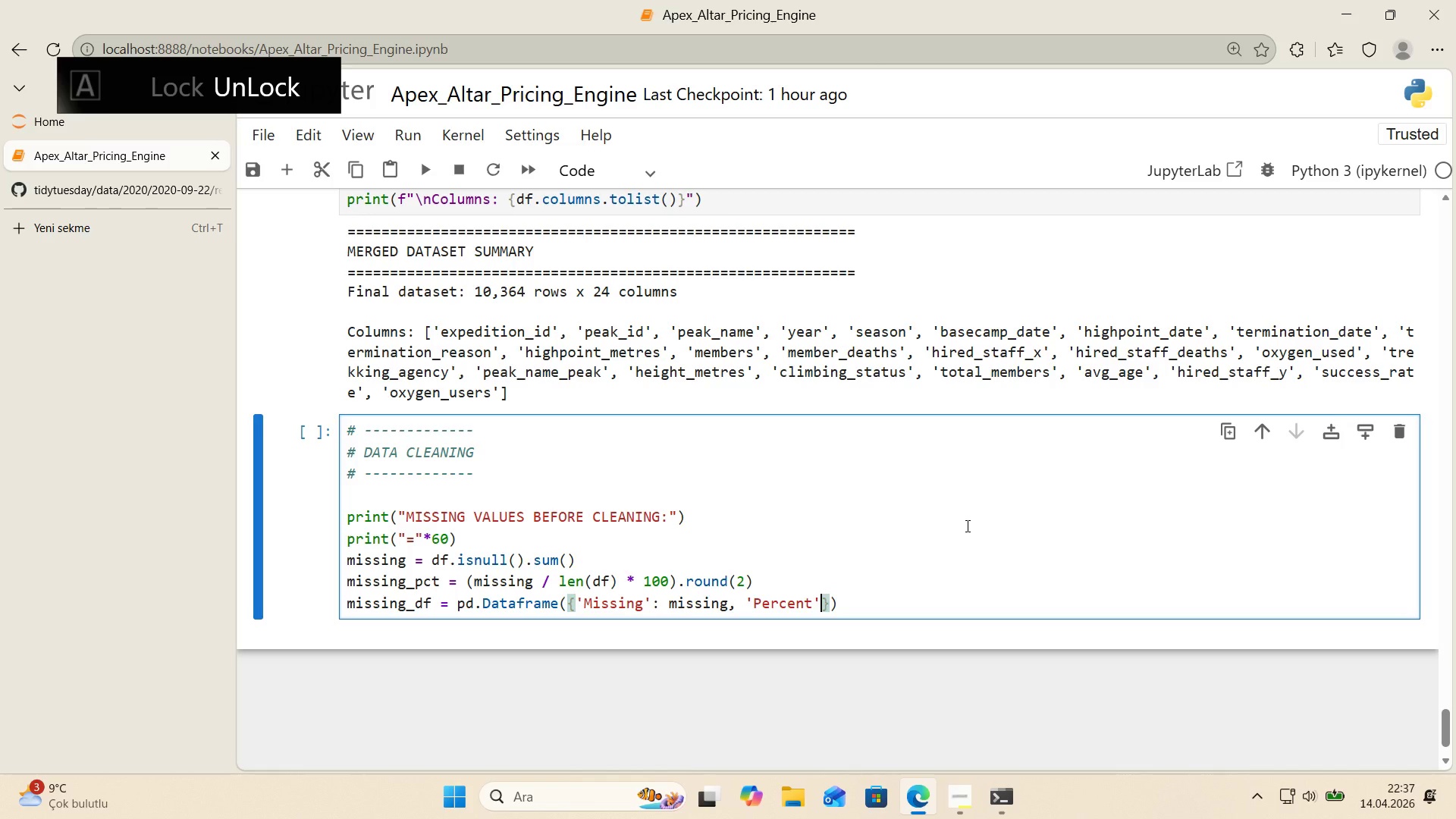 
key(Shift+ShiftRight)
 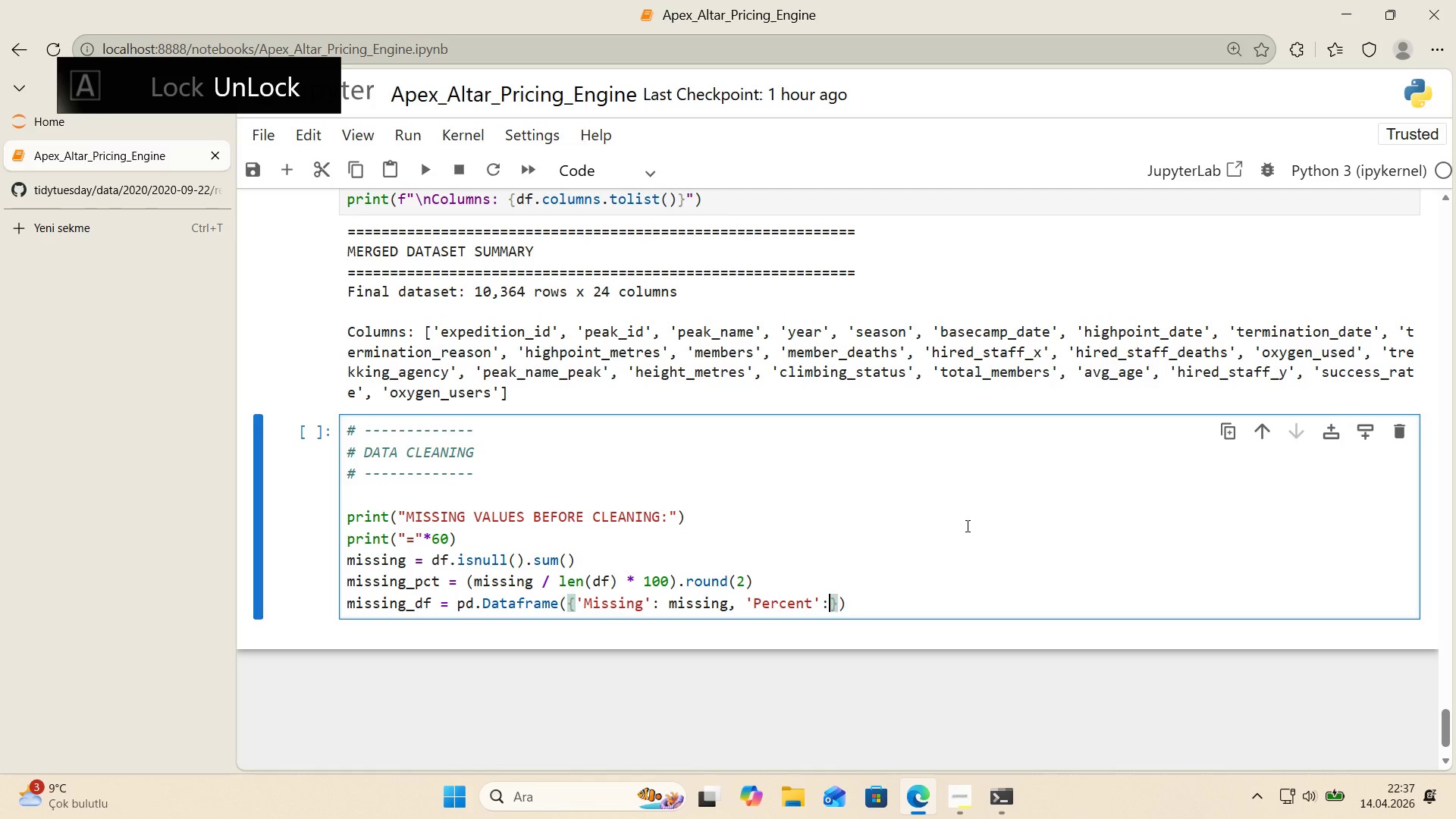 
key(Shift+Period)
 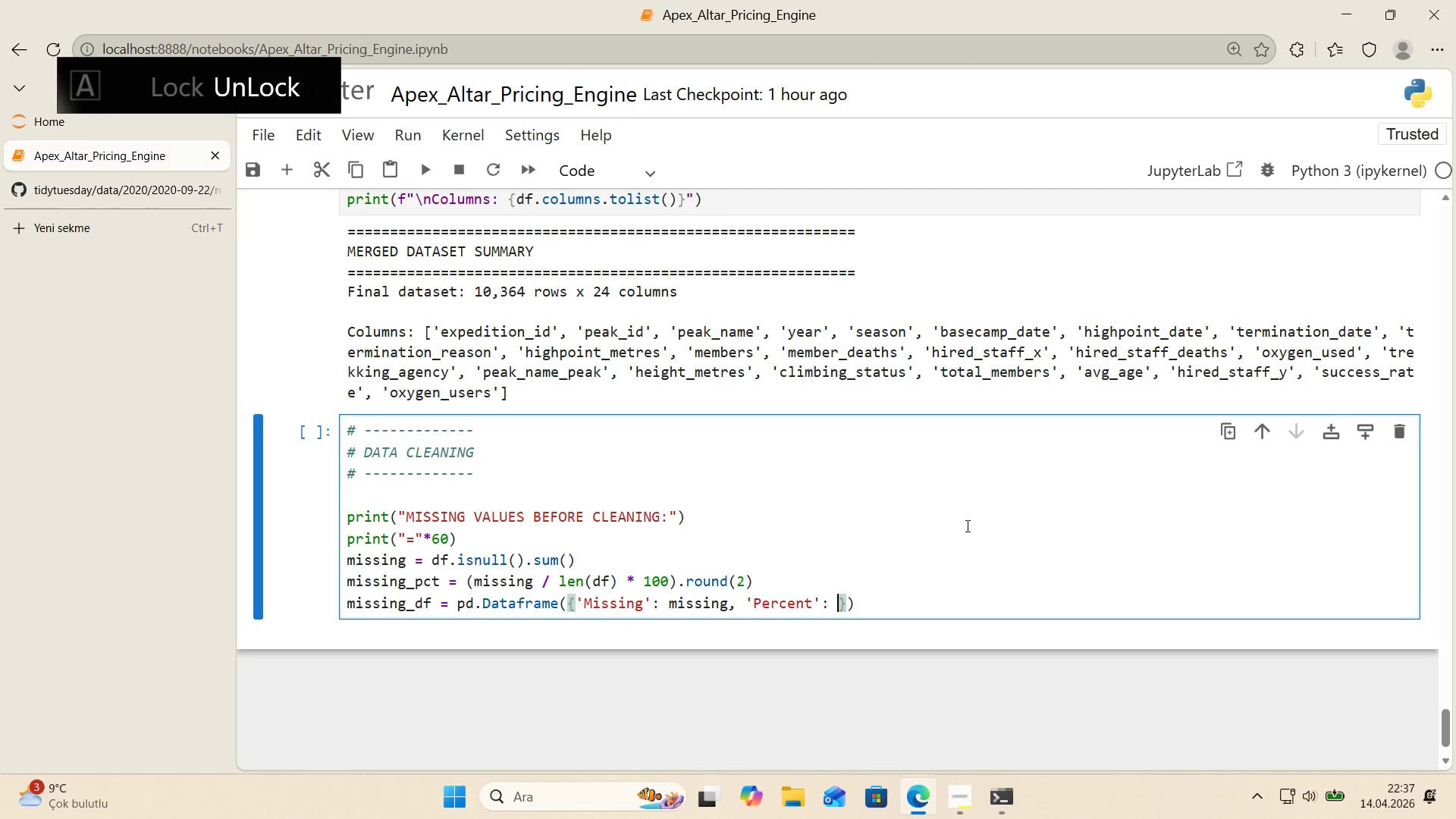 
key(Space)
 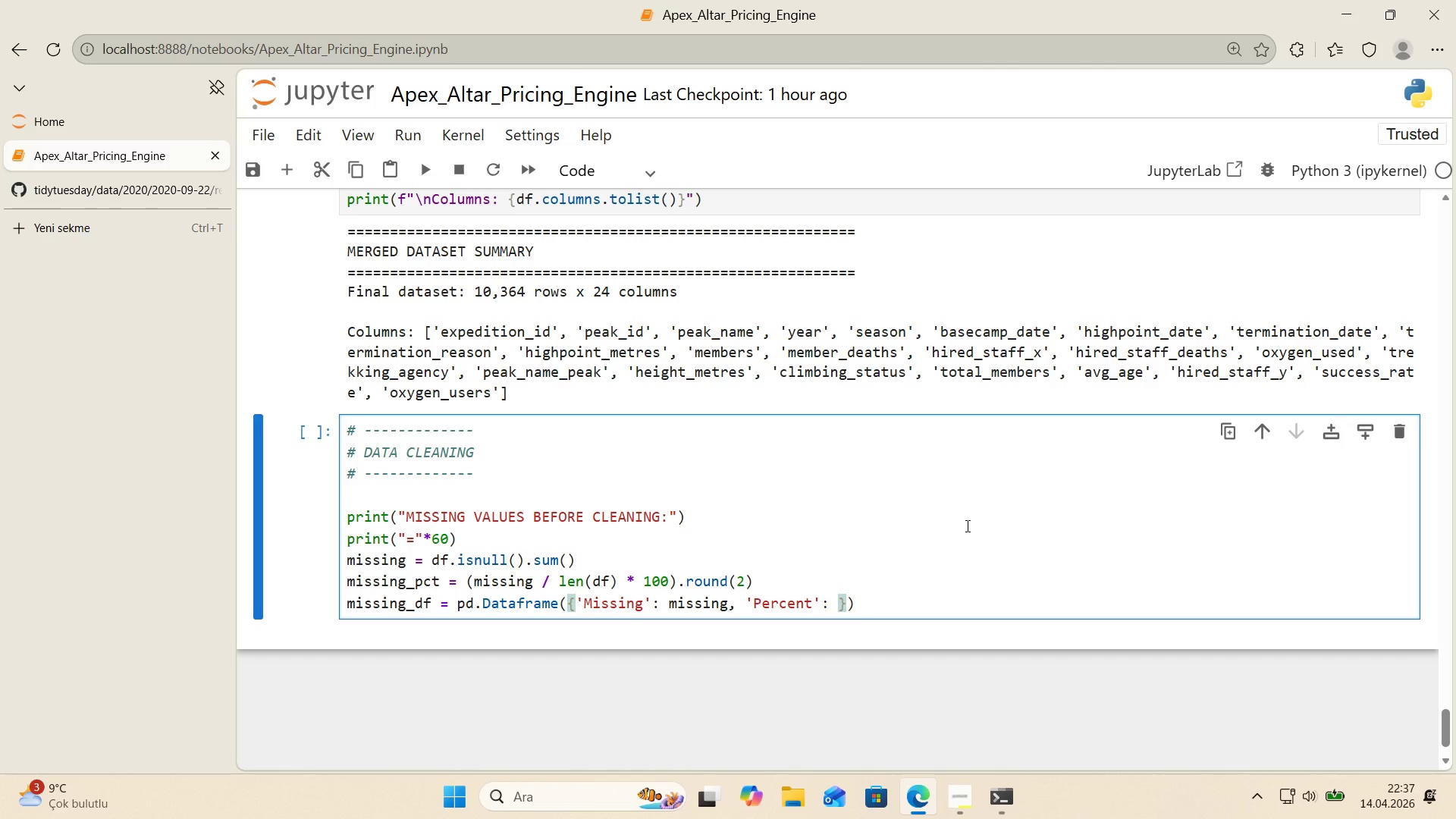 
type(m'ss'ng_pct)
 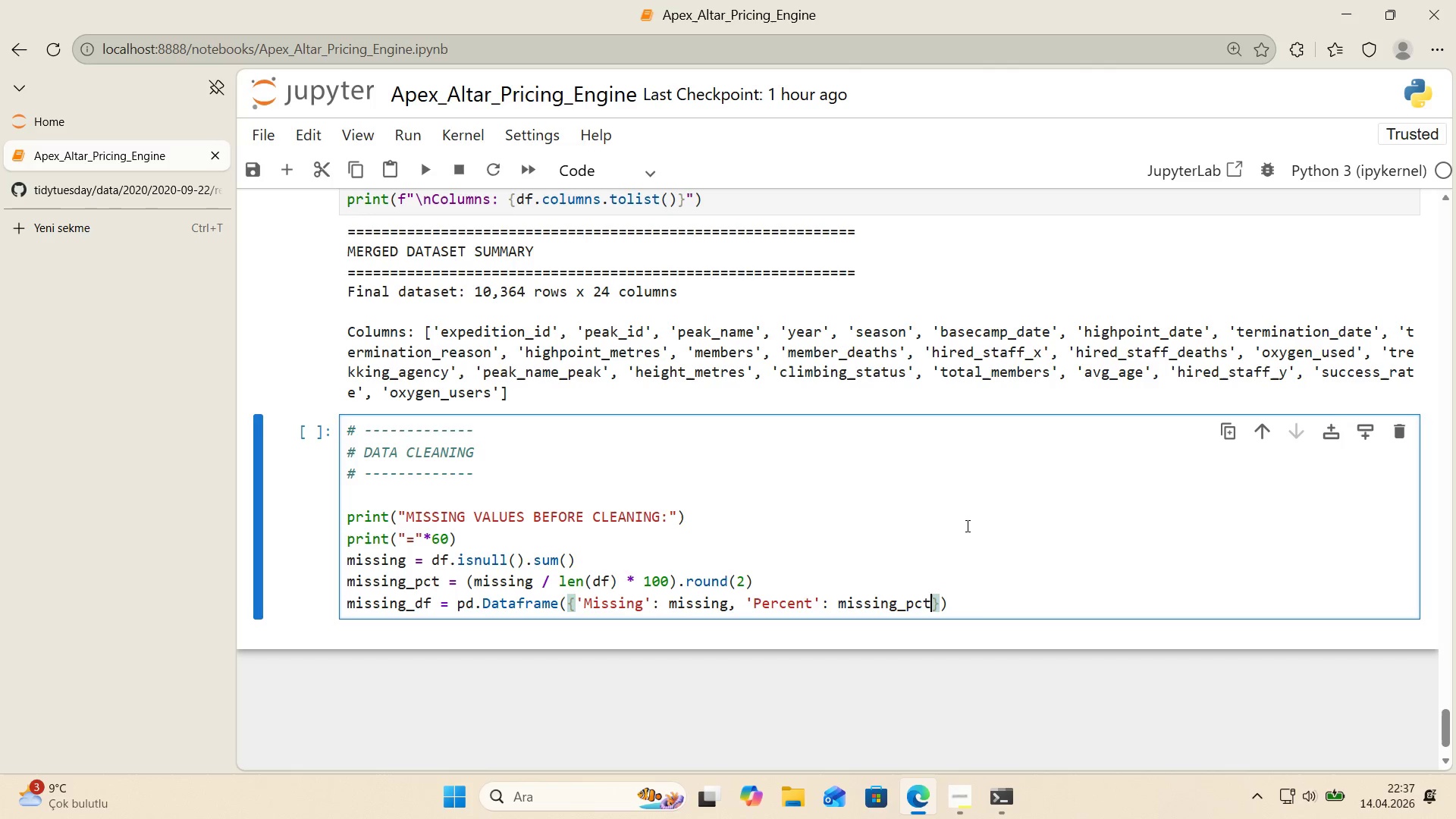 
key(ArrowRight)
 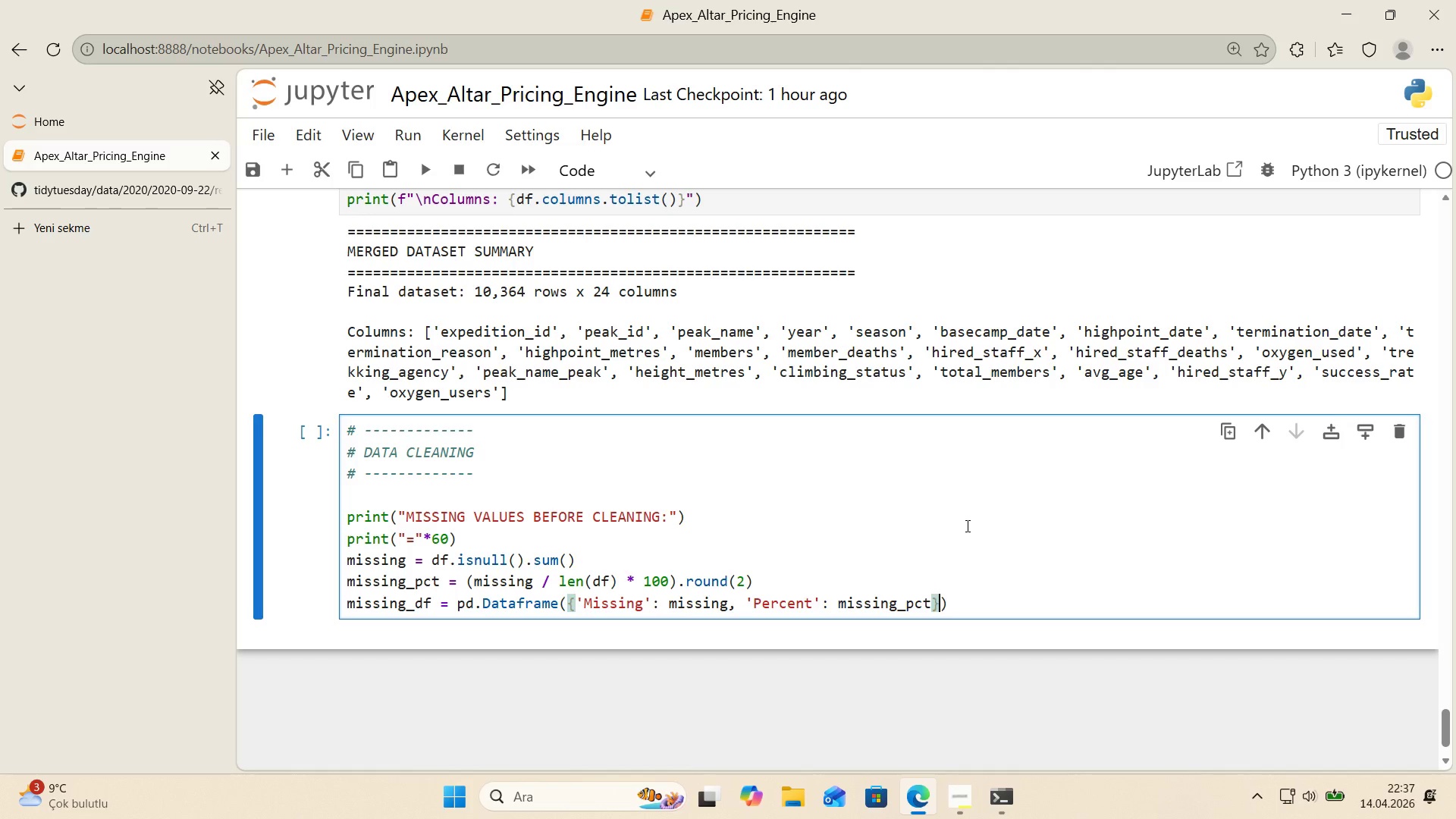 
key(ArrowRight)
 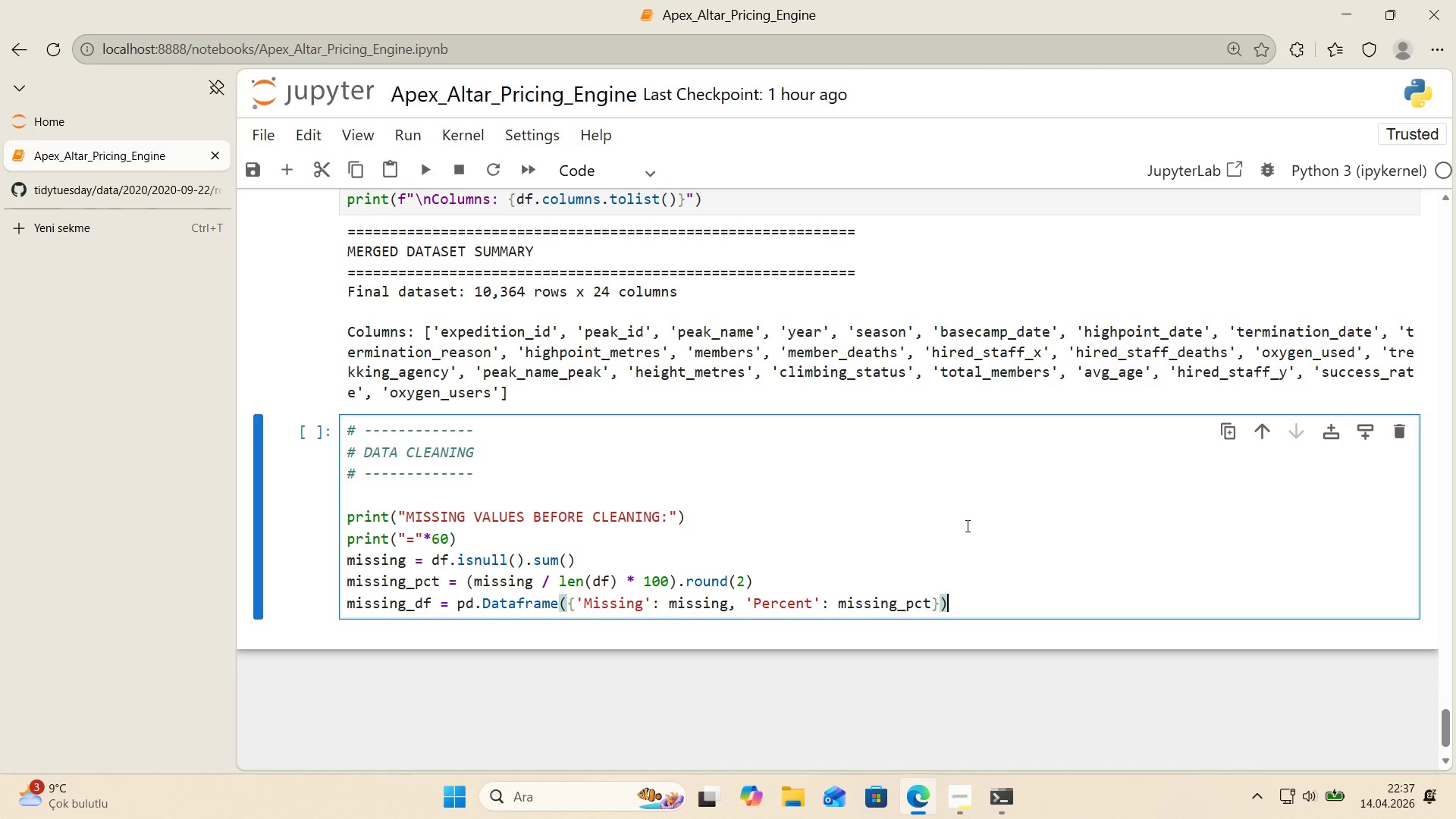 
key(Enter)
 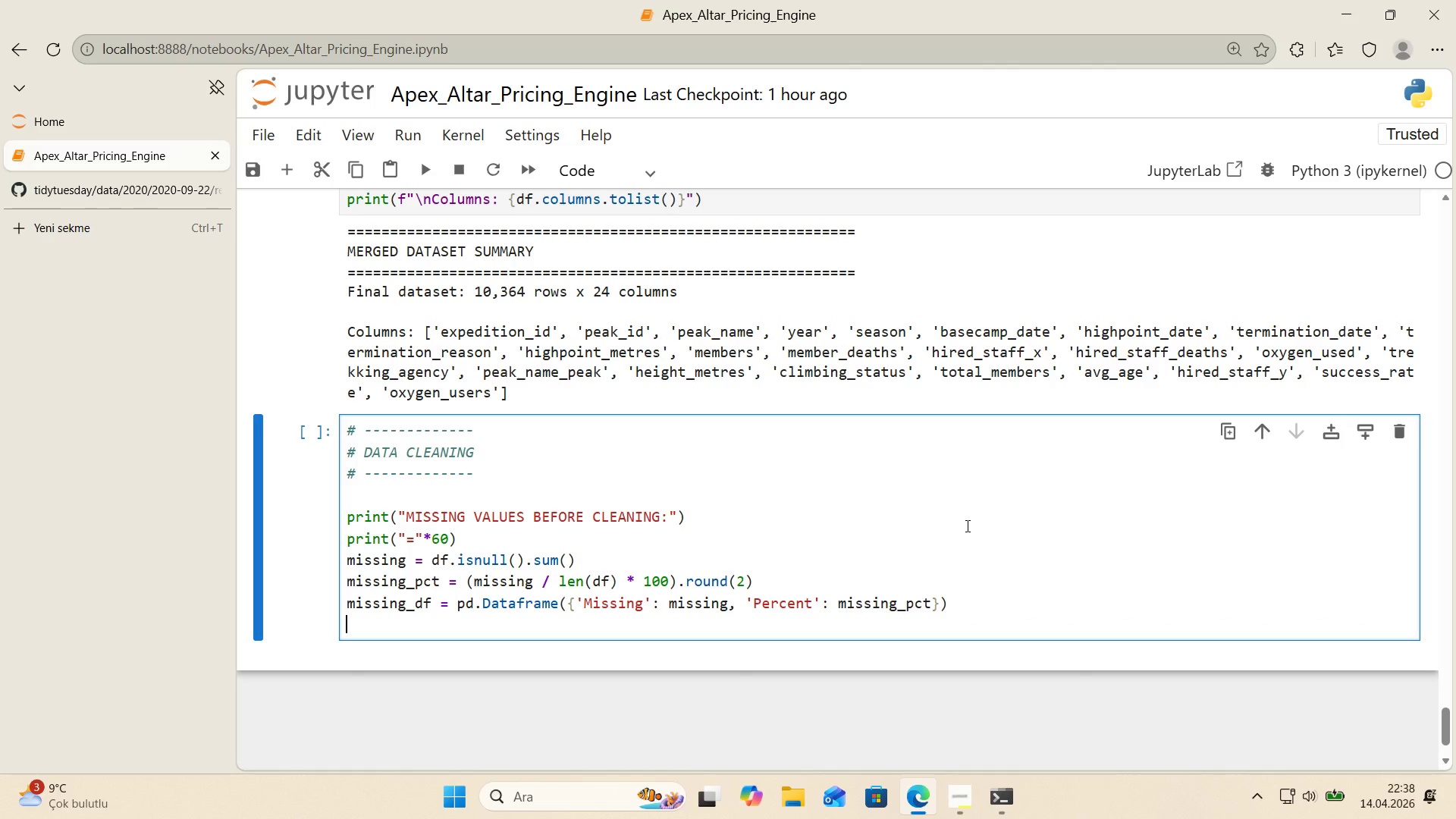 
type(pr'nt*()
 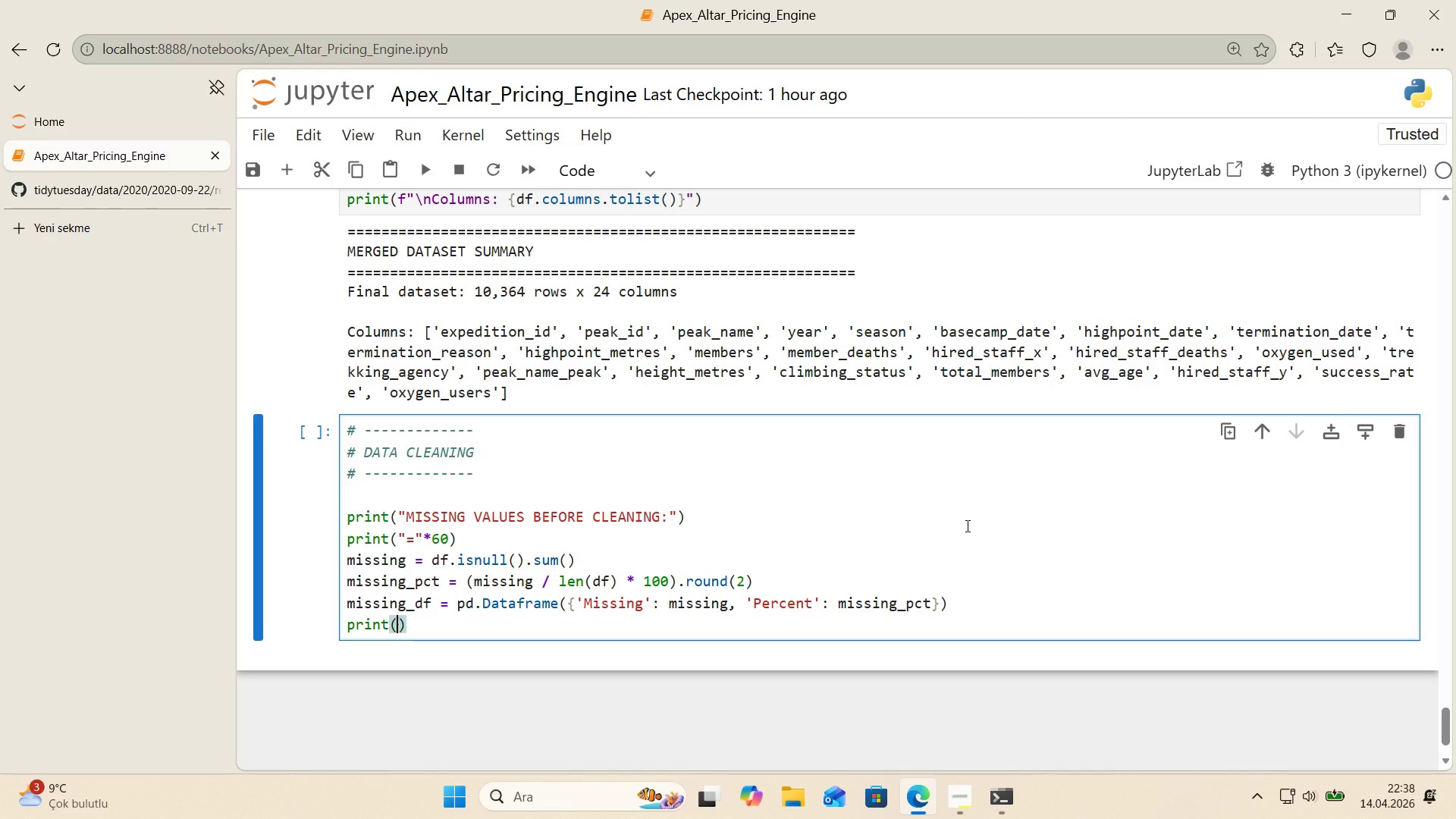 
 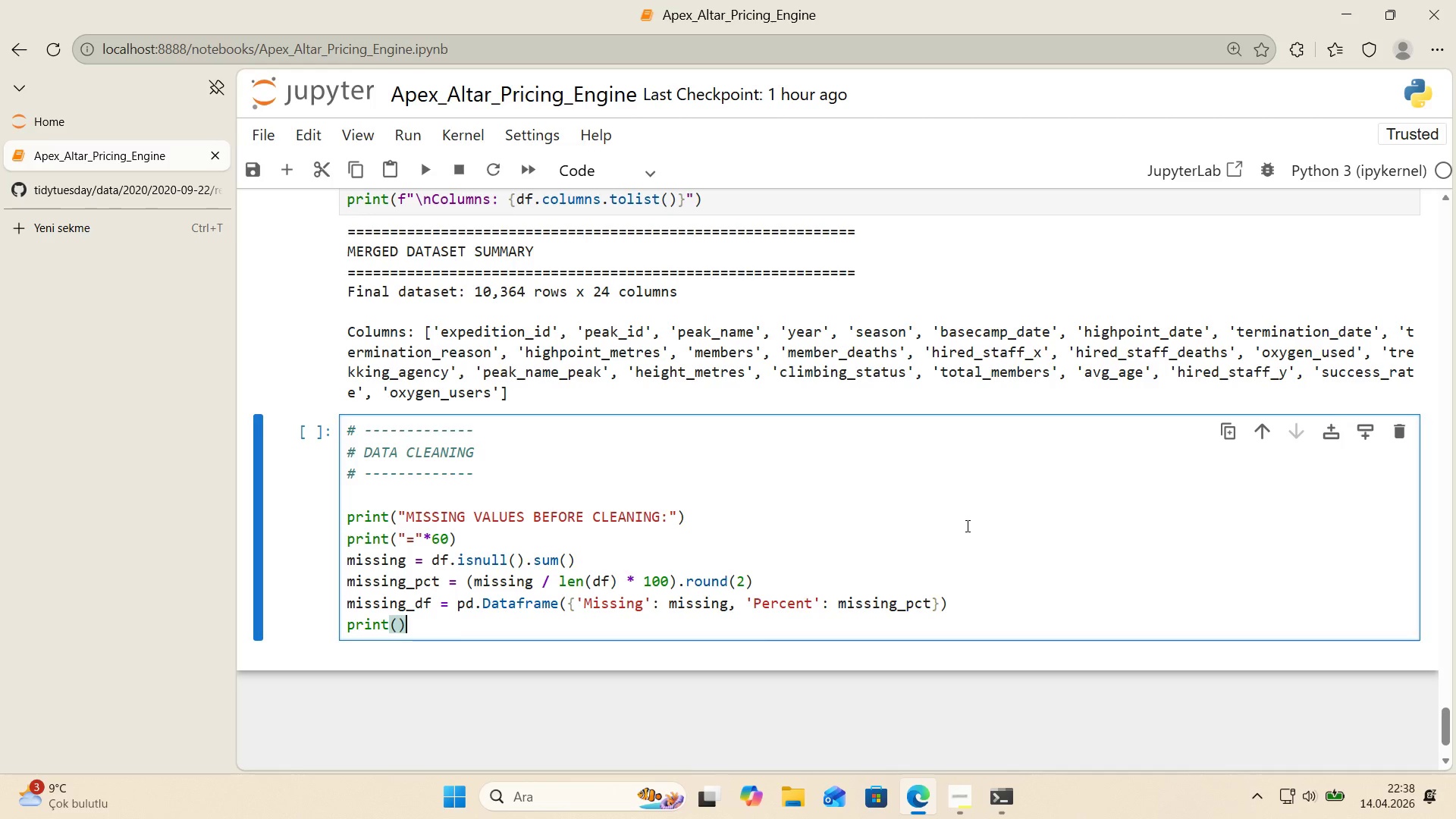 
key(ArrowLeft)
 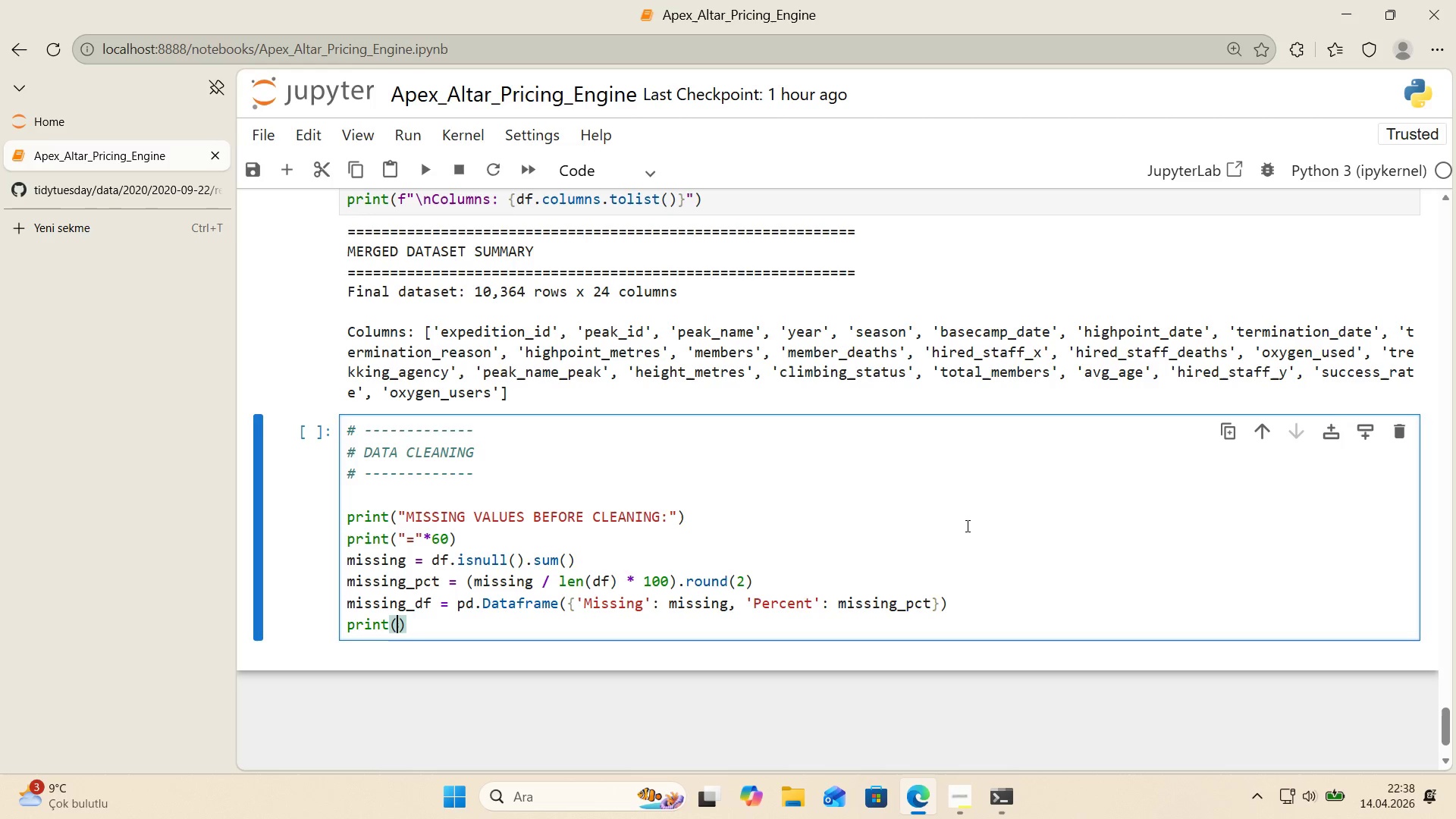 
type(m'ss'ng_df)
 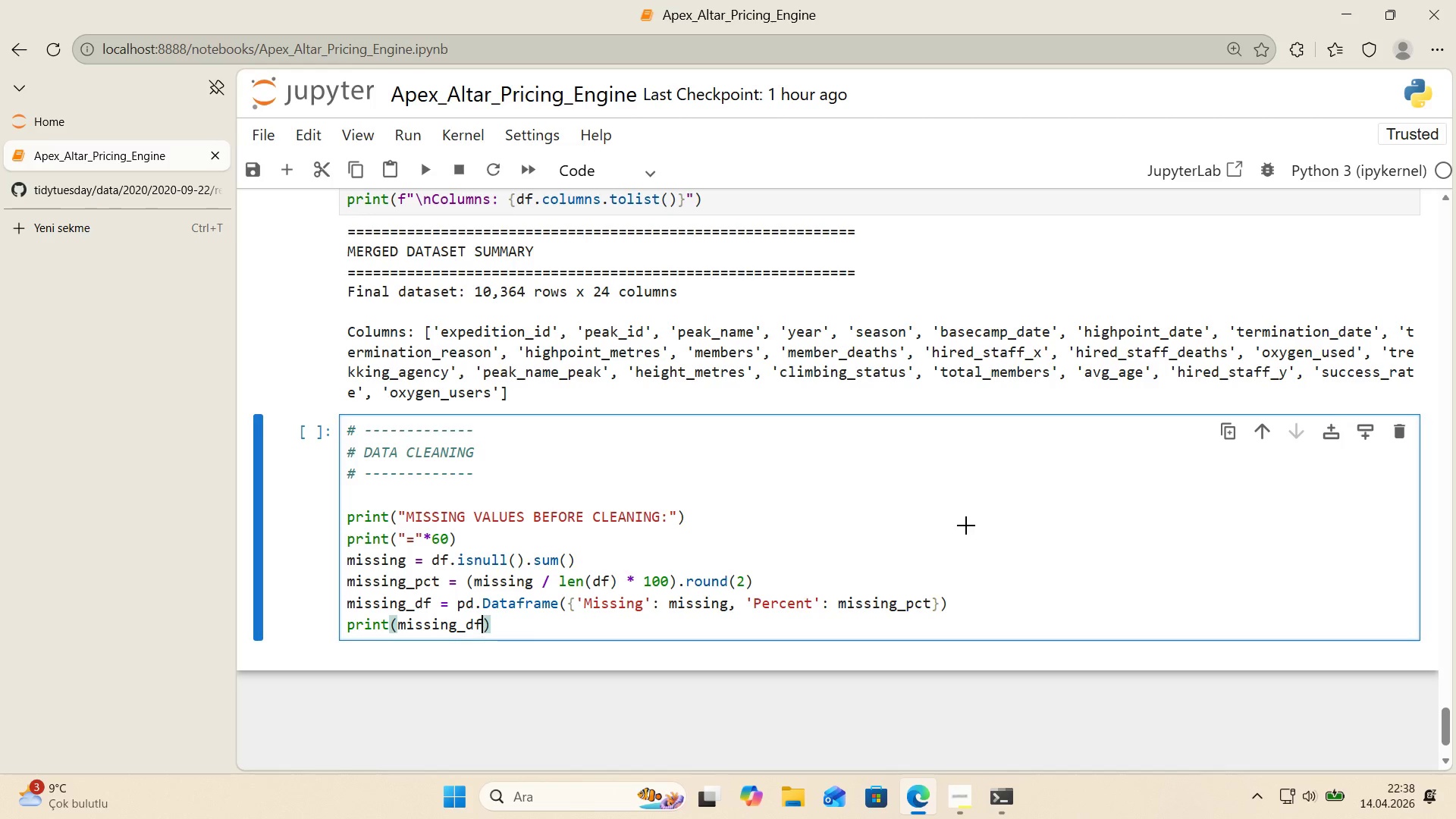 
key(Alt+Control+8)
 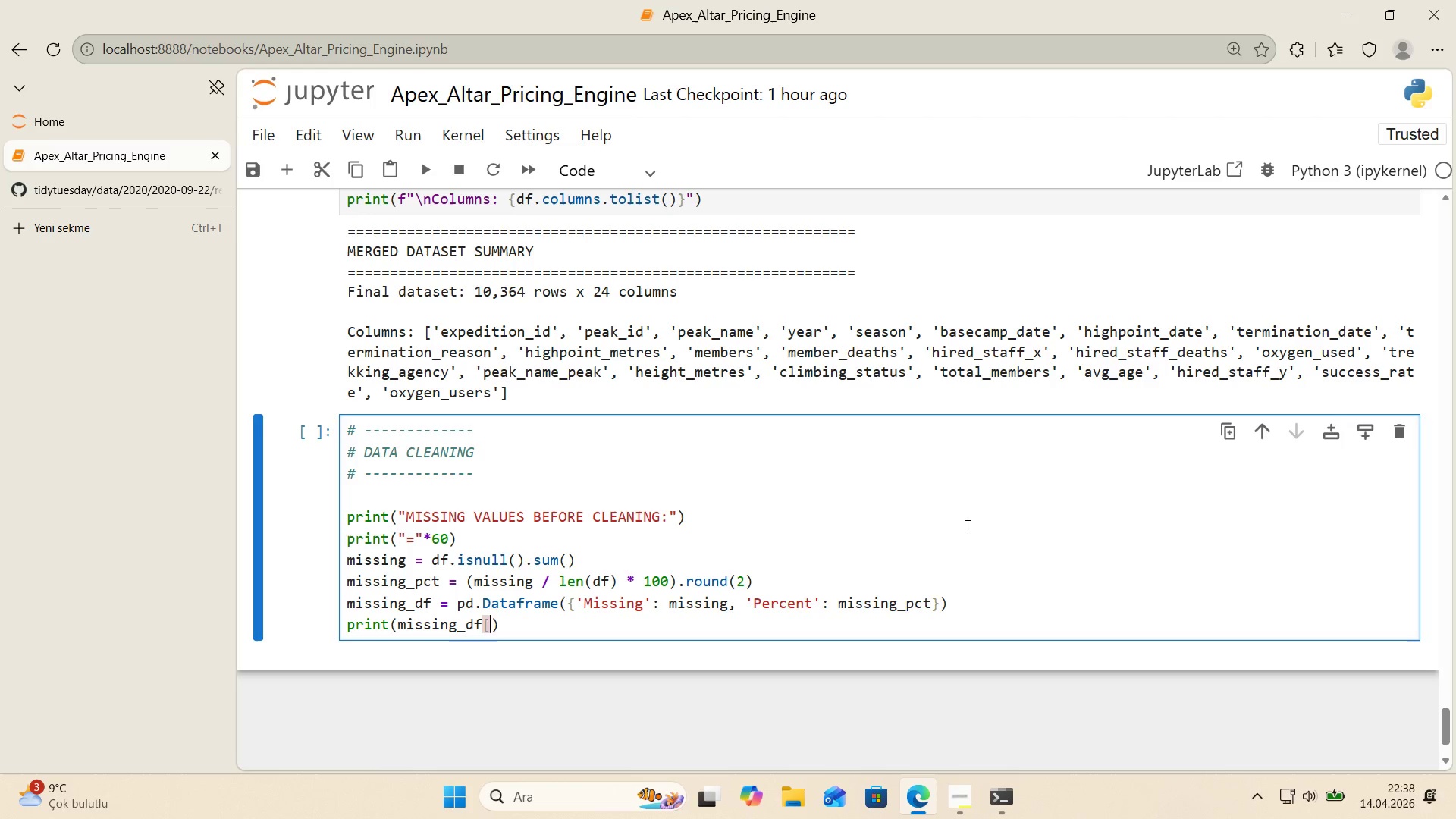 
key(Alt+Control+9)
 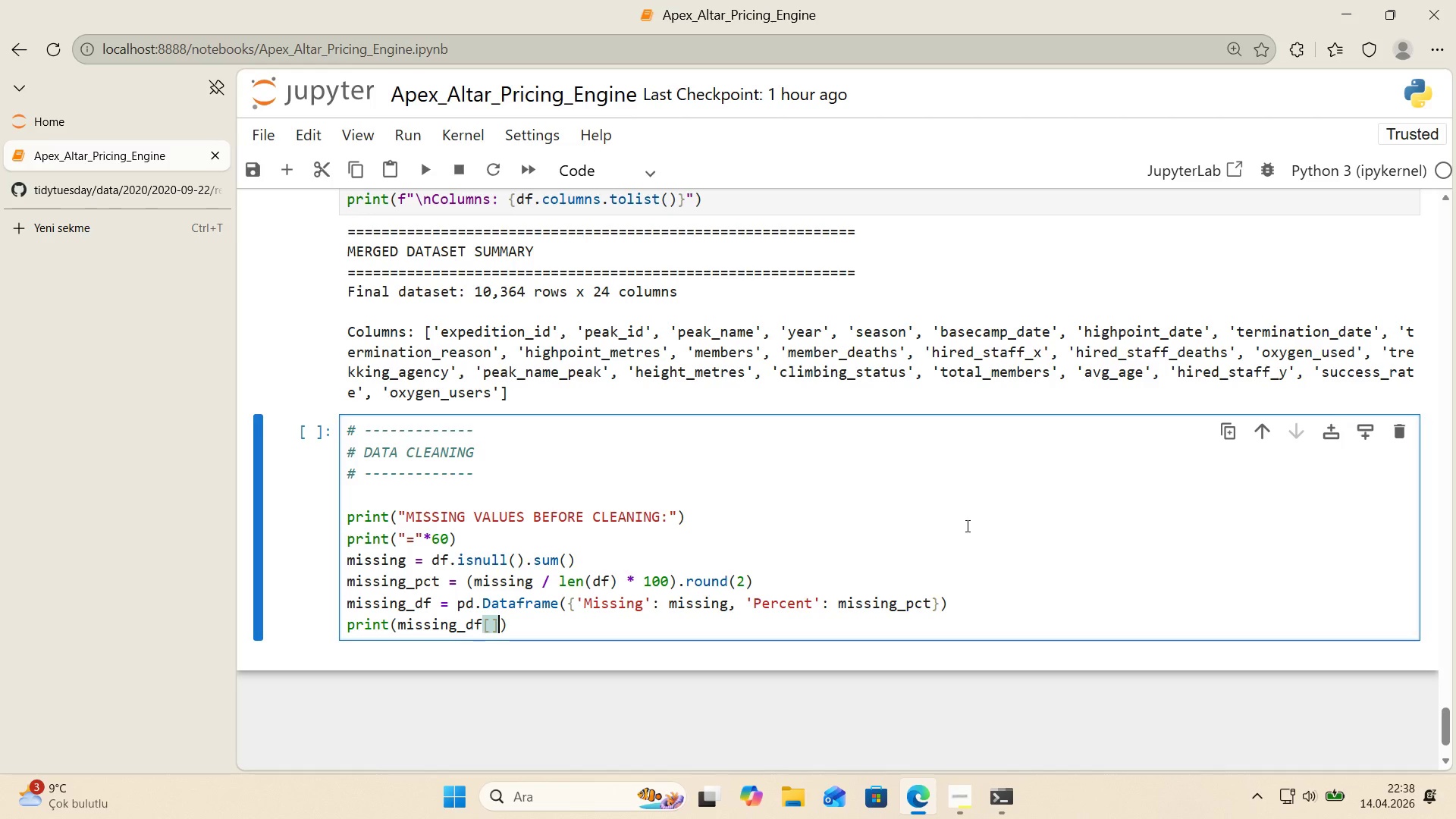 
key(ArrowLeft)
 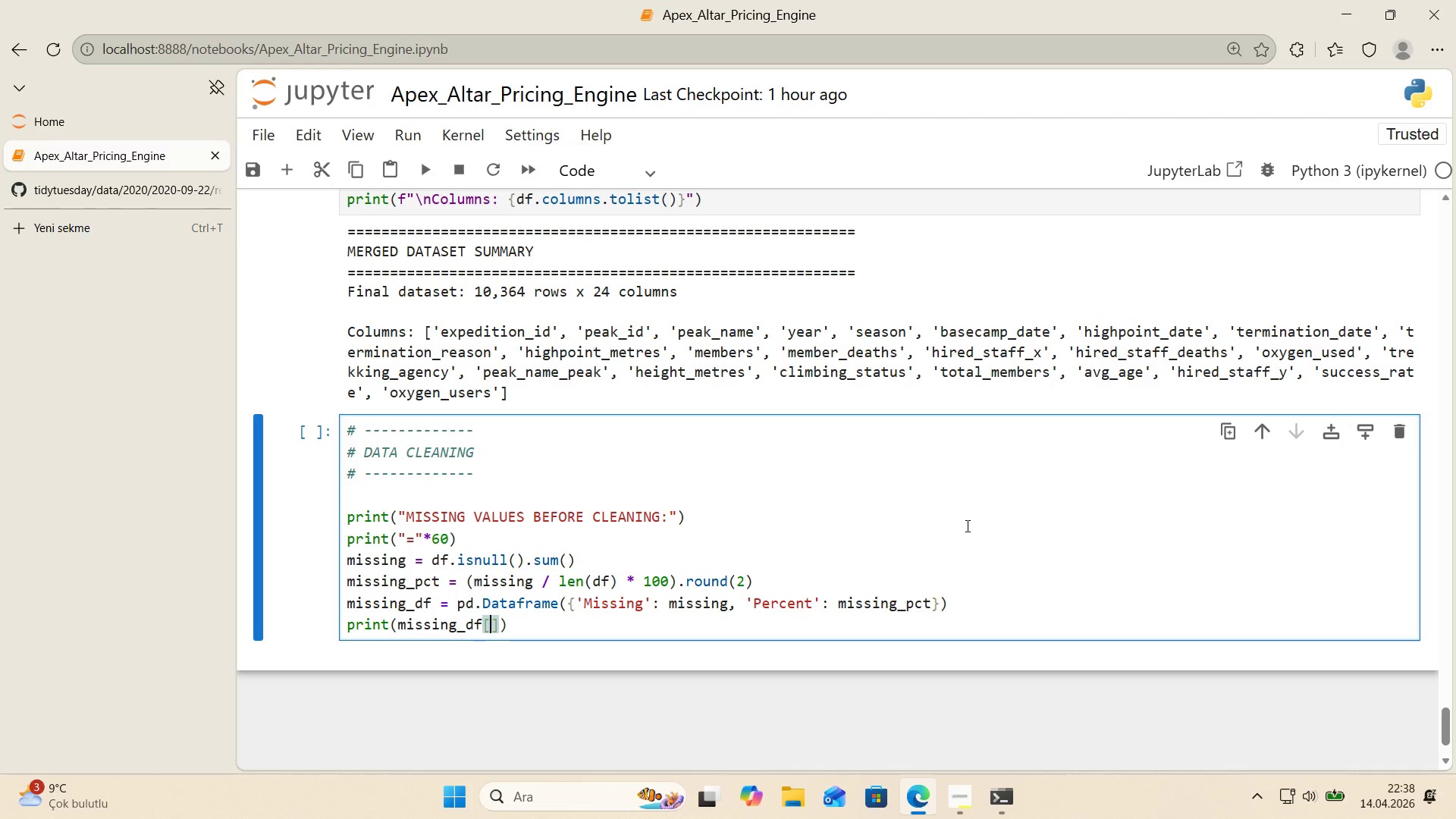 
hold_key(key=ShiftRight, duration=0.36)
 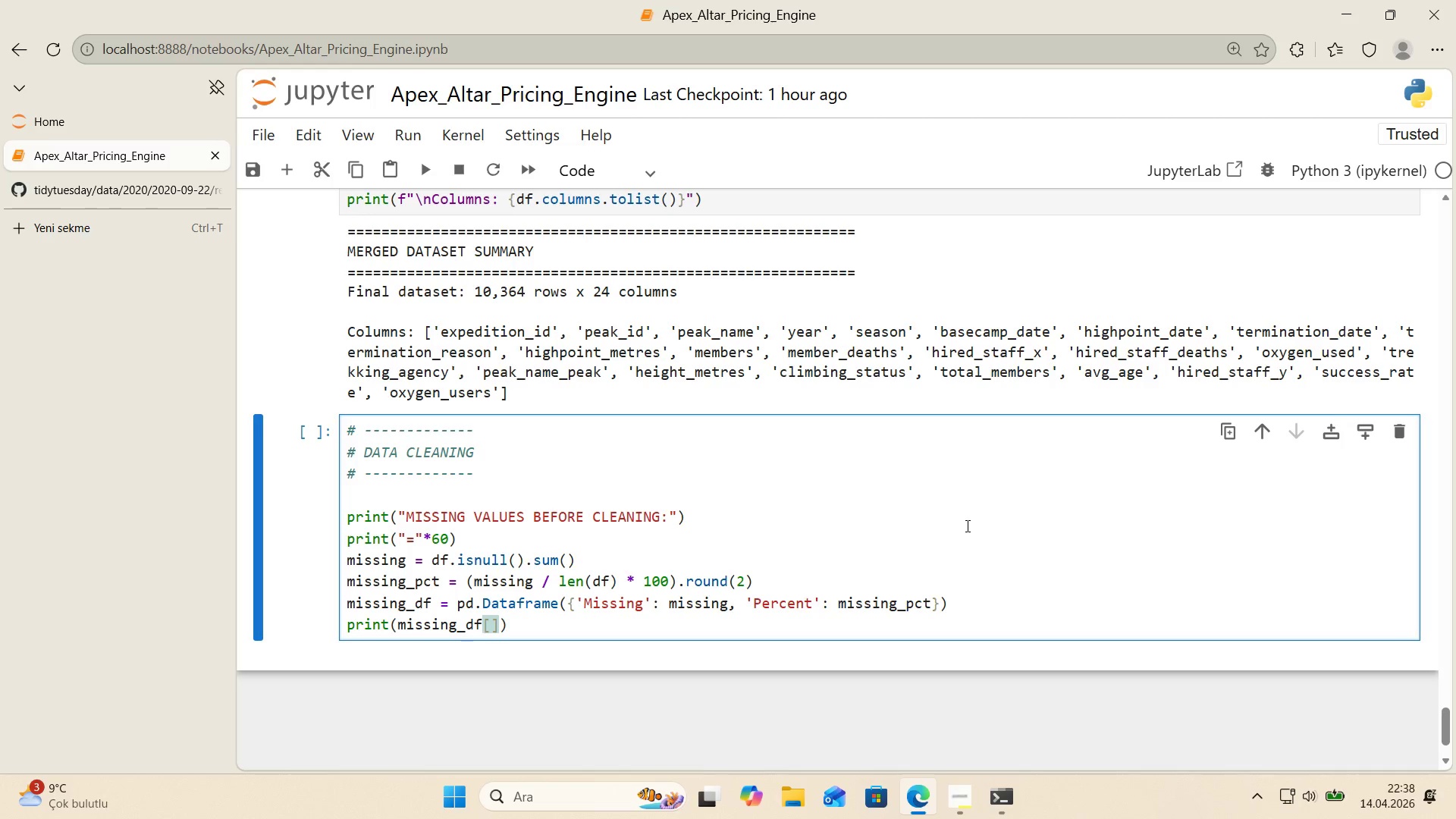 
type(m'ss'ng_df)
 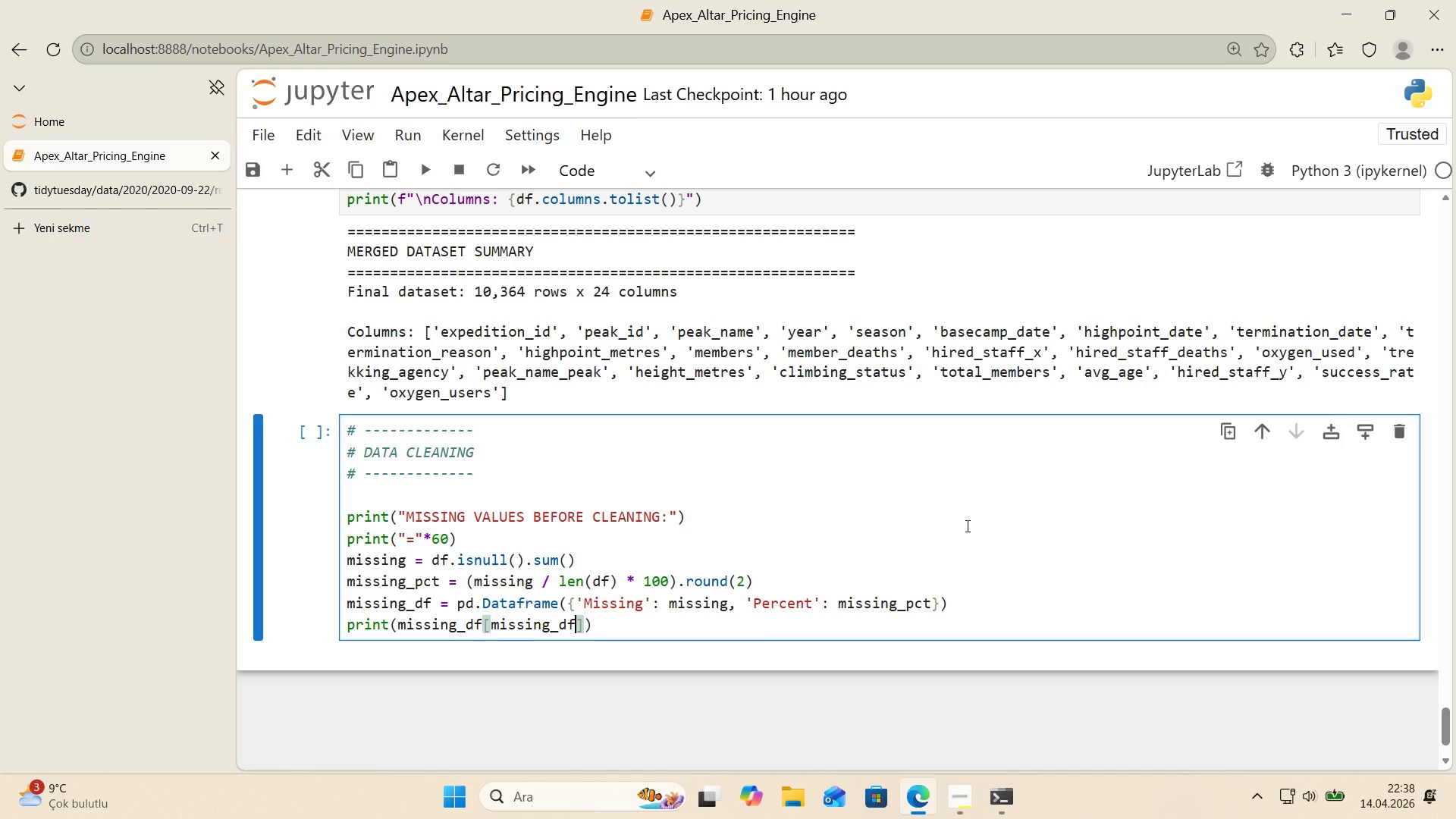 
key(Alt+Control+8)
 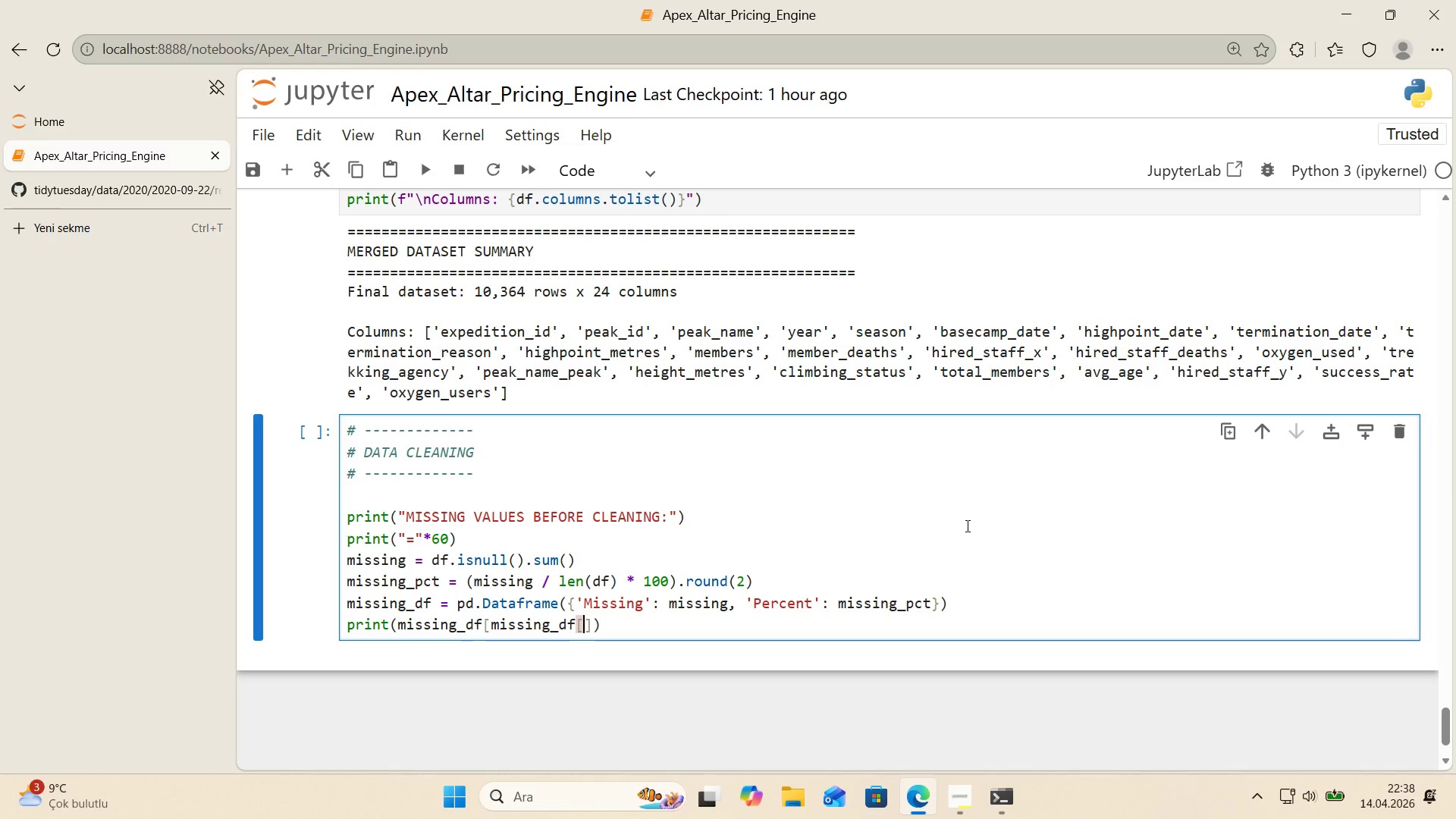 
key(Alt+Control+9)
 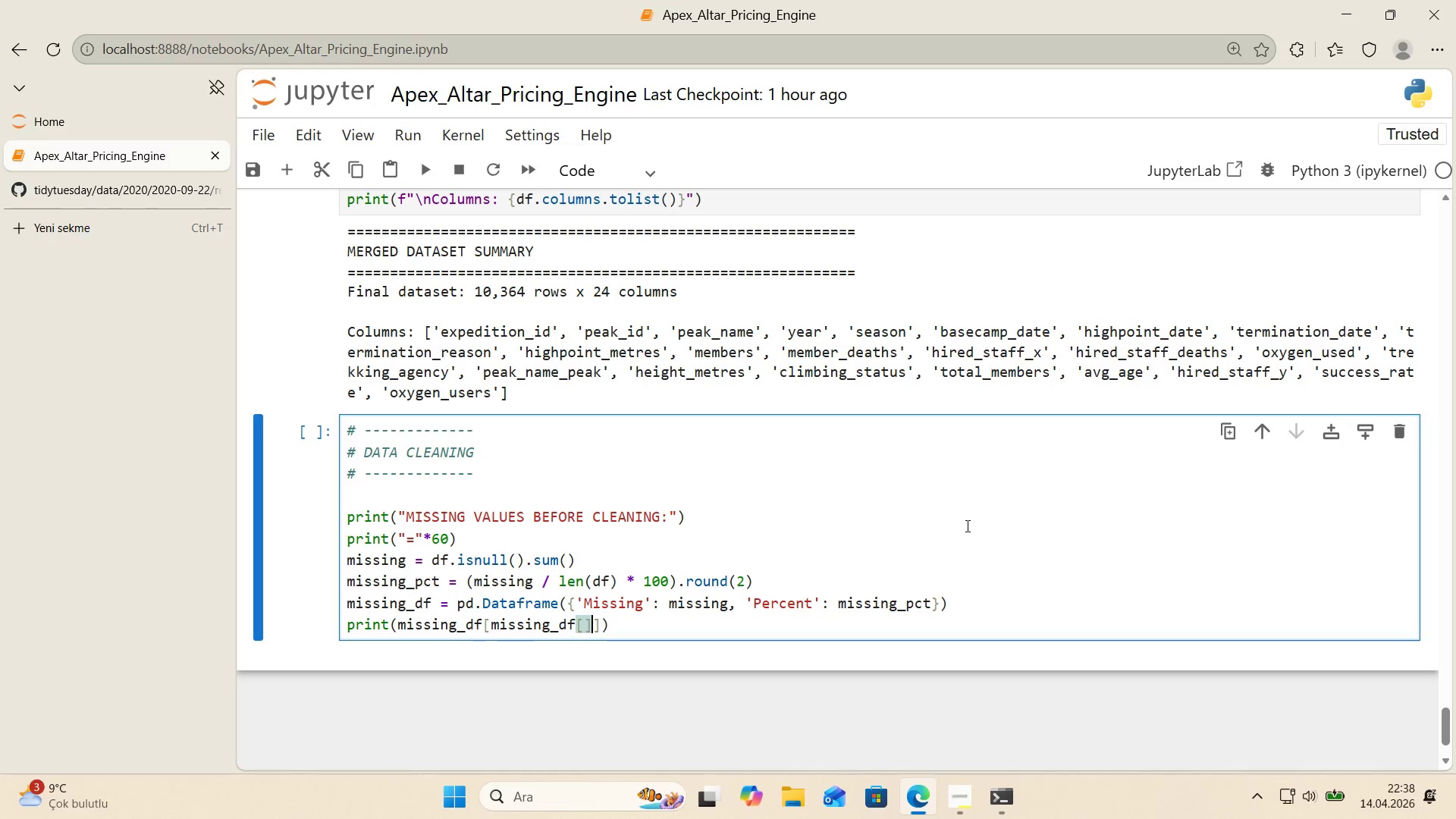 
key(ArrowLeft)
 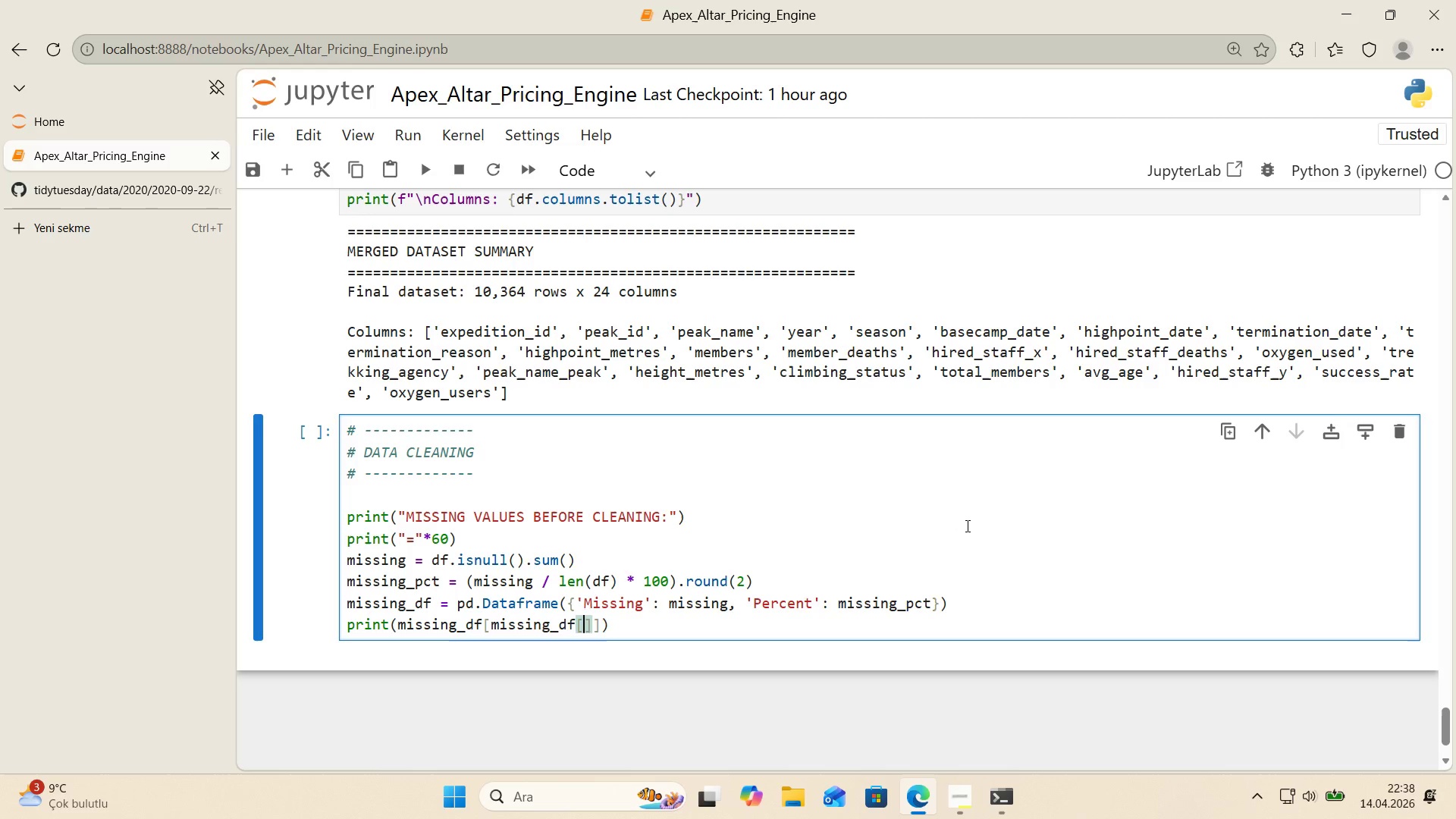 
type(@@)
 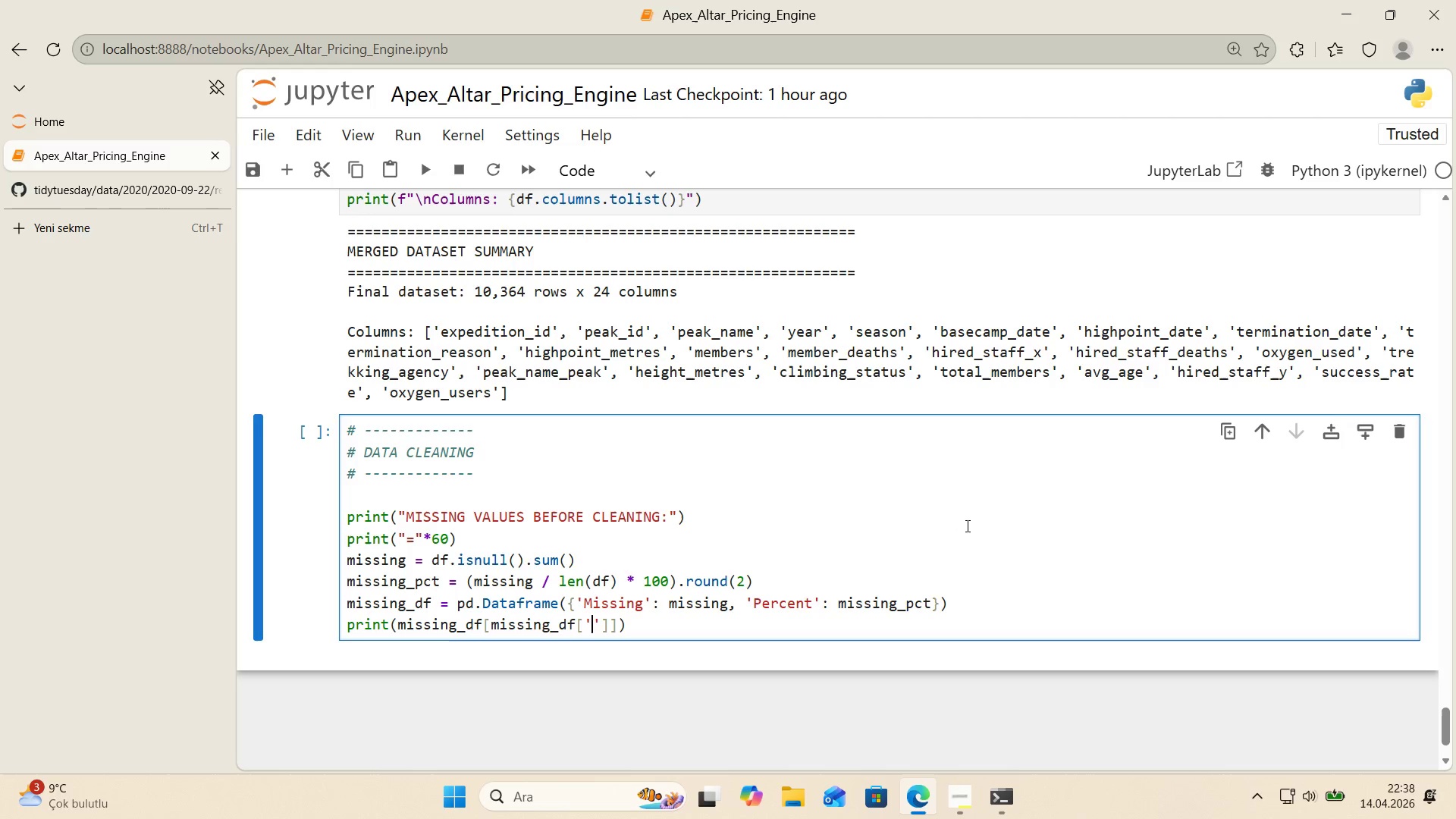 
key(ArrowLeft)
 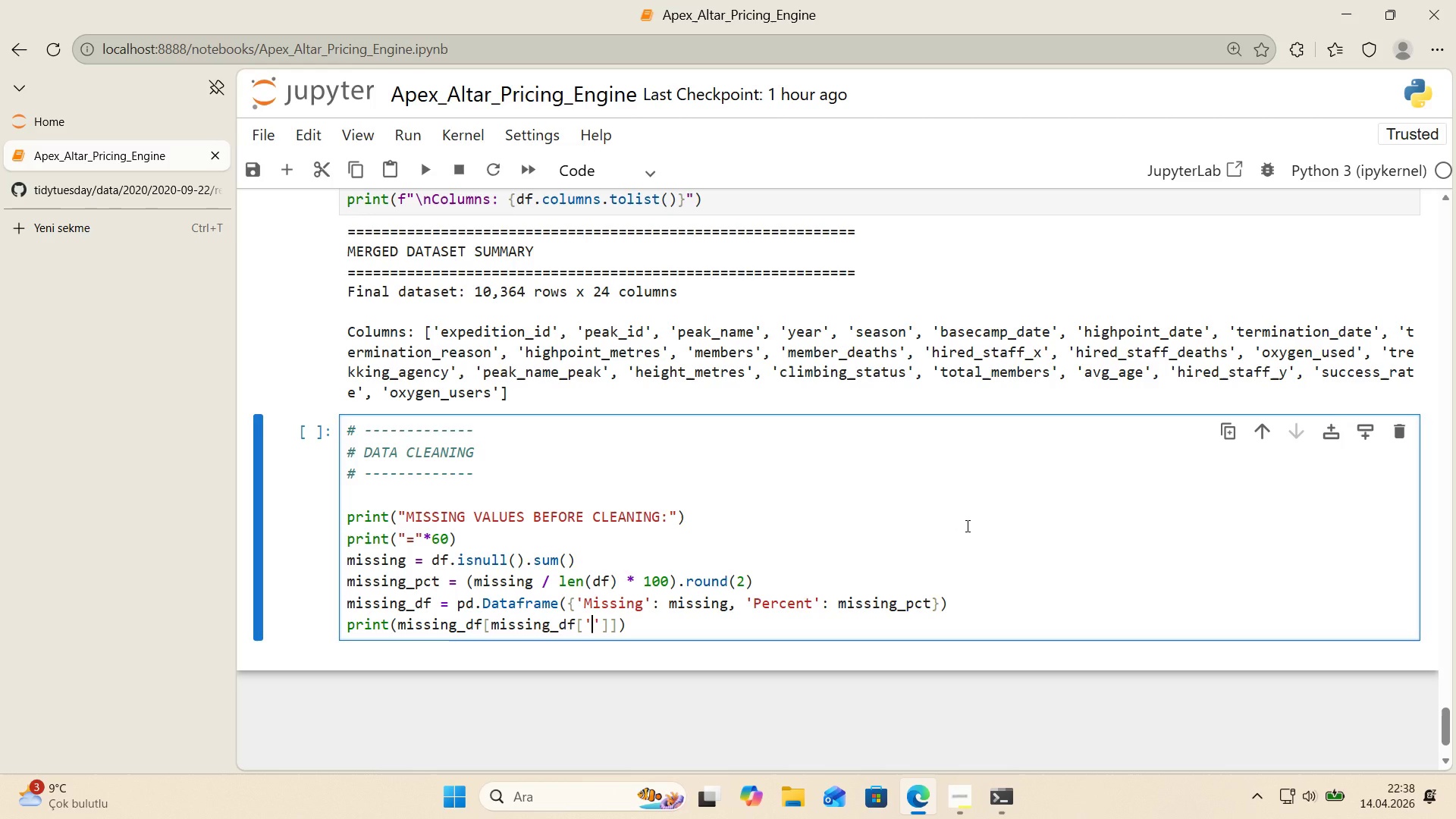 
type(M'ss'ng)
 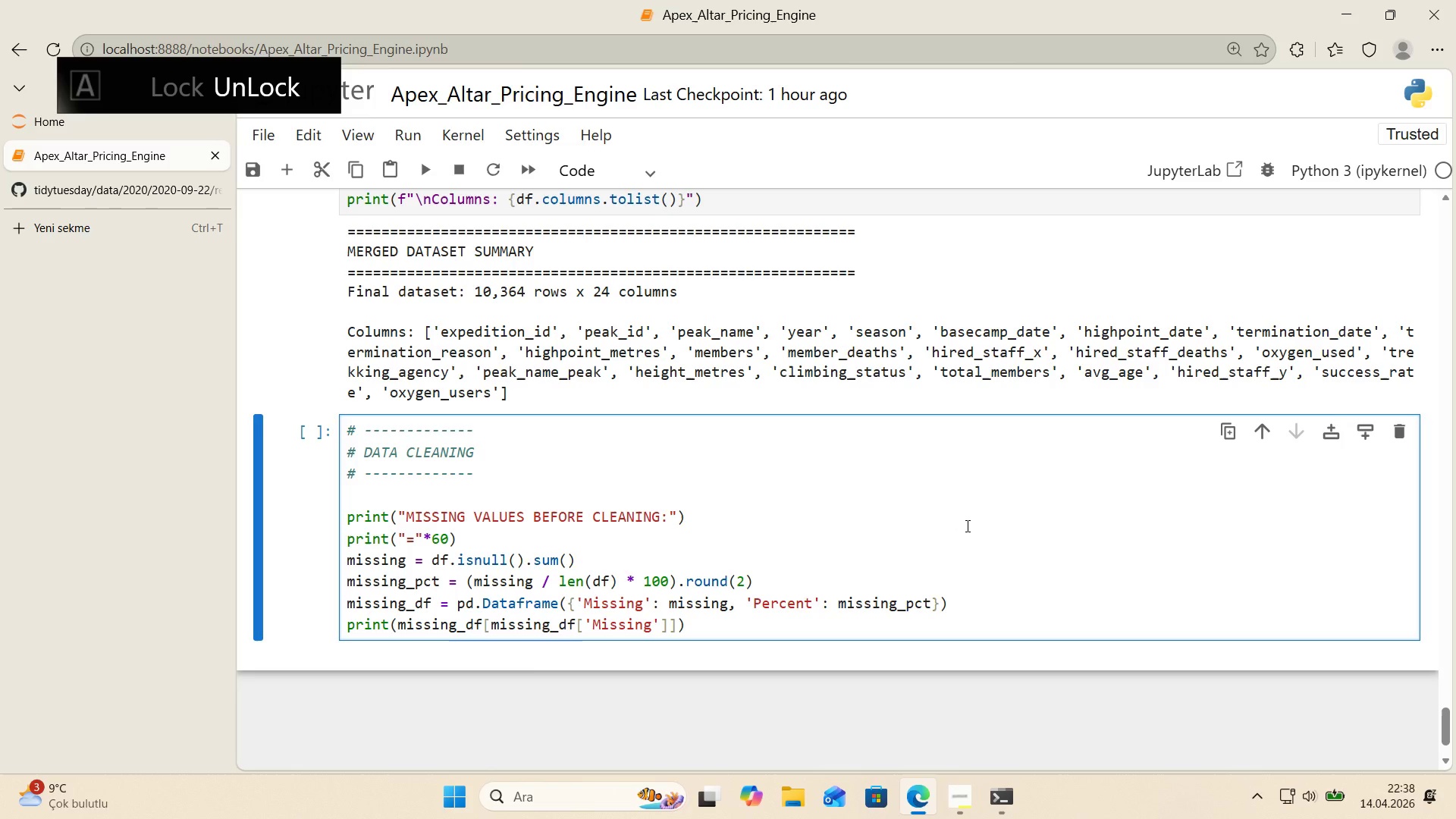 
key(ArrowRight)
 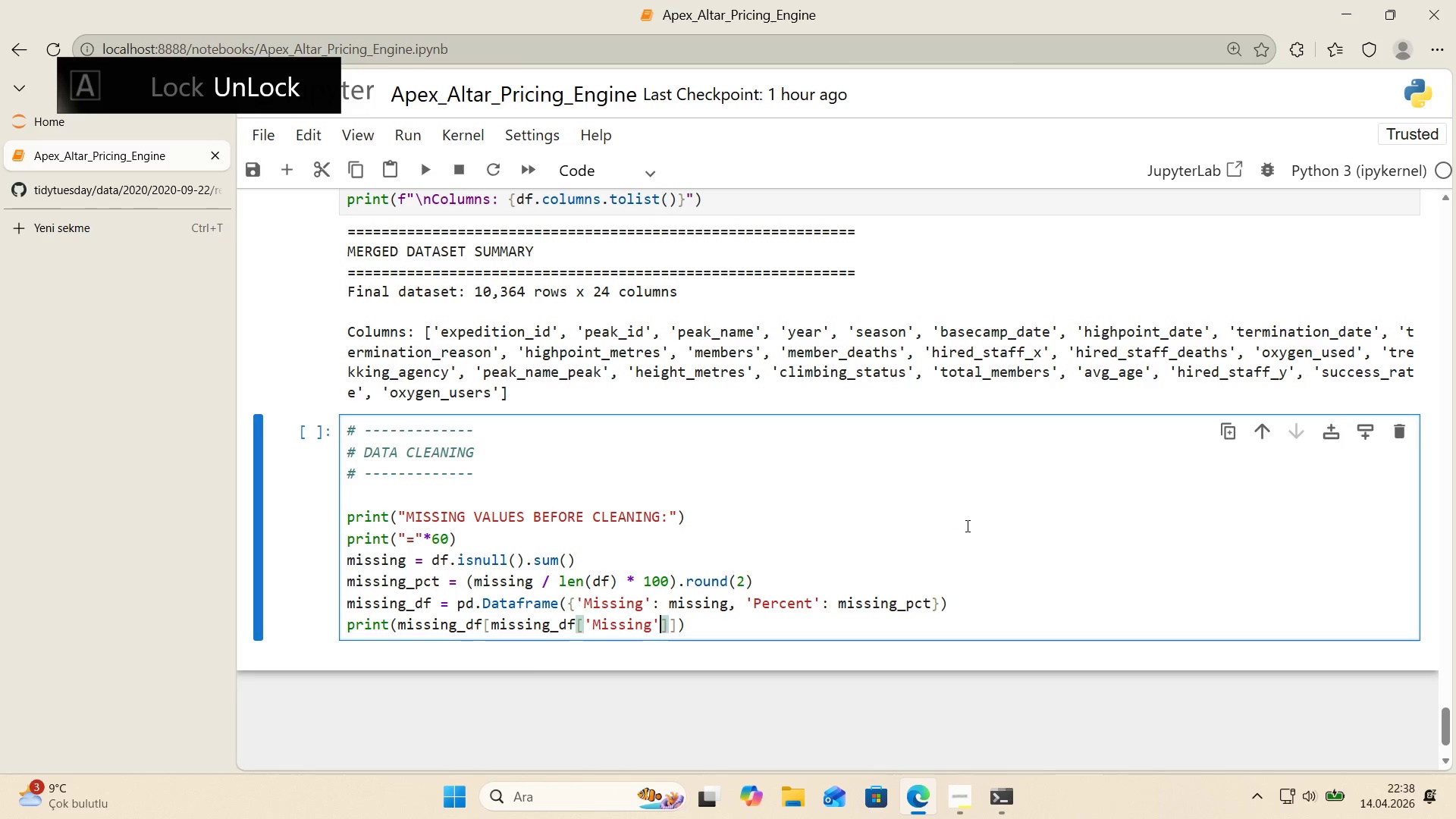 
key(ArrowRight)
 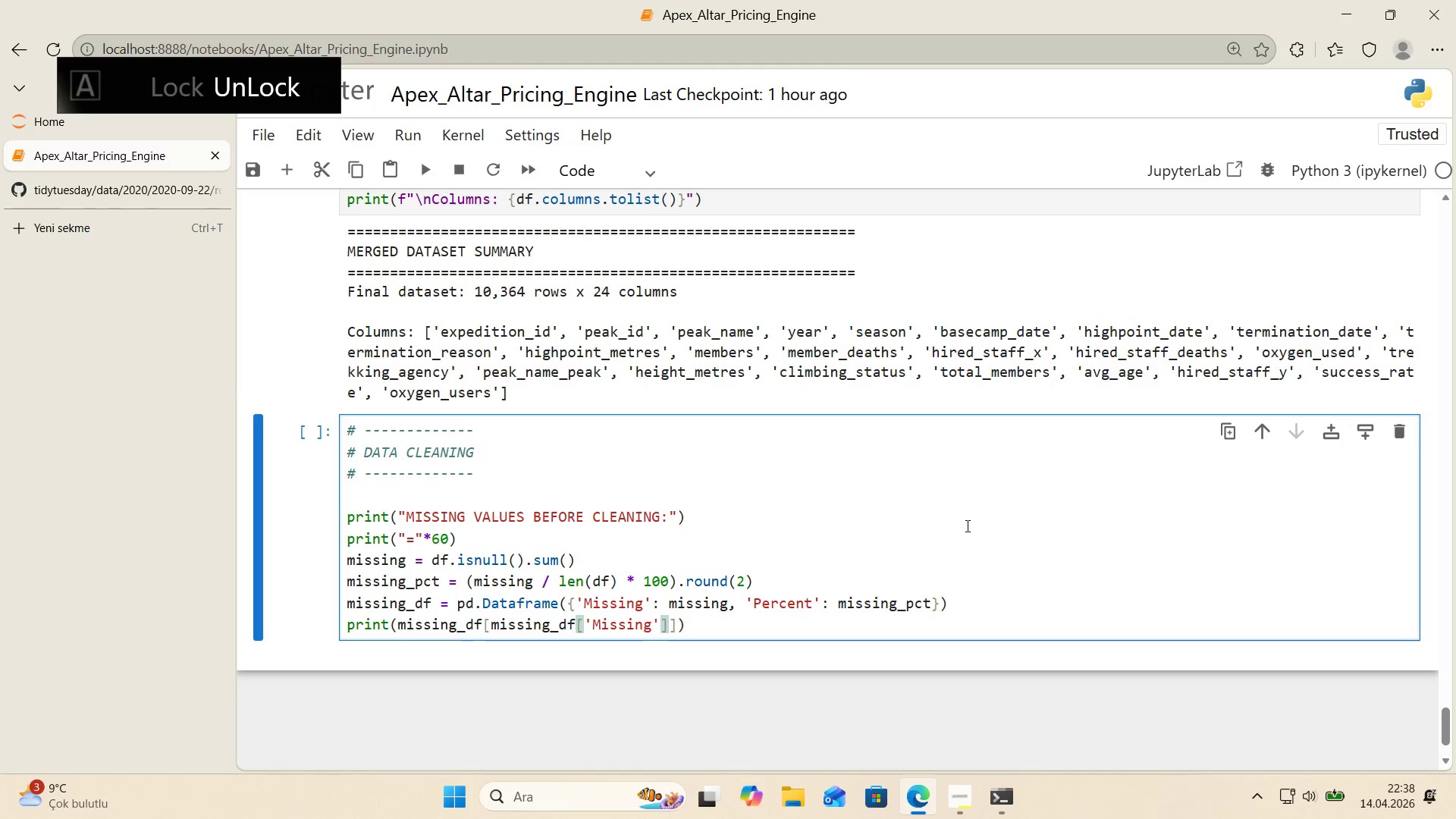 
key(Space)
 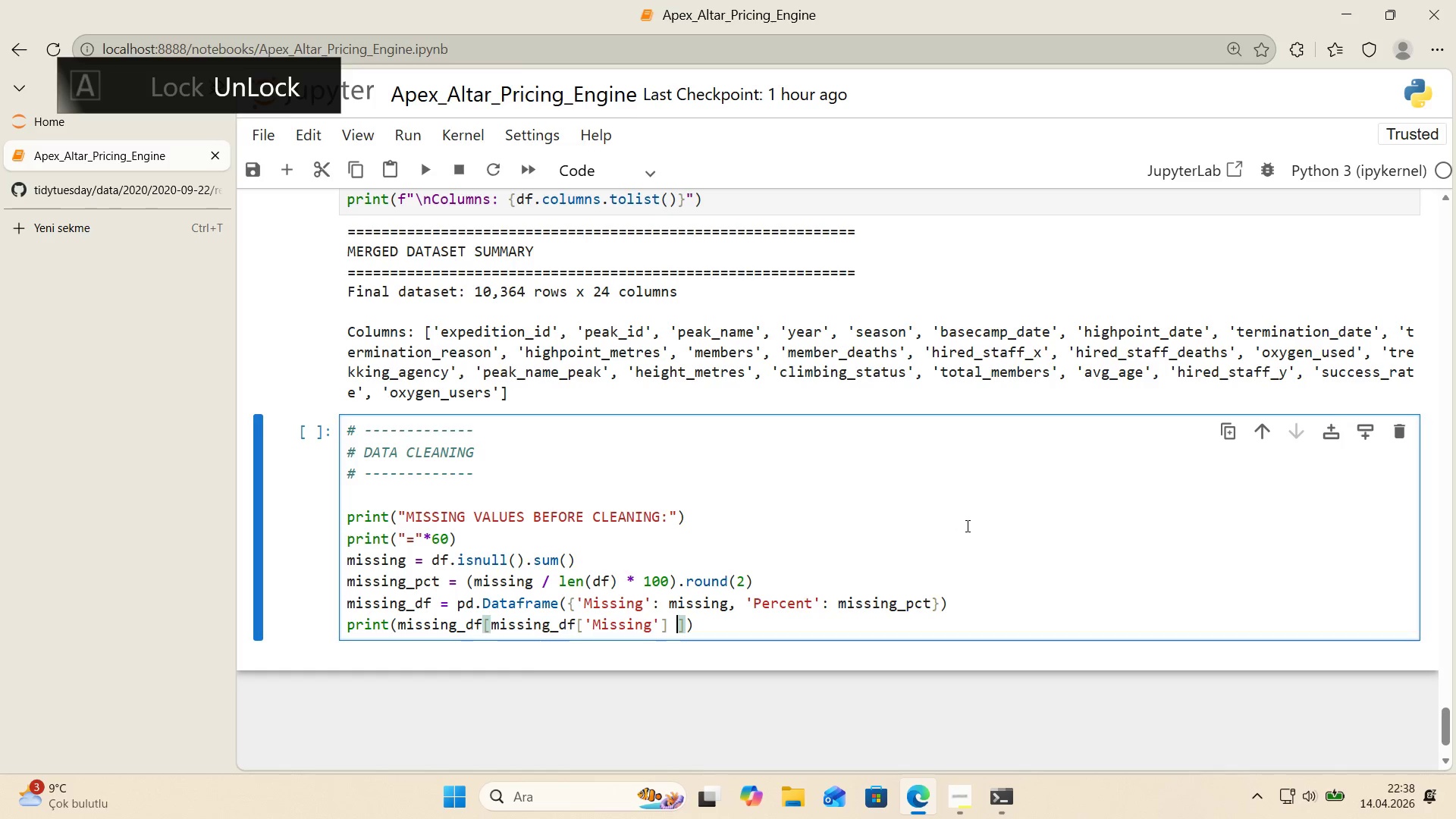 
key(Shift+Break)
 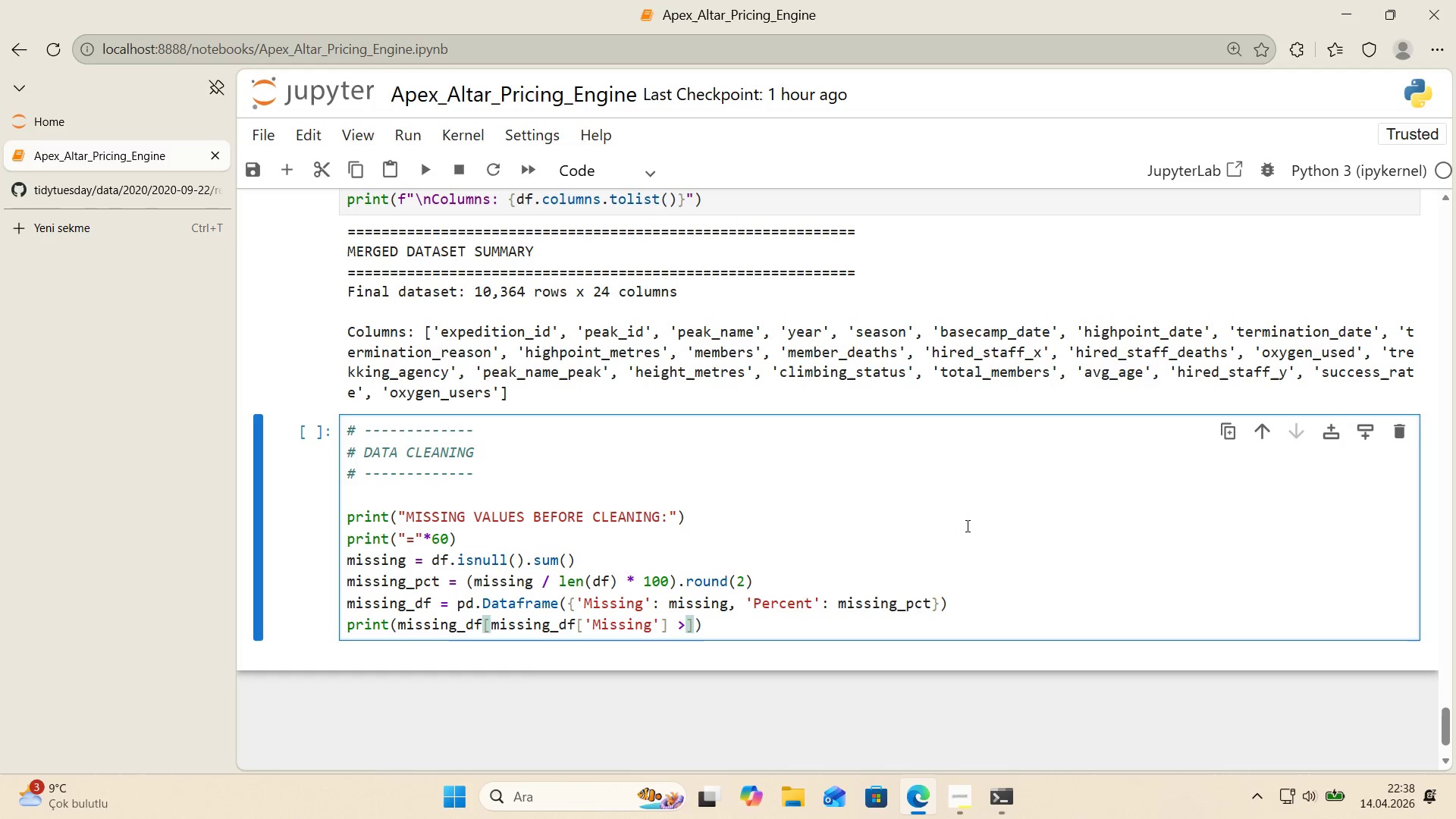 
key(Space)
 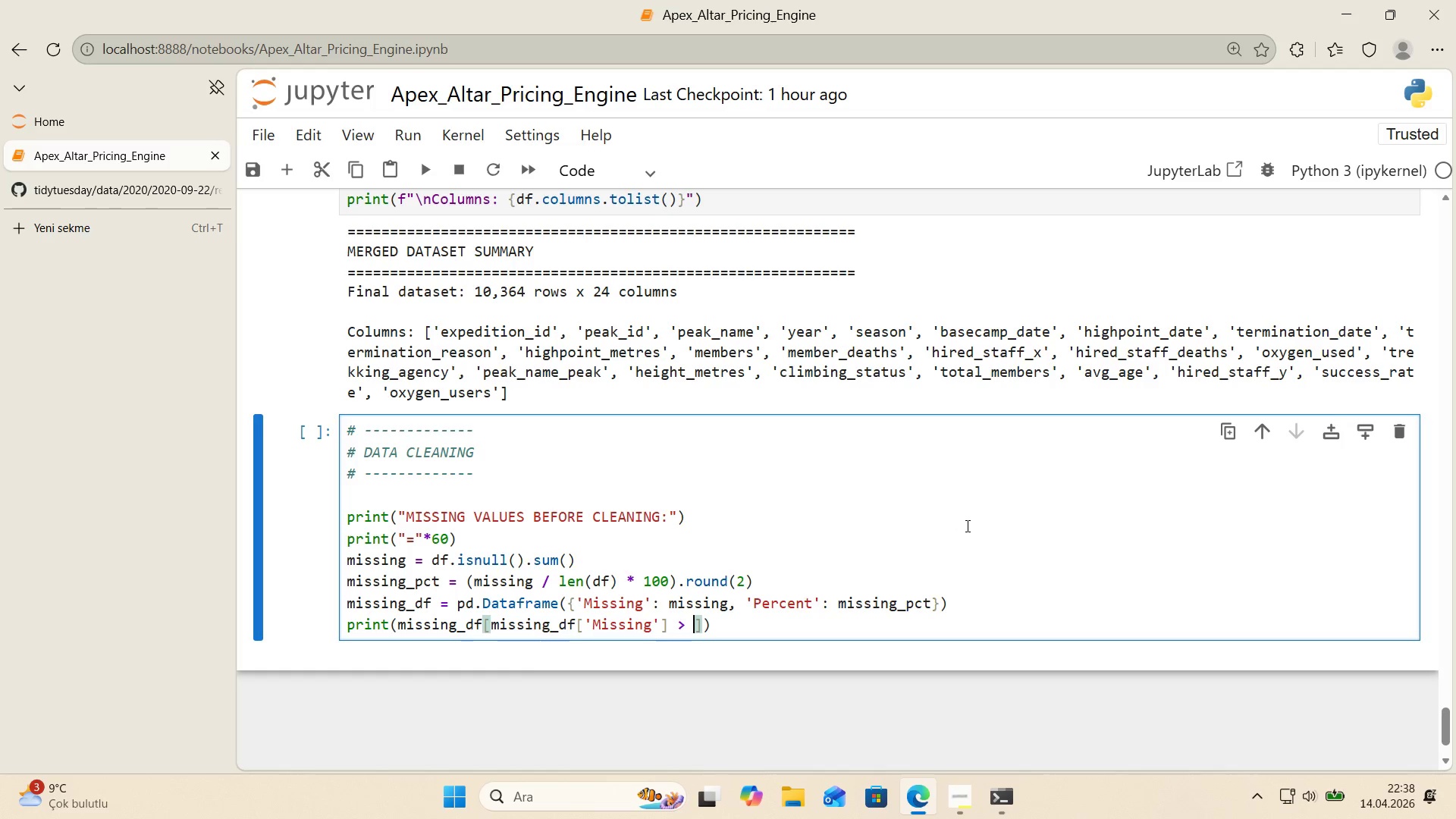 
key(Numpad0)
 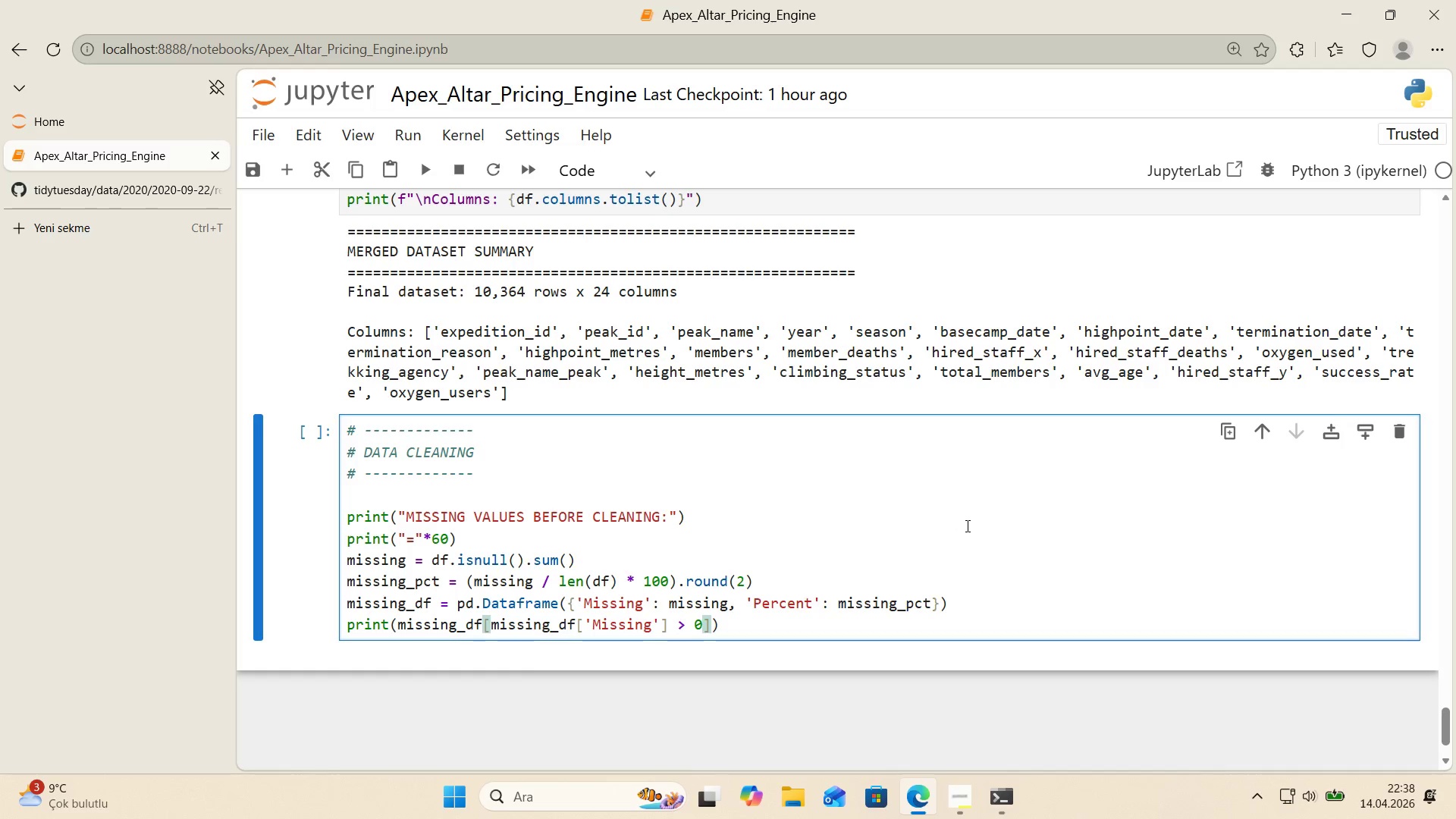 
key(ArrowRight)
 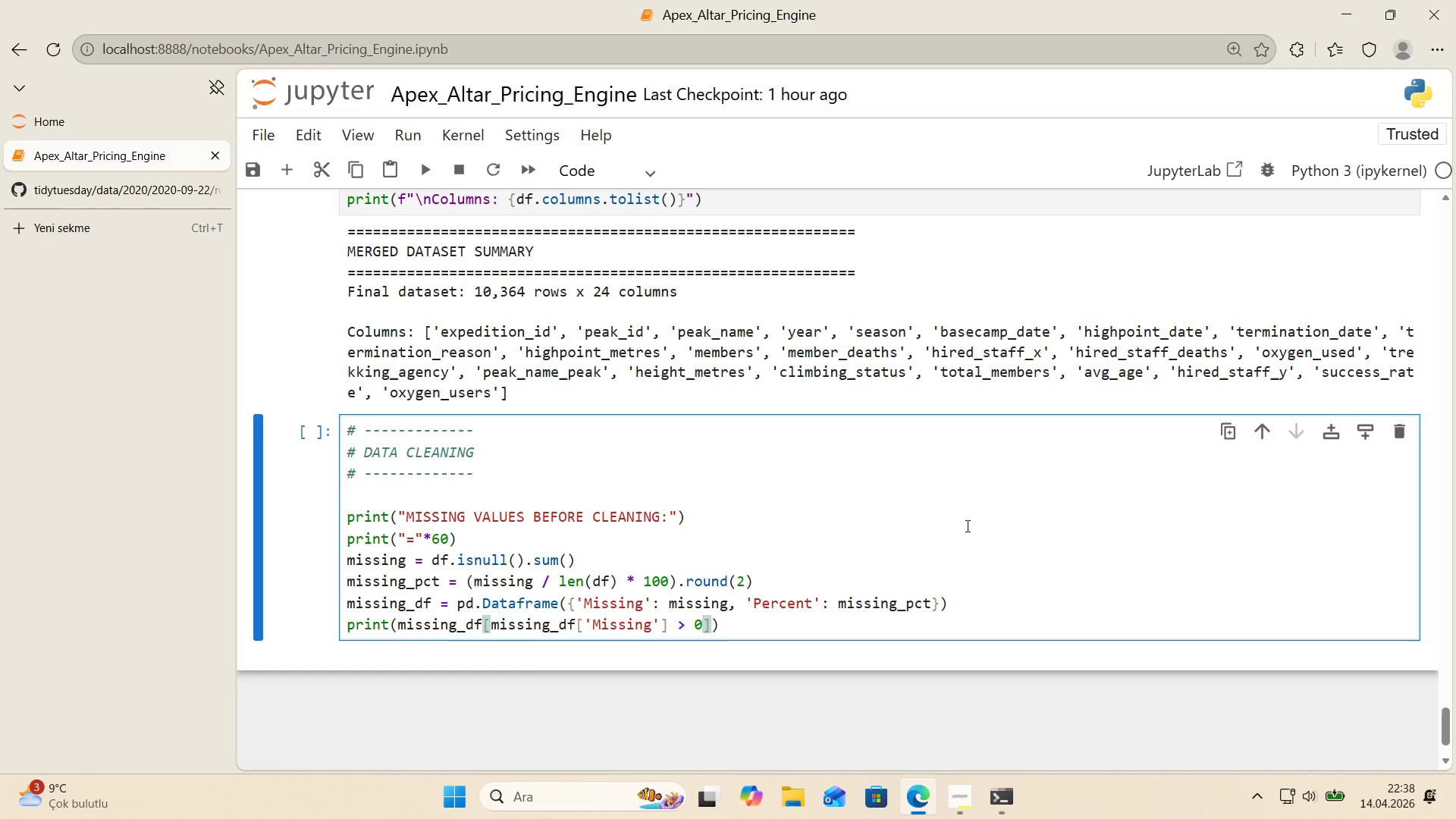 
type(.sort_values*()
 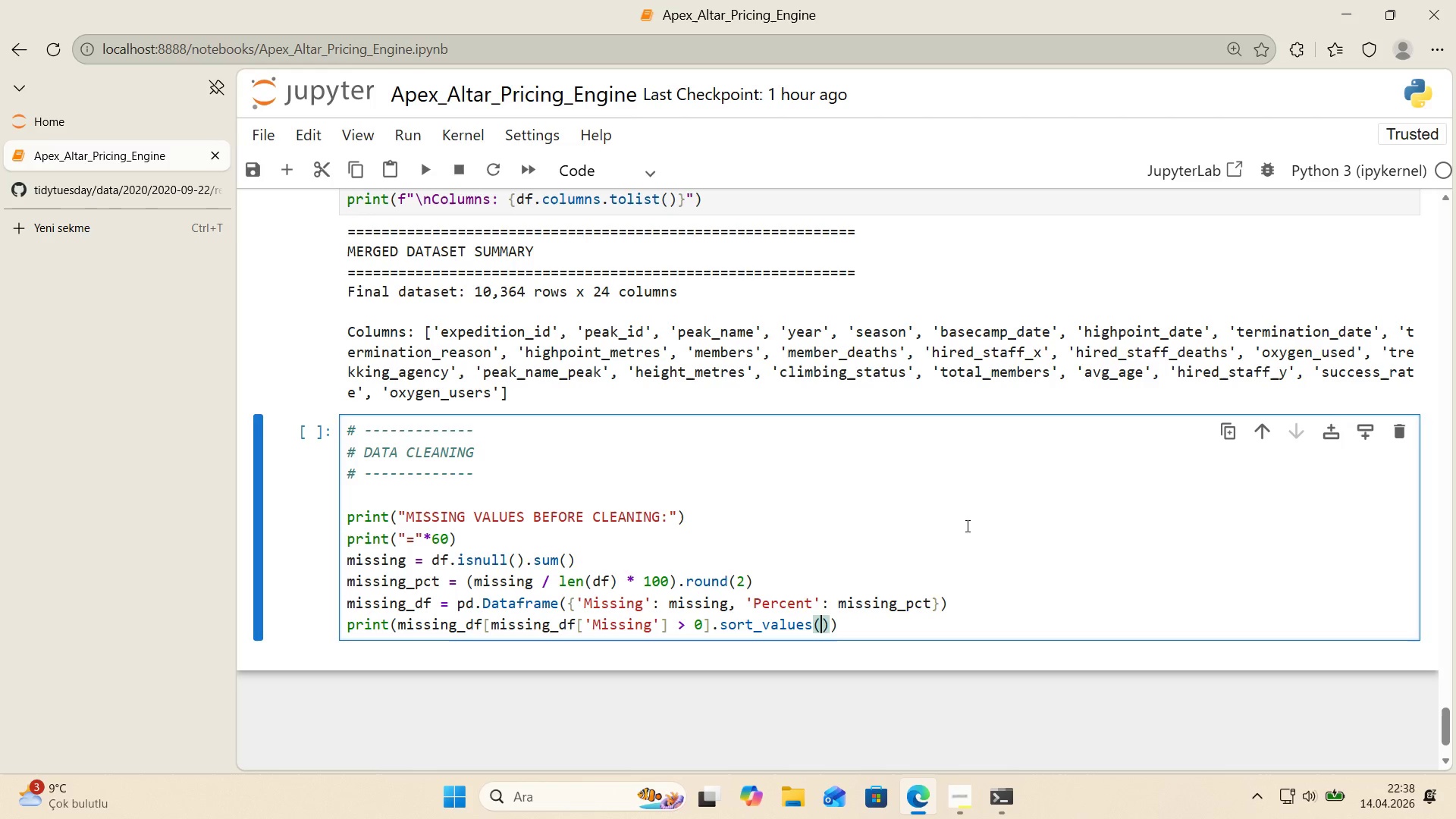 
 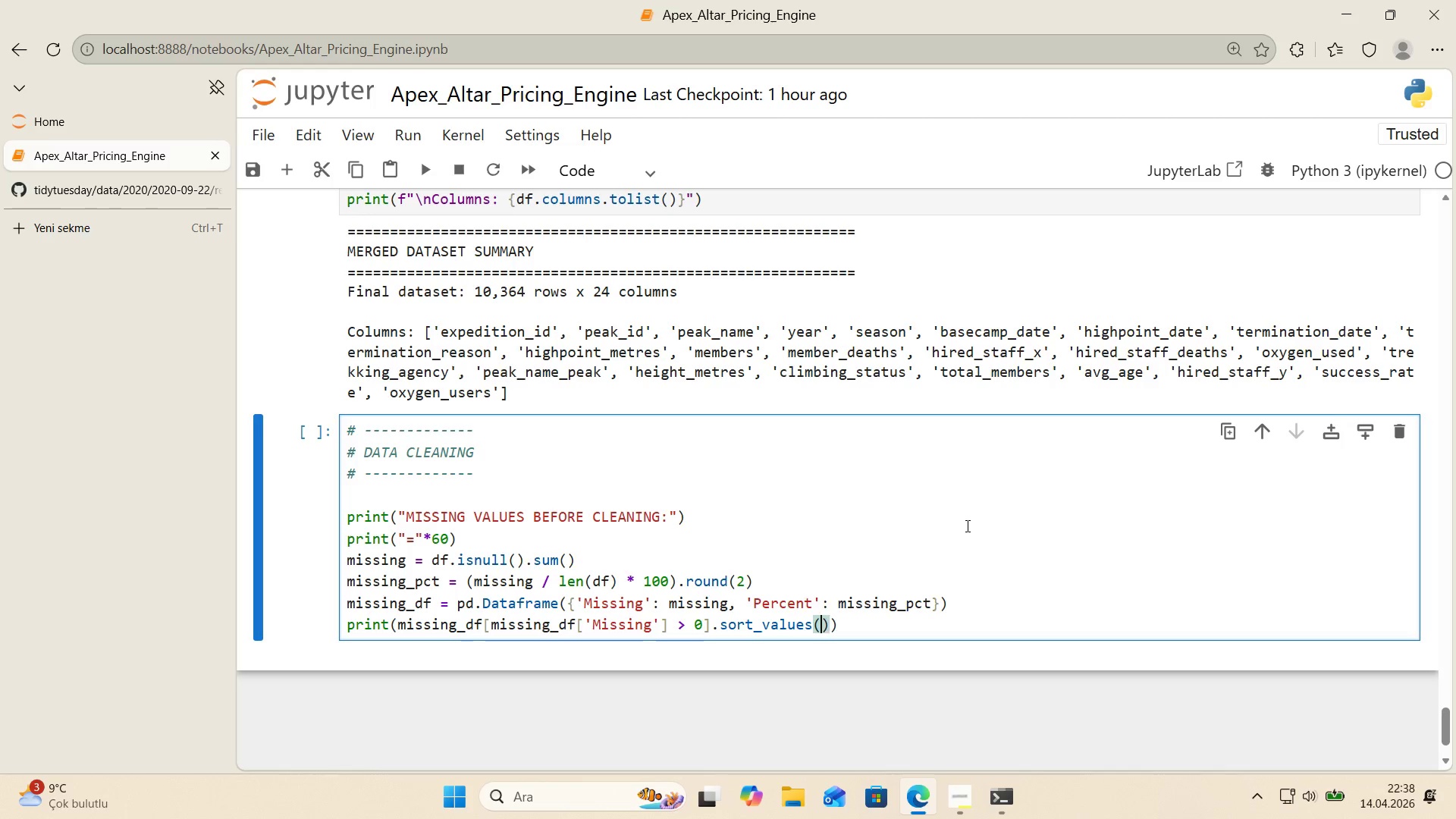 
key(ArrowLeft)
 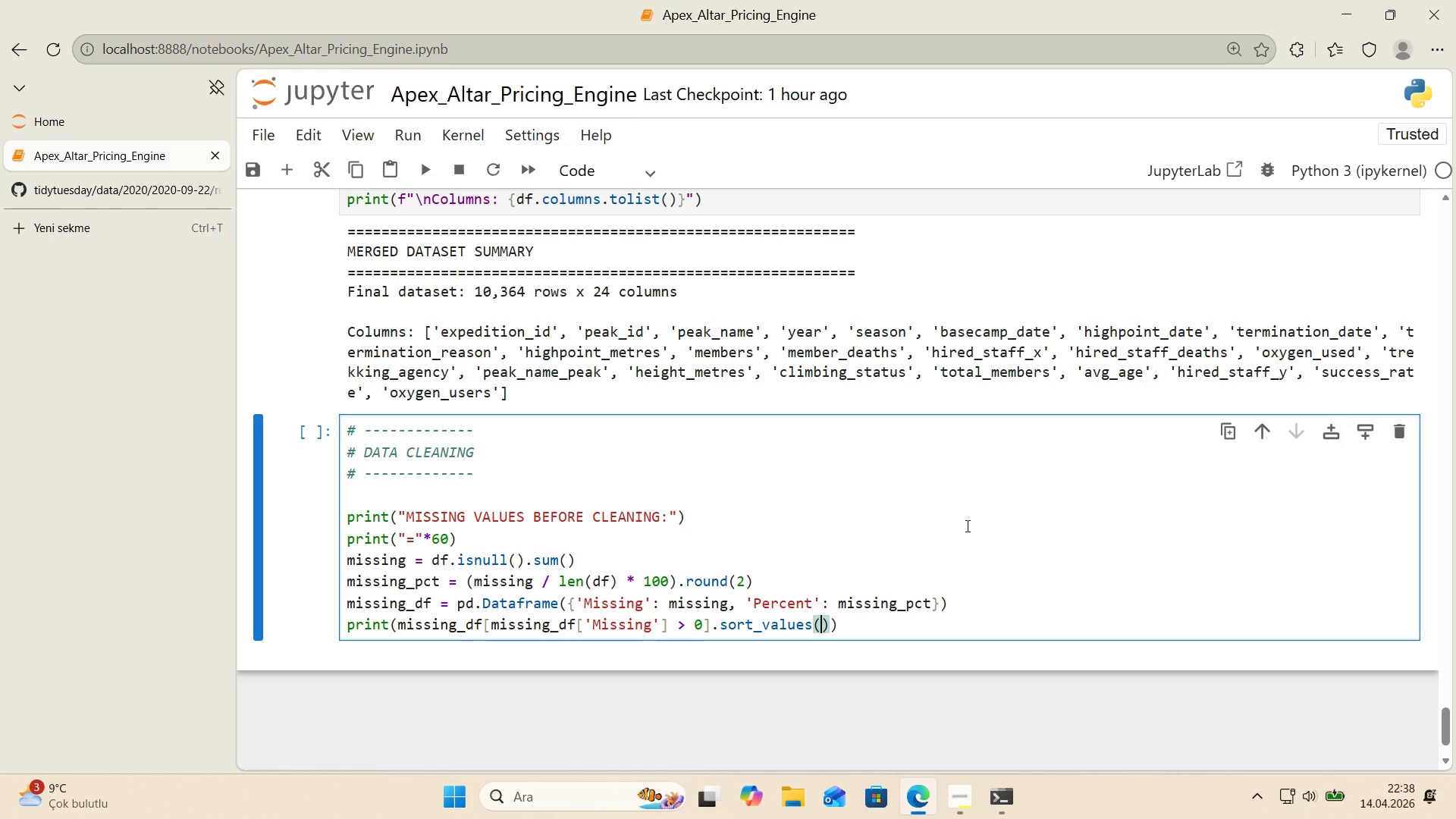 
type(@@)
 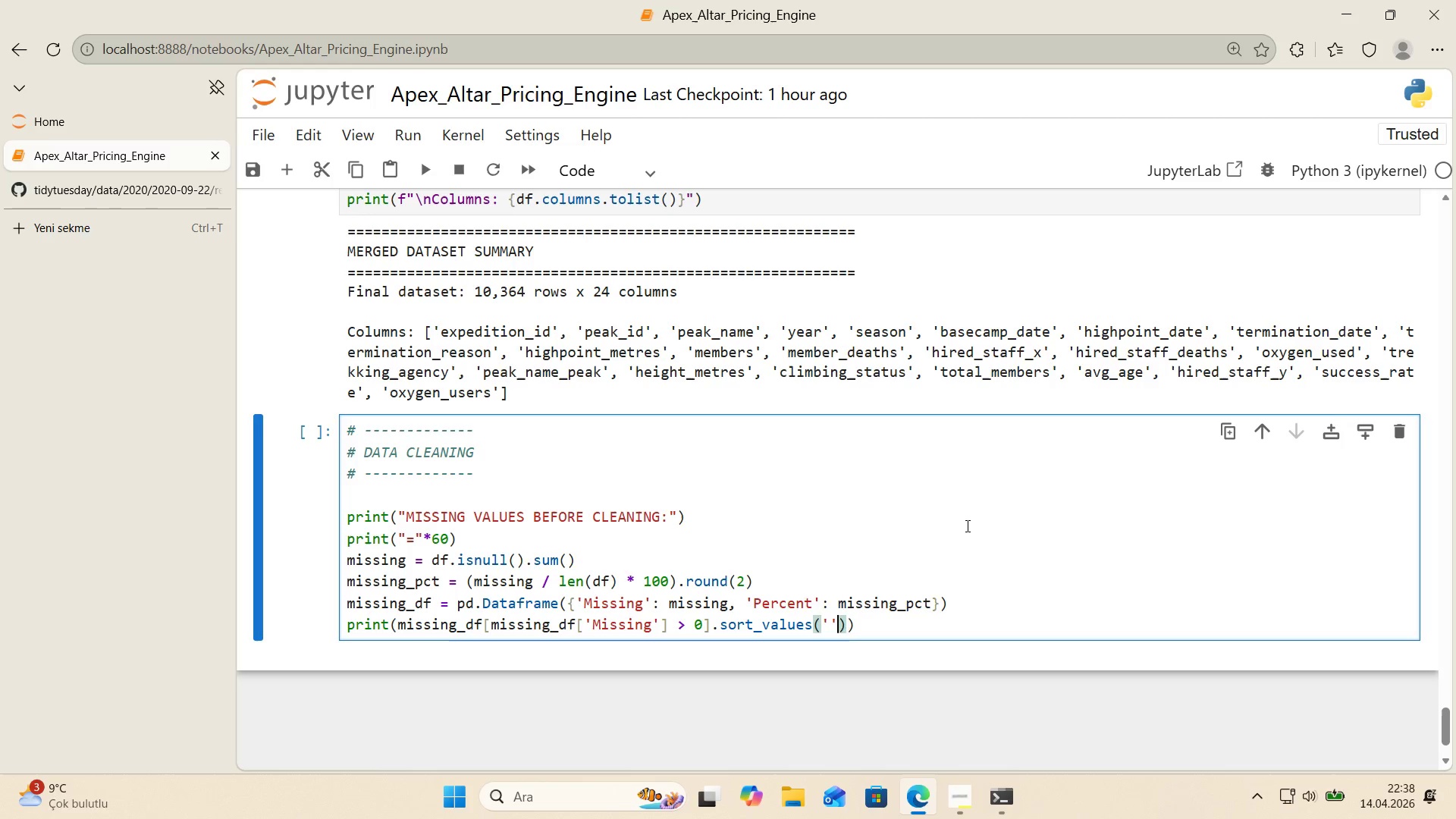 
key(ArrowLeft)
 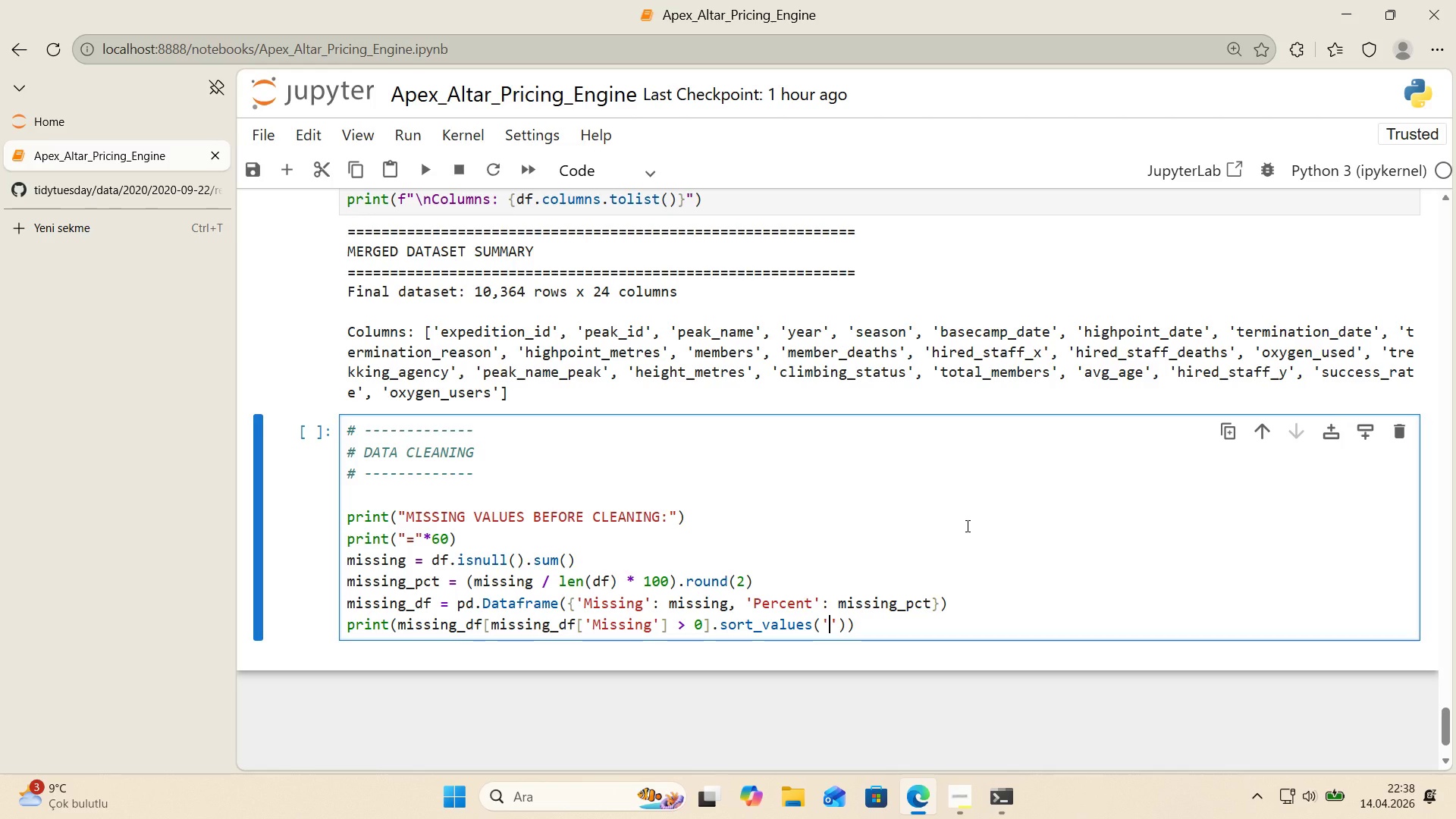 
type(Percent)
 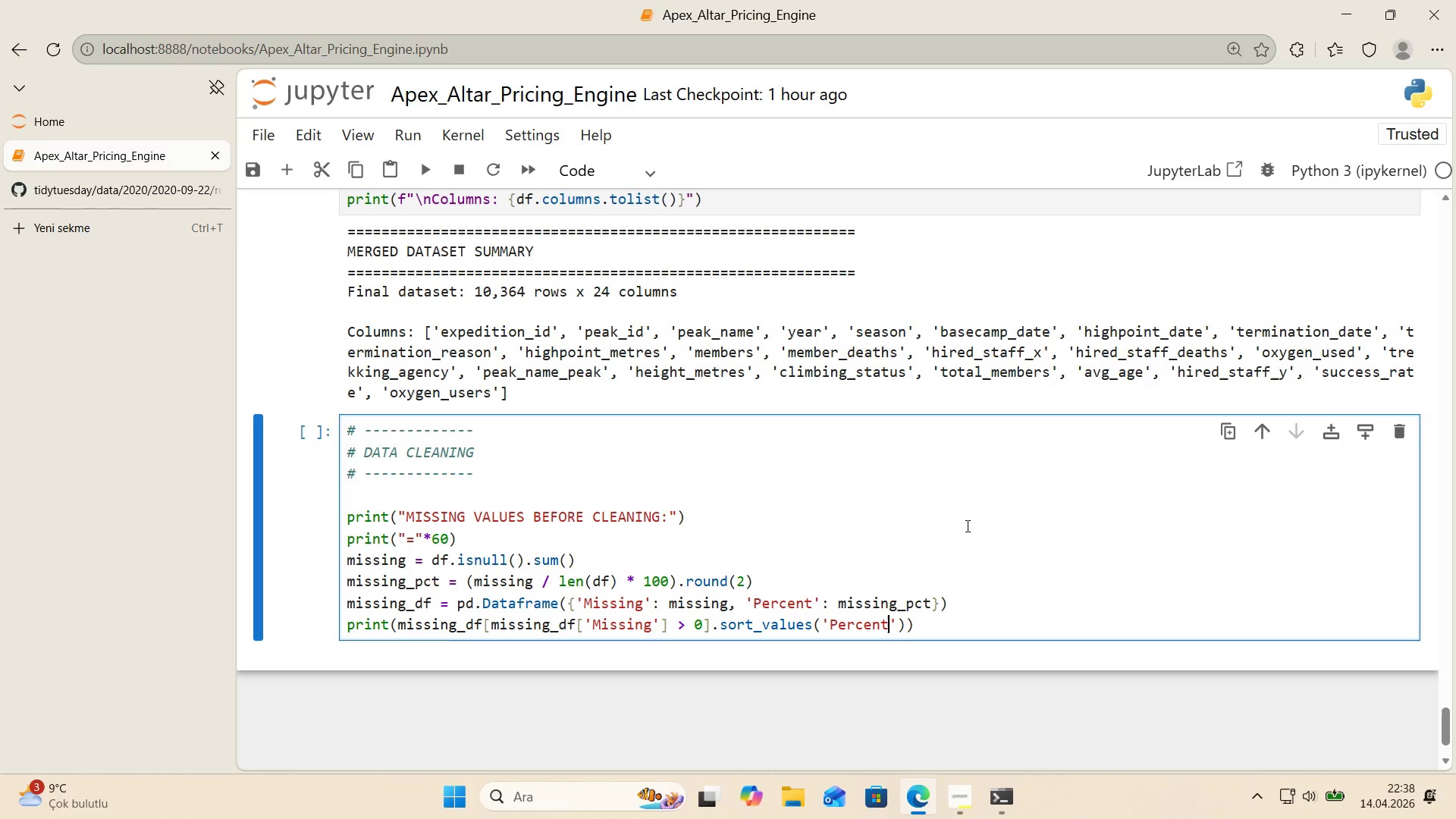 
key(ArrowRight)
 